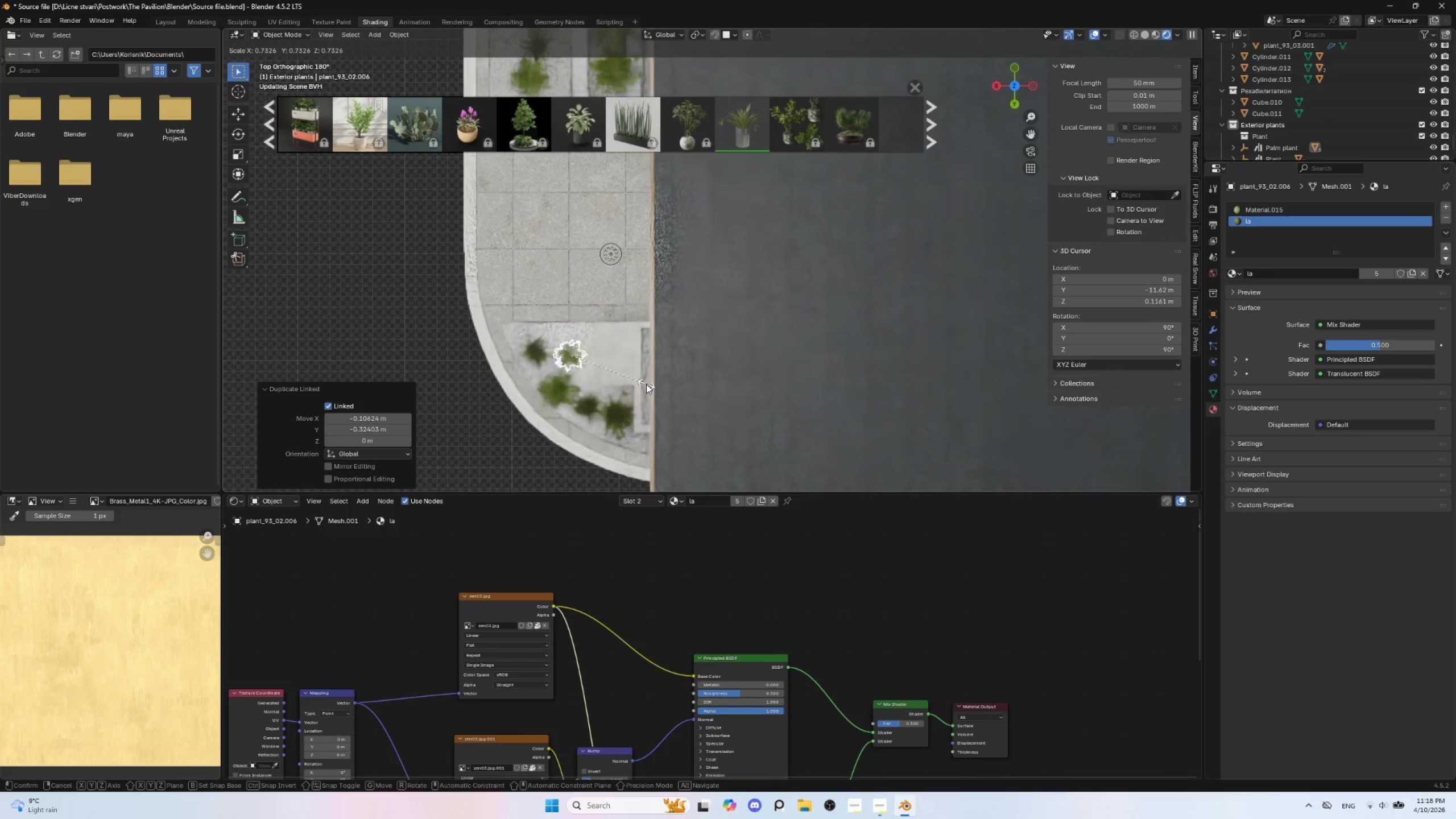 
left_click([646, 384])
 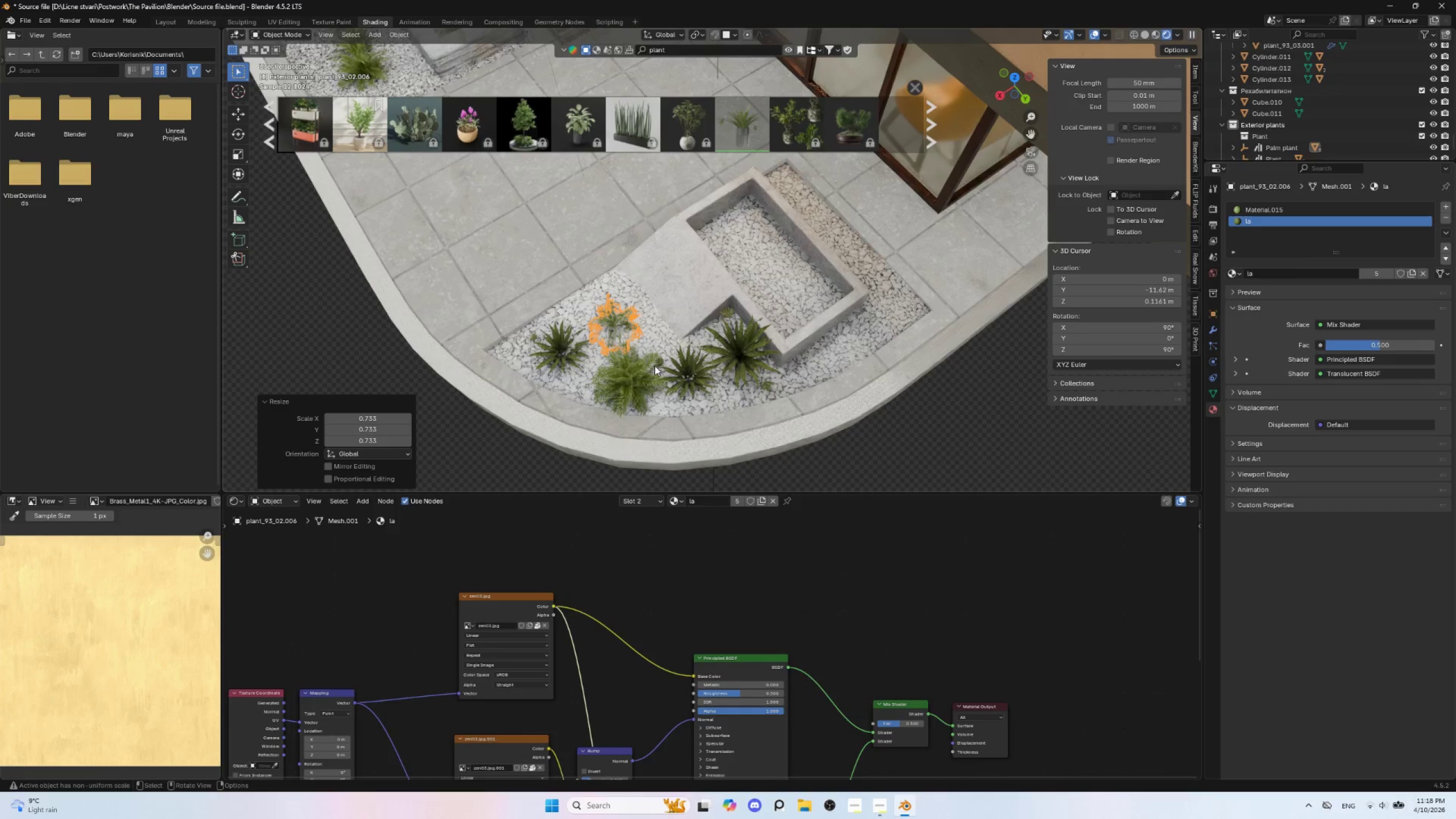 
type(gz)
 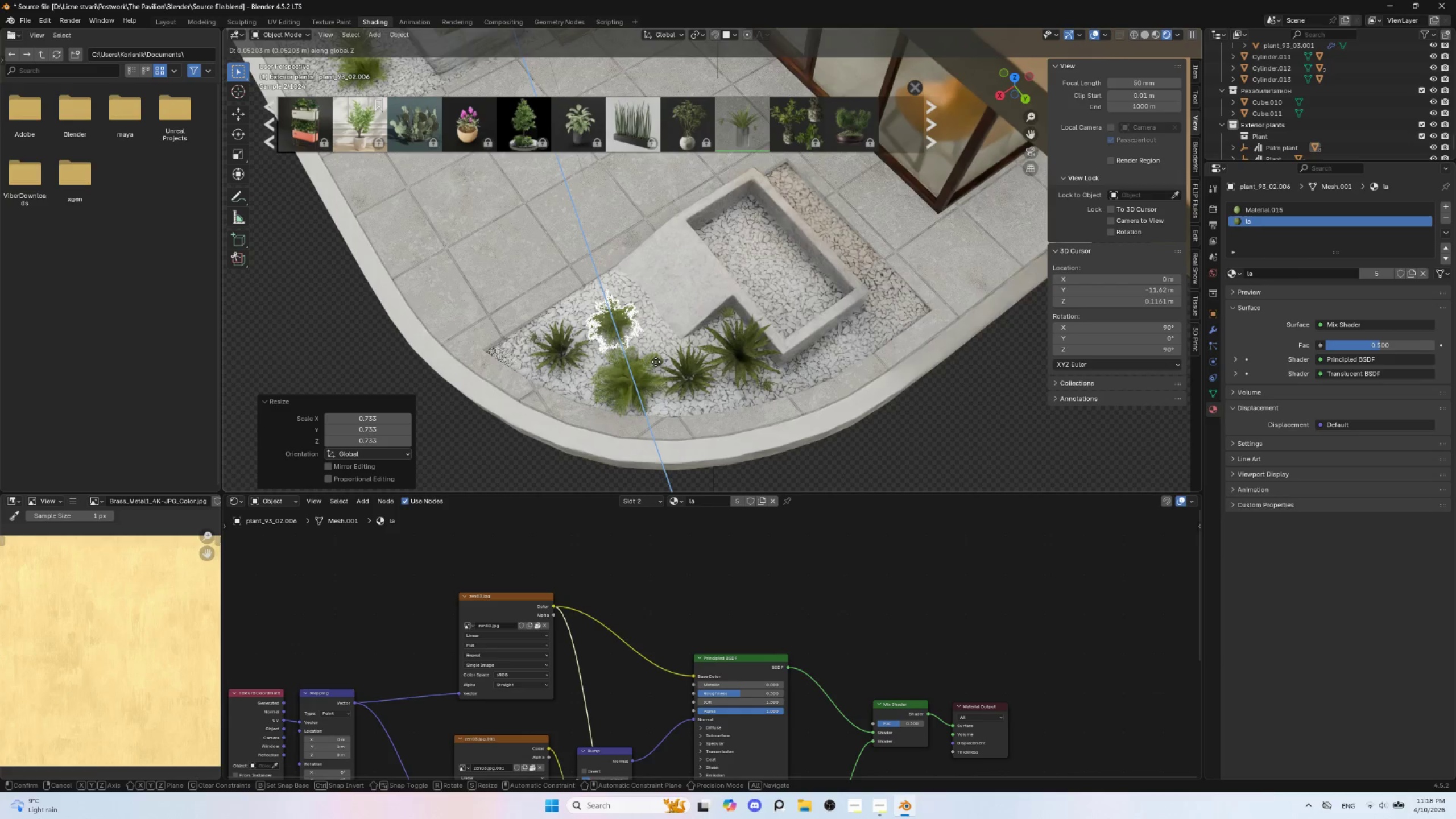 
left_click([656, 362])
 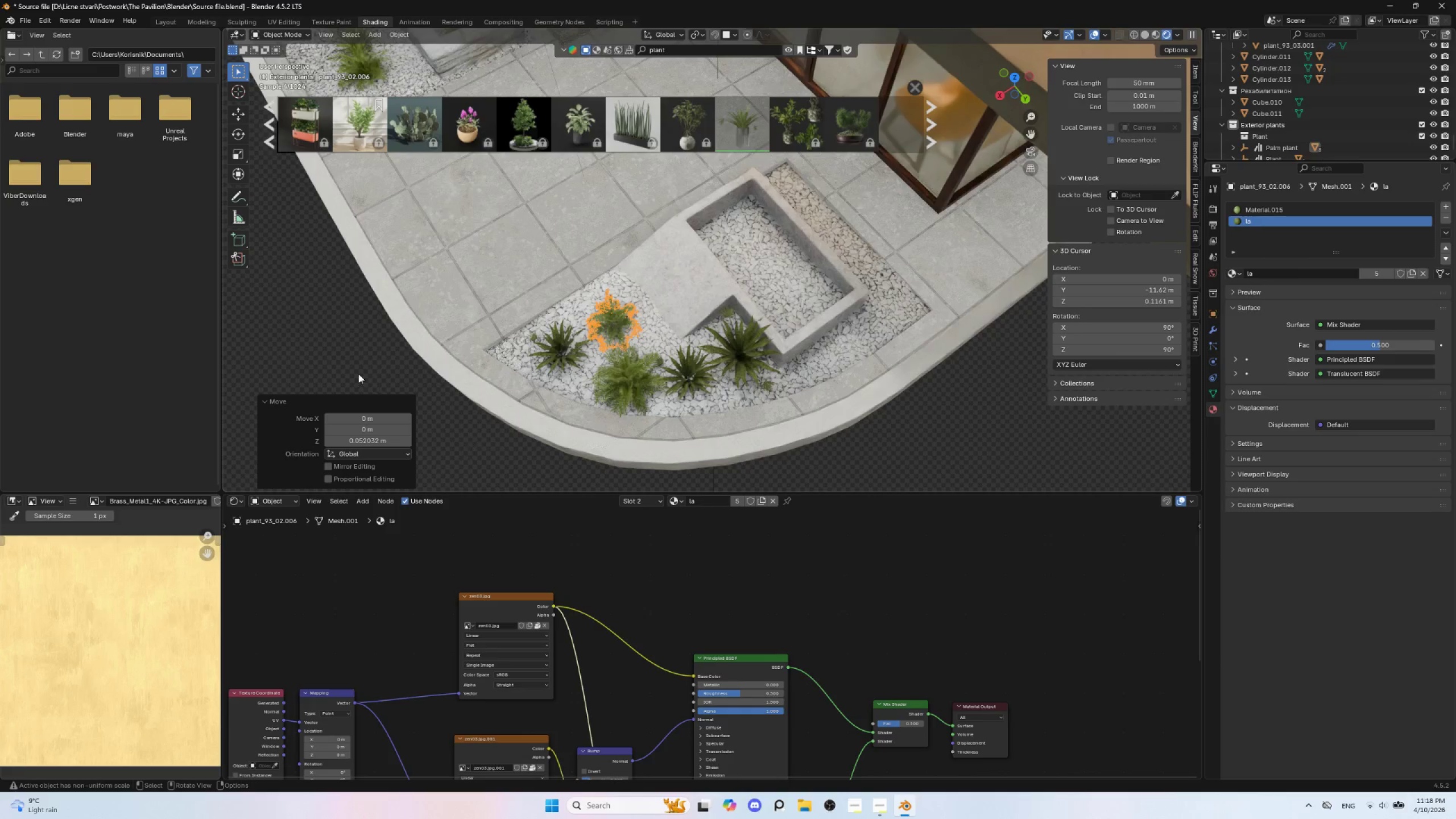 
left_click([333, 361])
 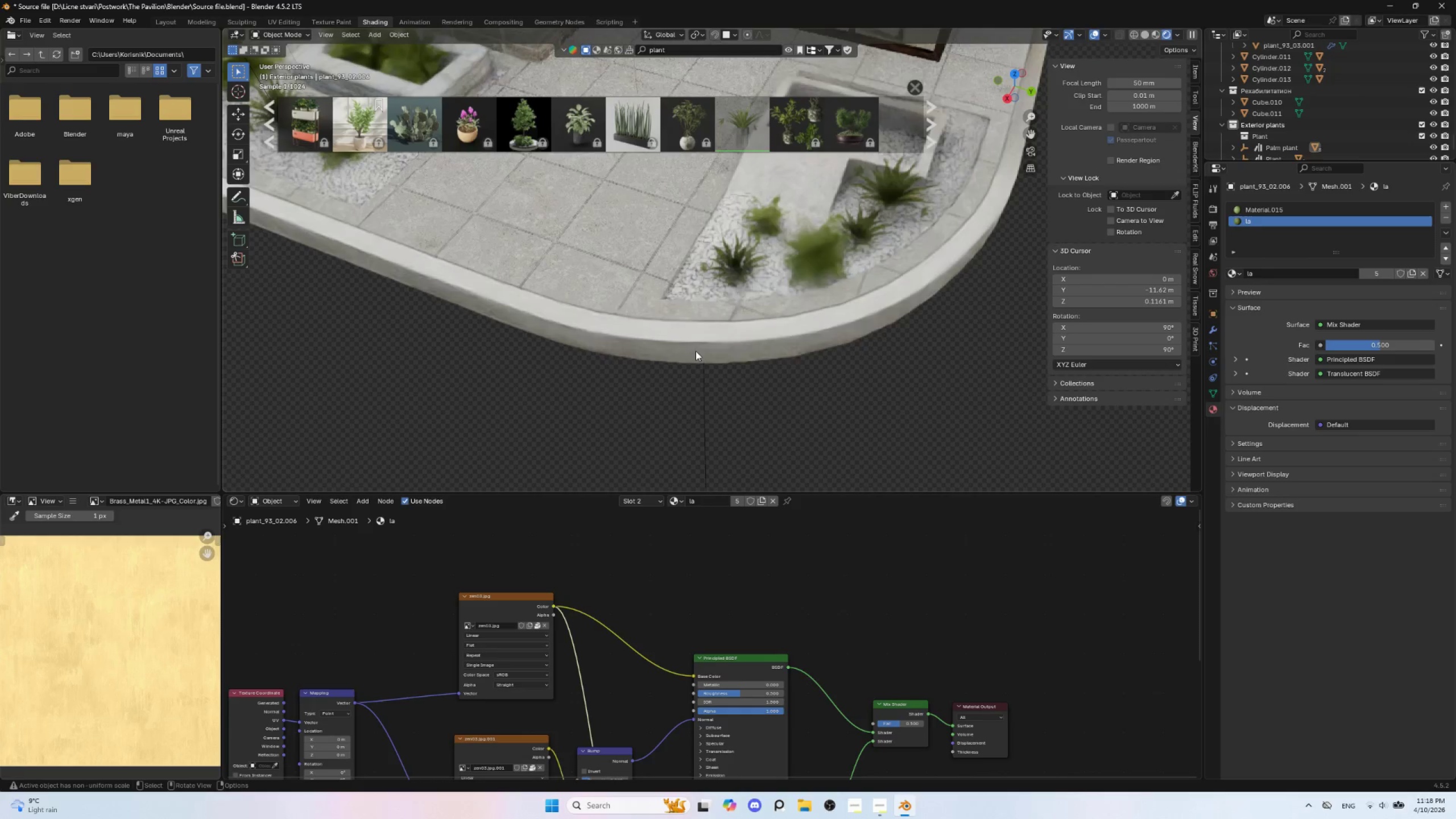 
hold_key(key=ShiftLeft, duration=0.95)
 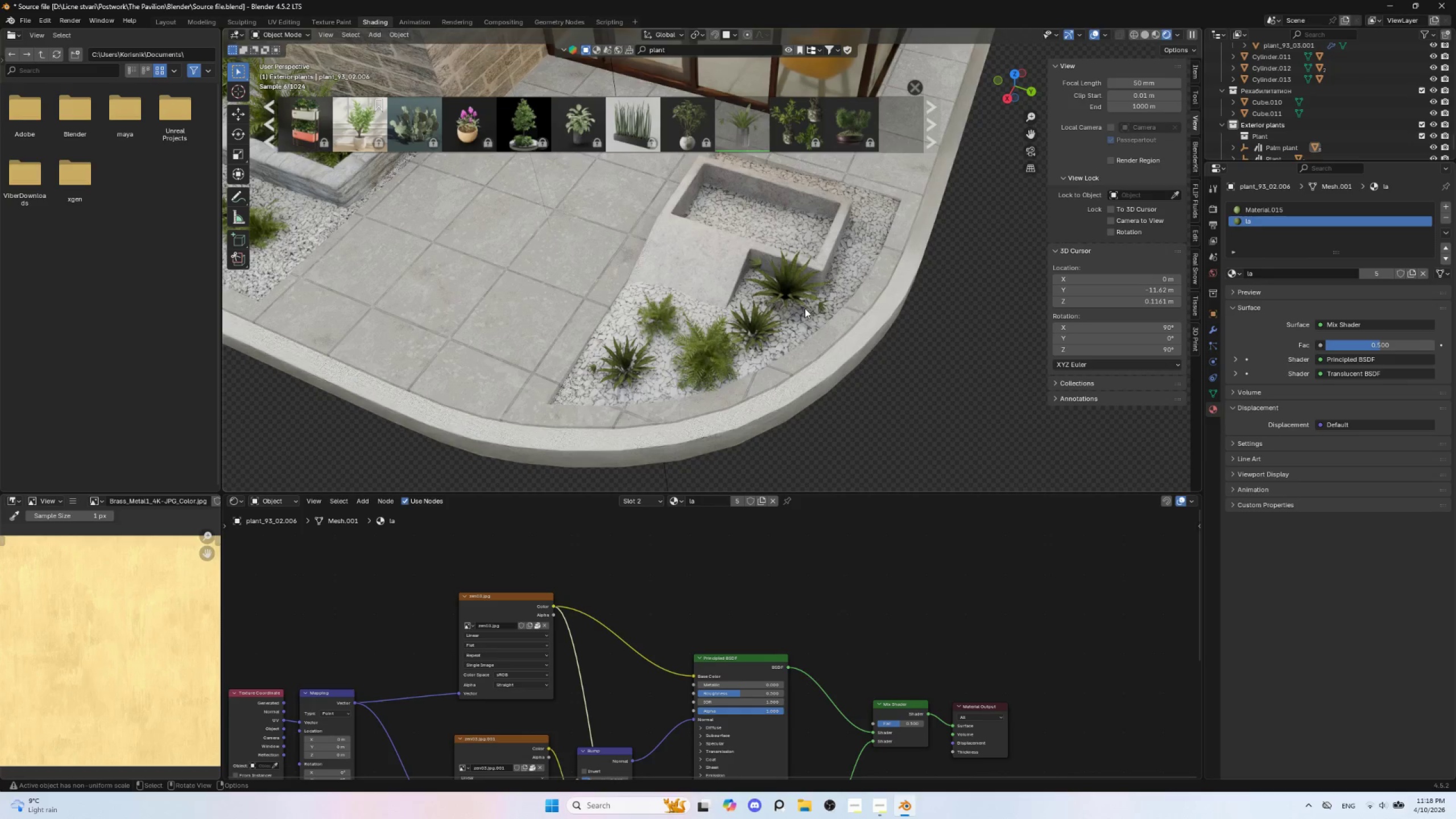 
scroll: coordinate [805, 307], scroll_direction: down, amount: 2.0
 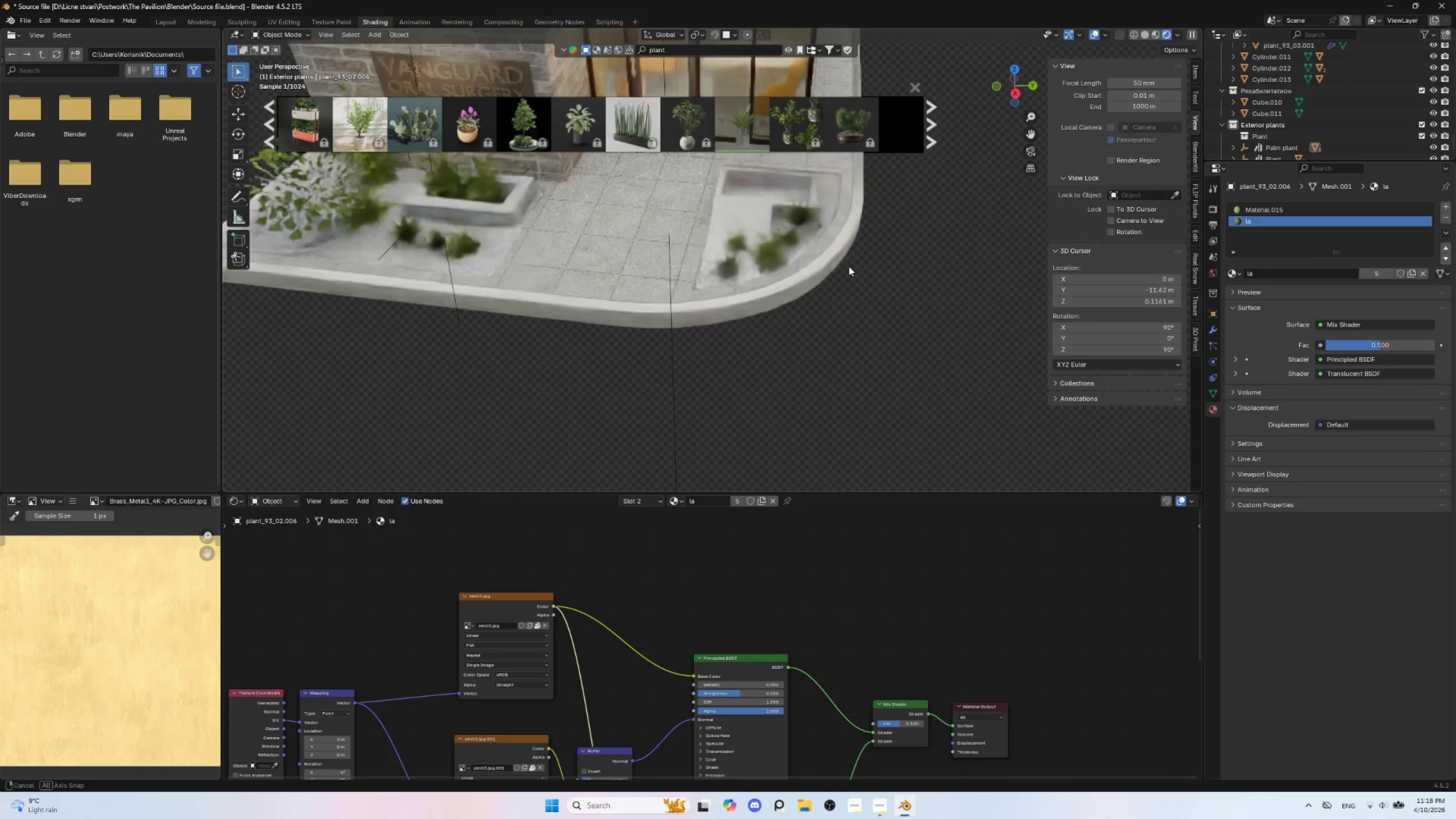 
hold_key(key=AltLeft, duration=1.0)
 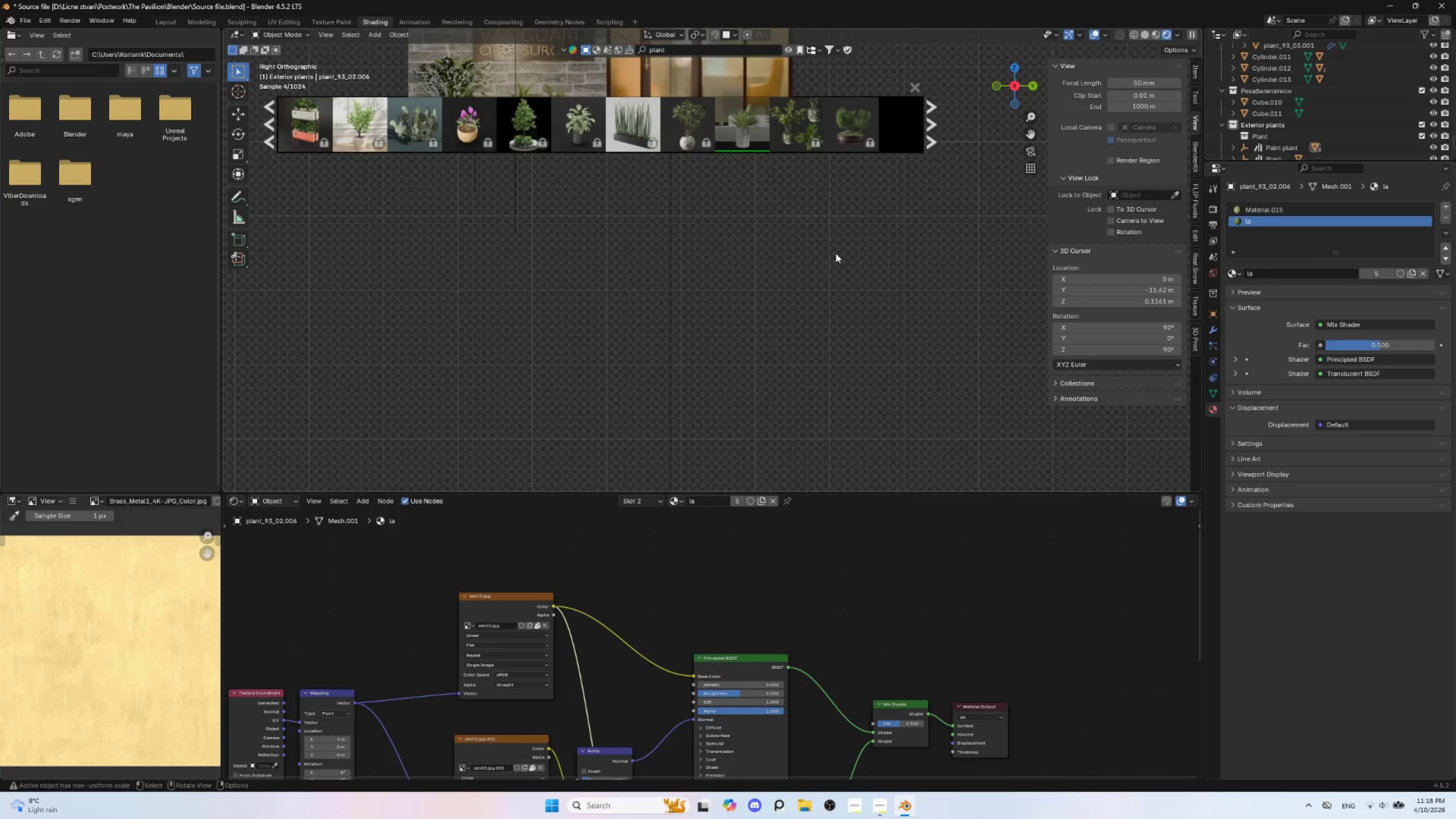 
hold_key(key=ShiftLeft, duration=0.47)
 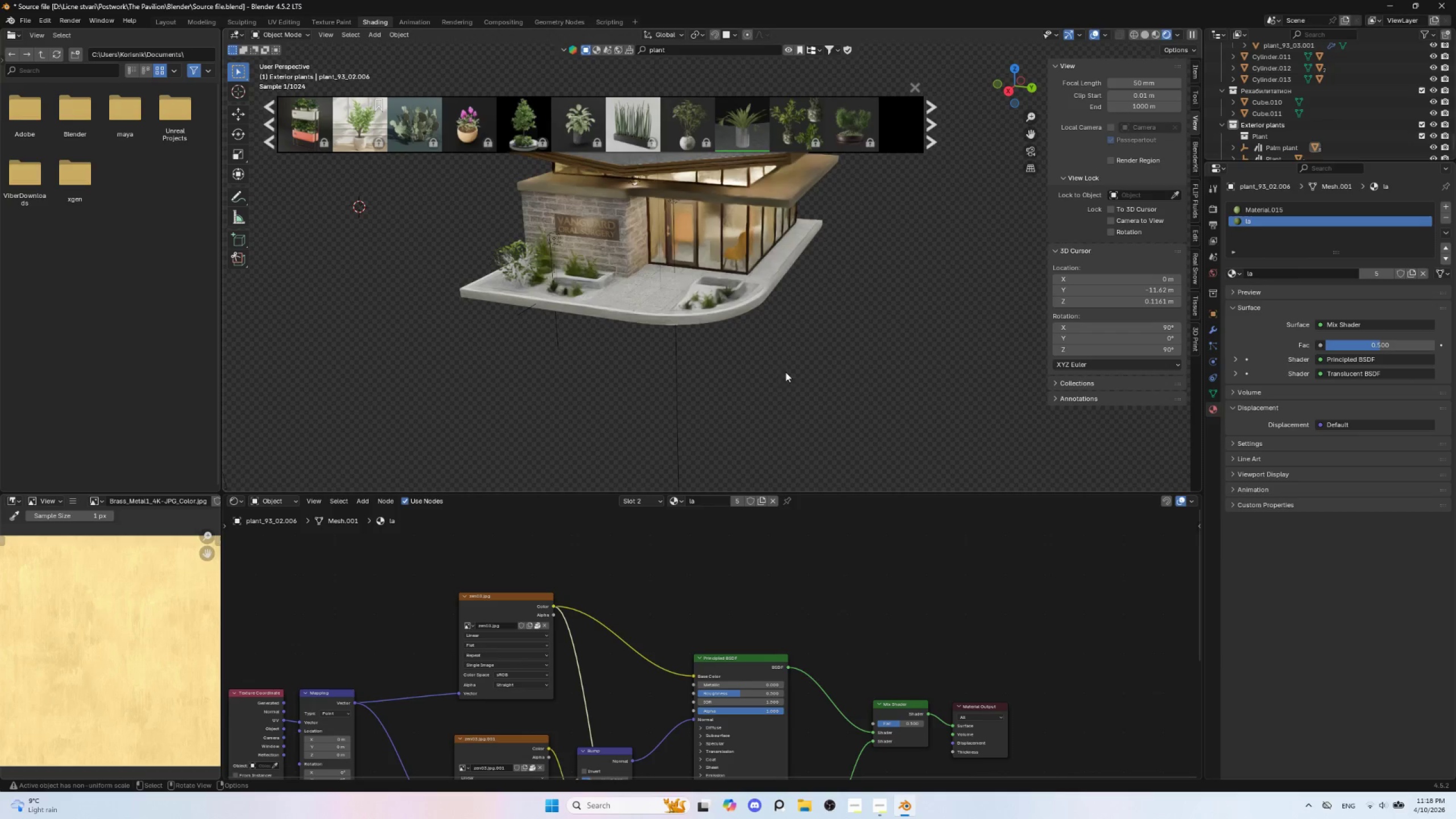 
scroll: coordinate [835, 258], scroll_direction: down, amount: 3.0
 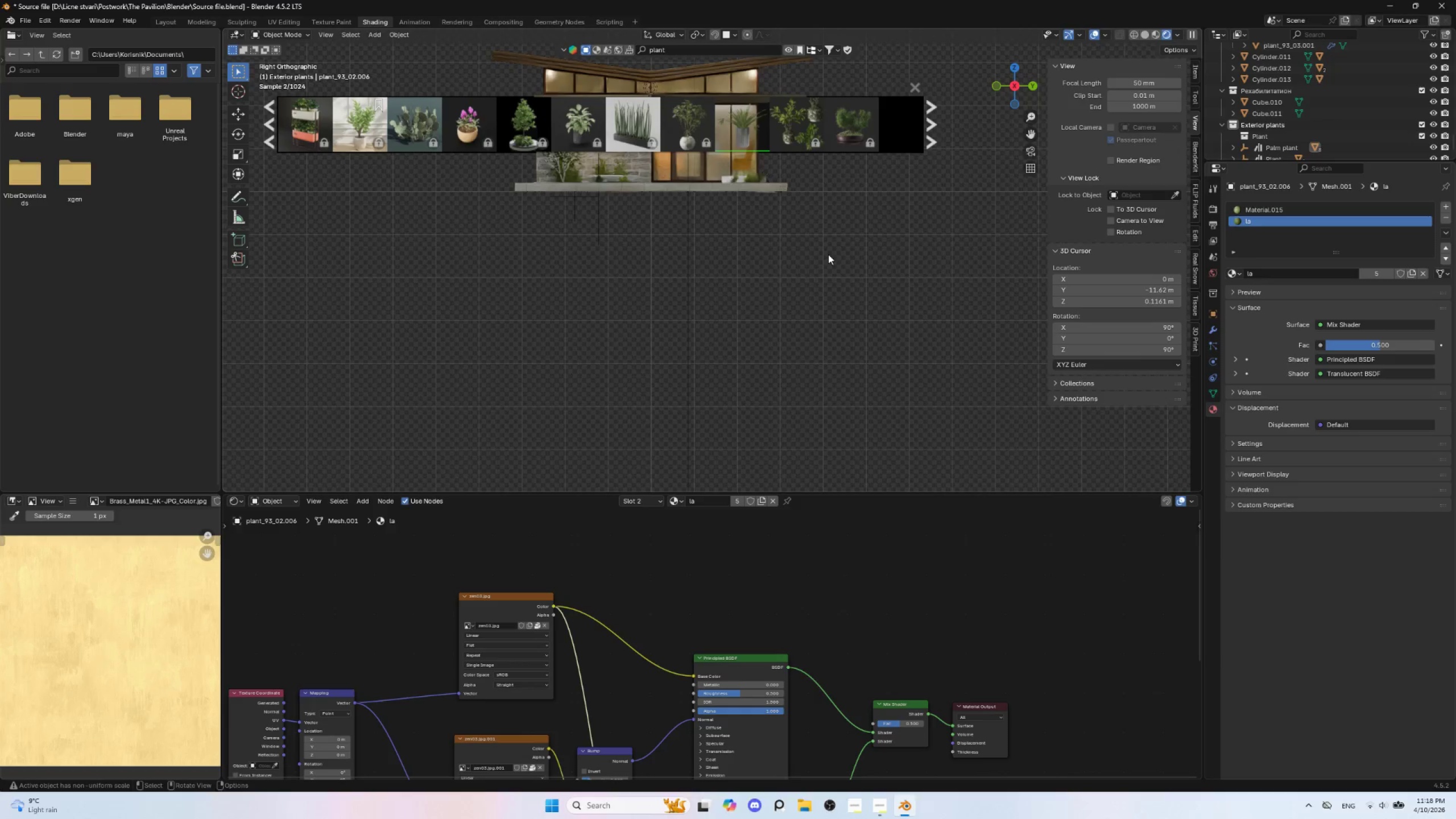 
scroll: coordinate [782, 378], scroll_direction: up, amount: 3.0
 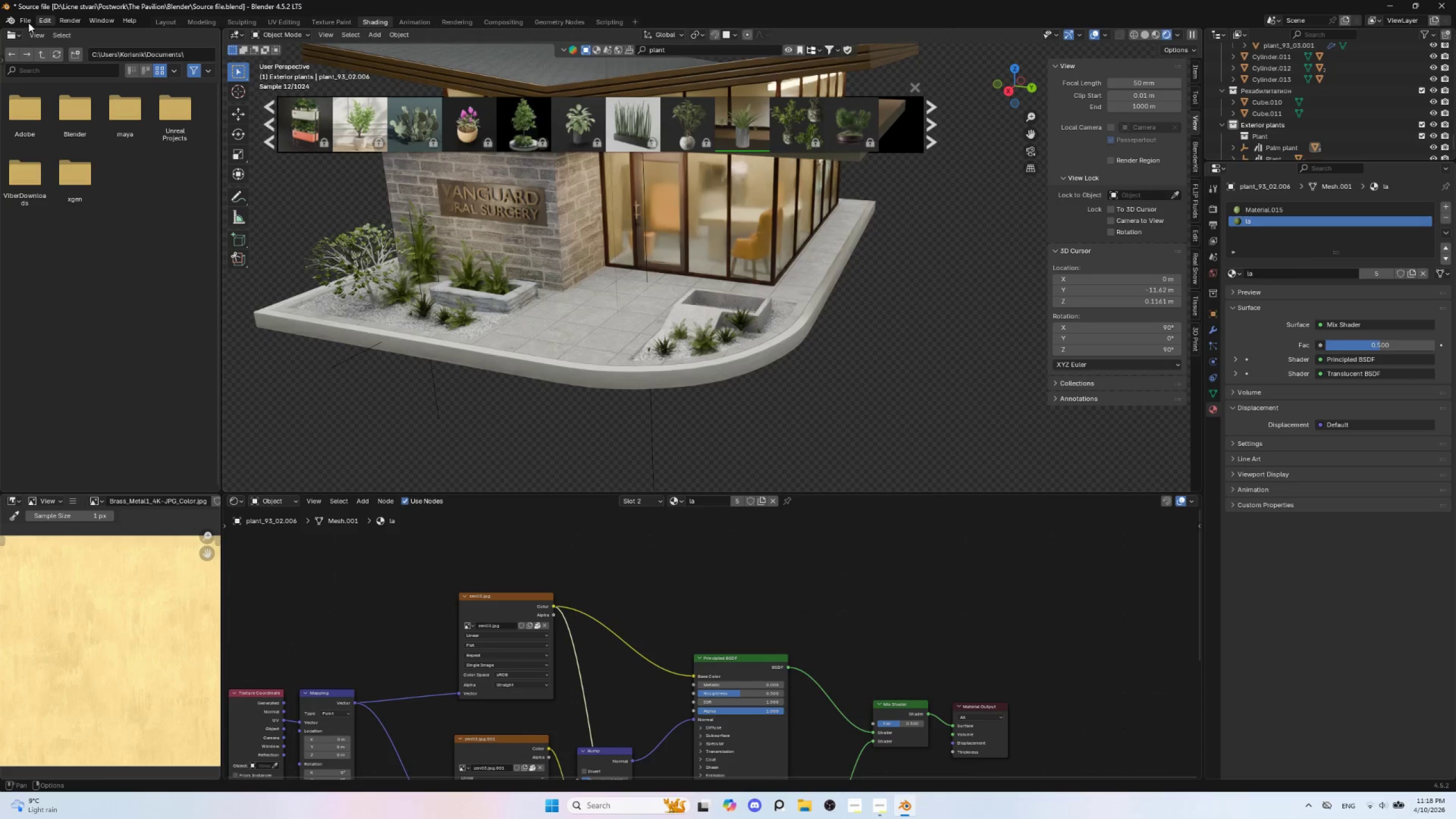 
left_click([24, 22])
 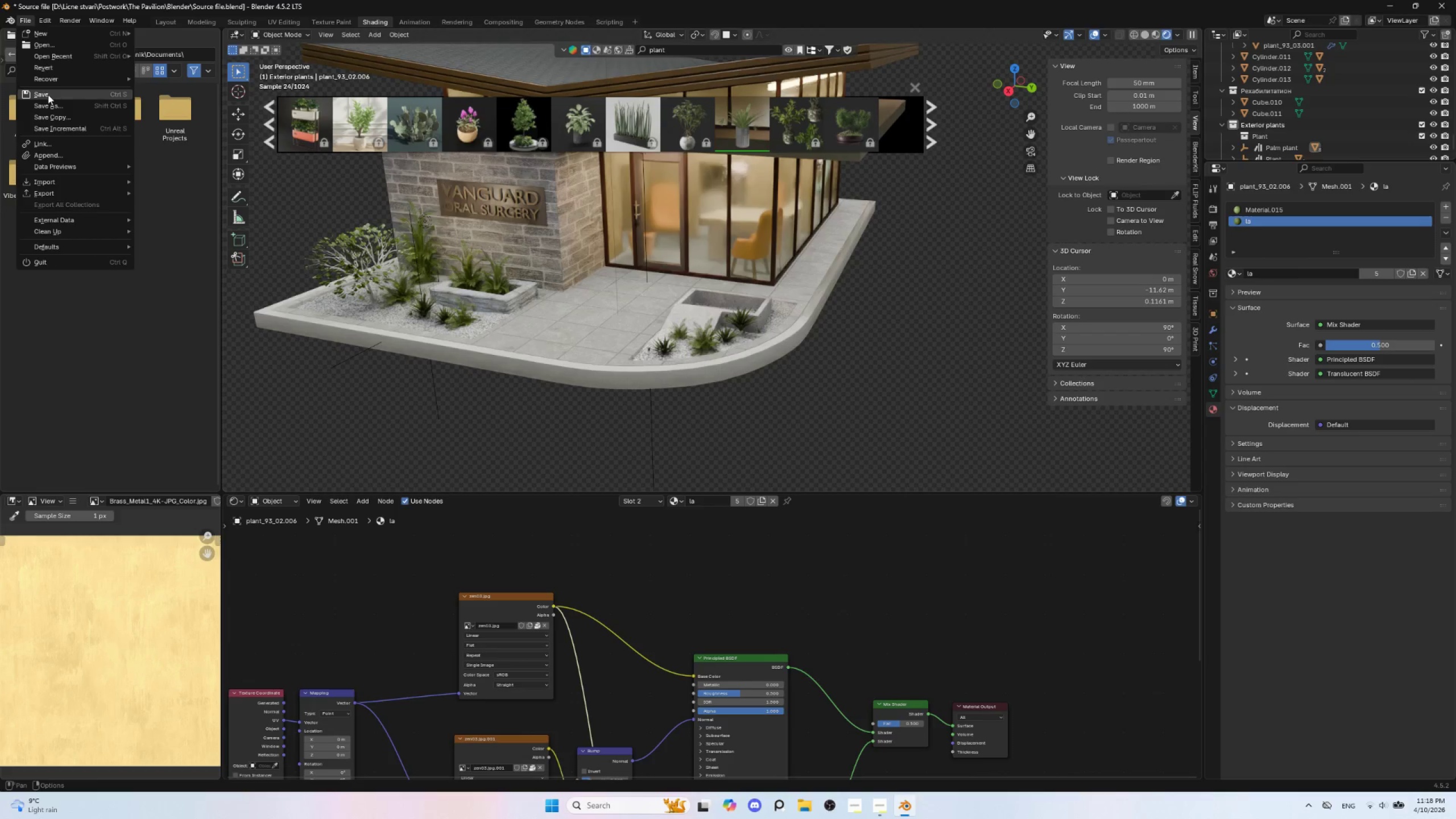 
left_click([48, 94])
 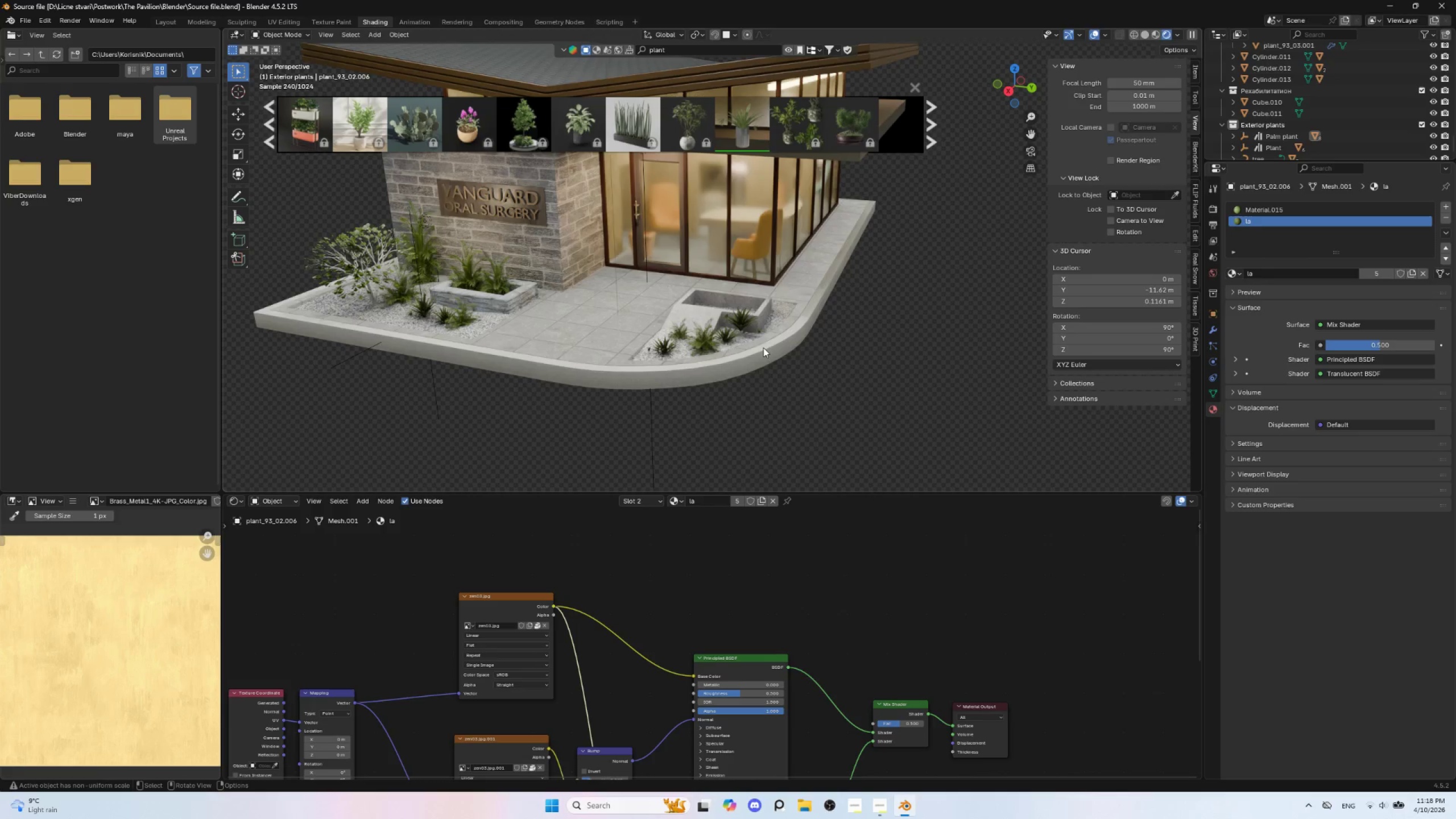 
wait(12.31)
 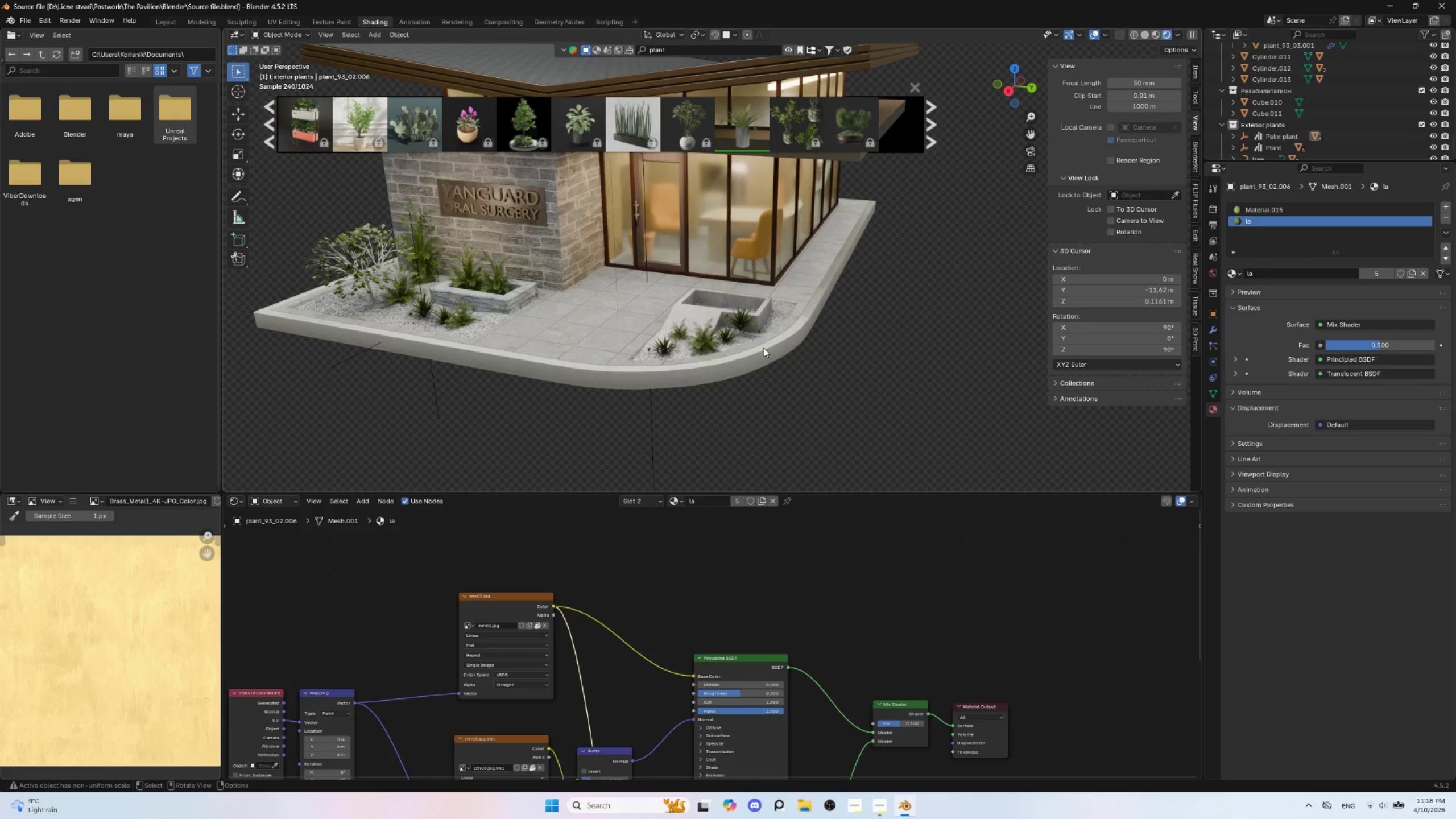 
left_click([667, 49])
 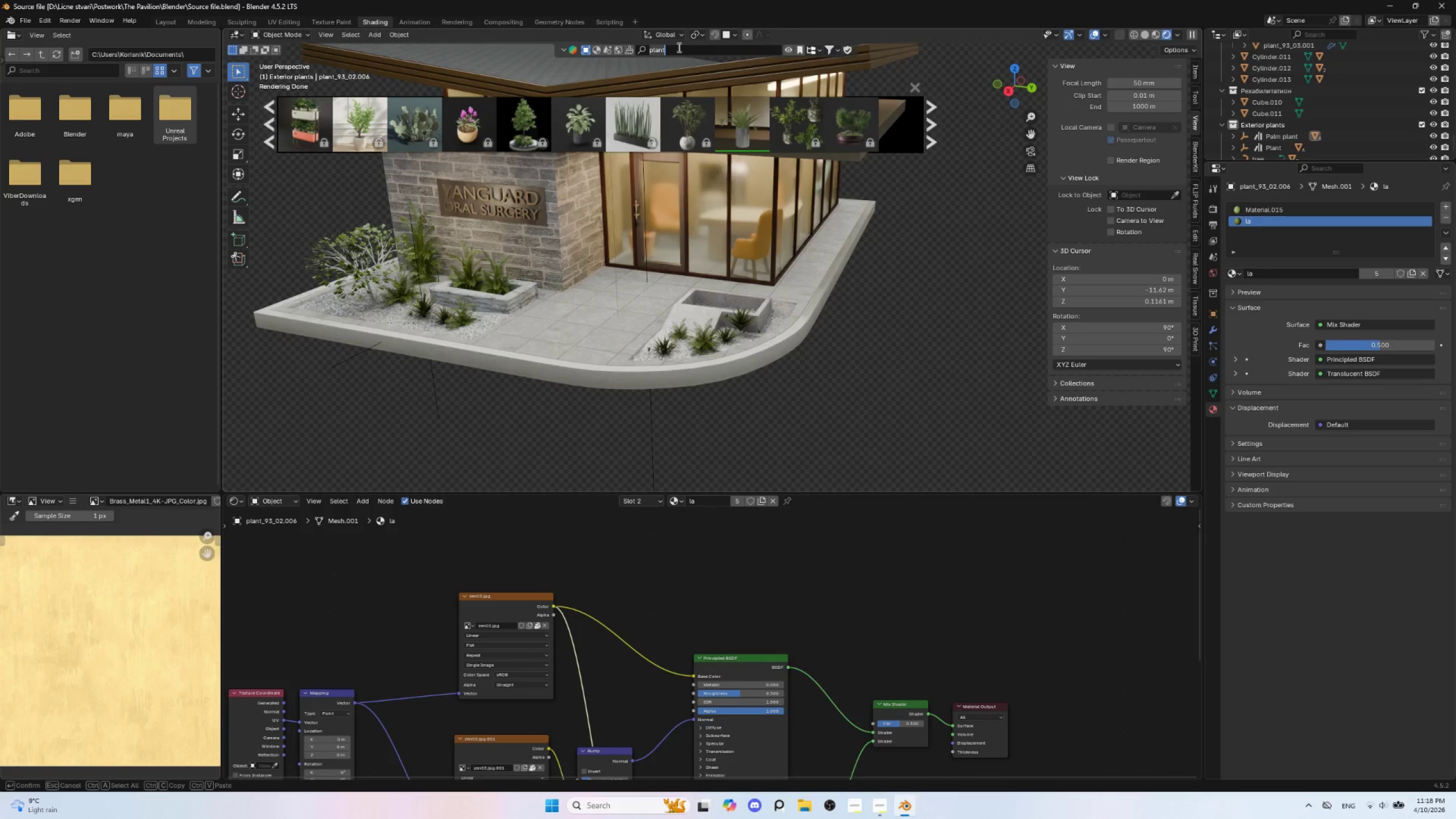 
type(bush)
 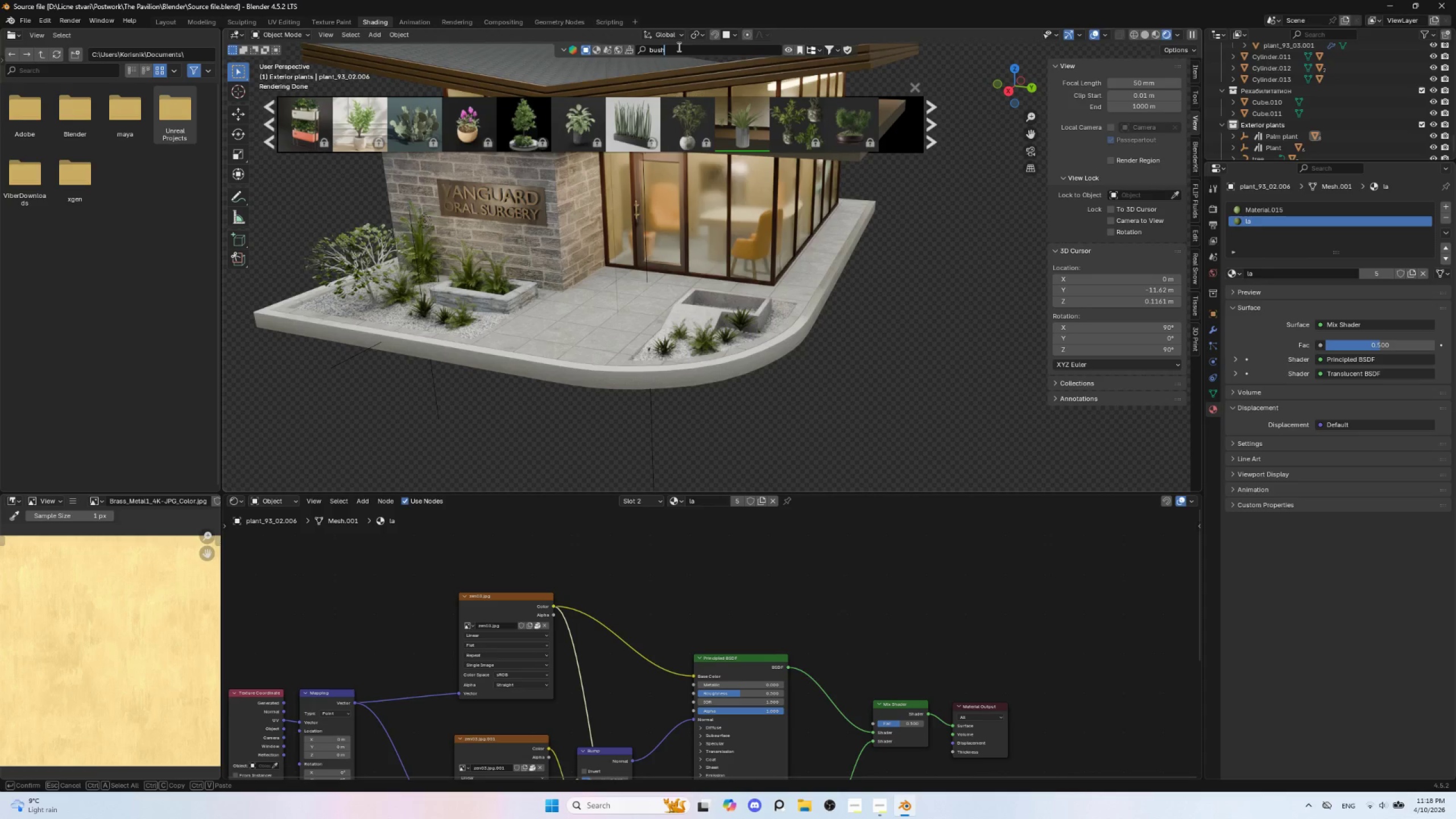 
key(Enter)
 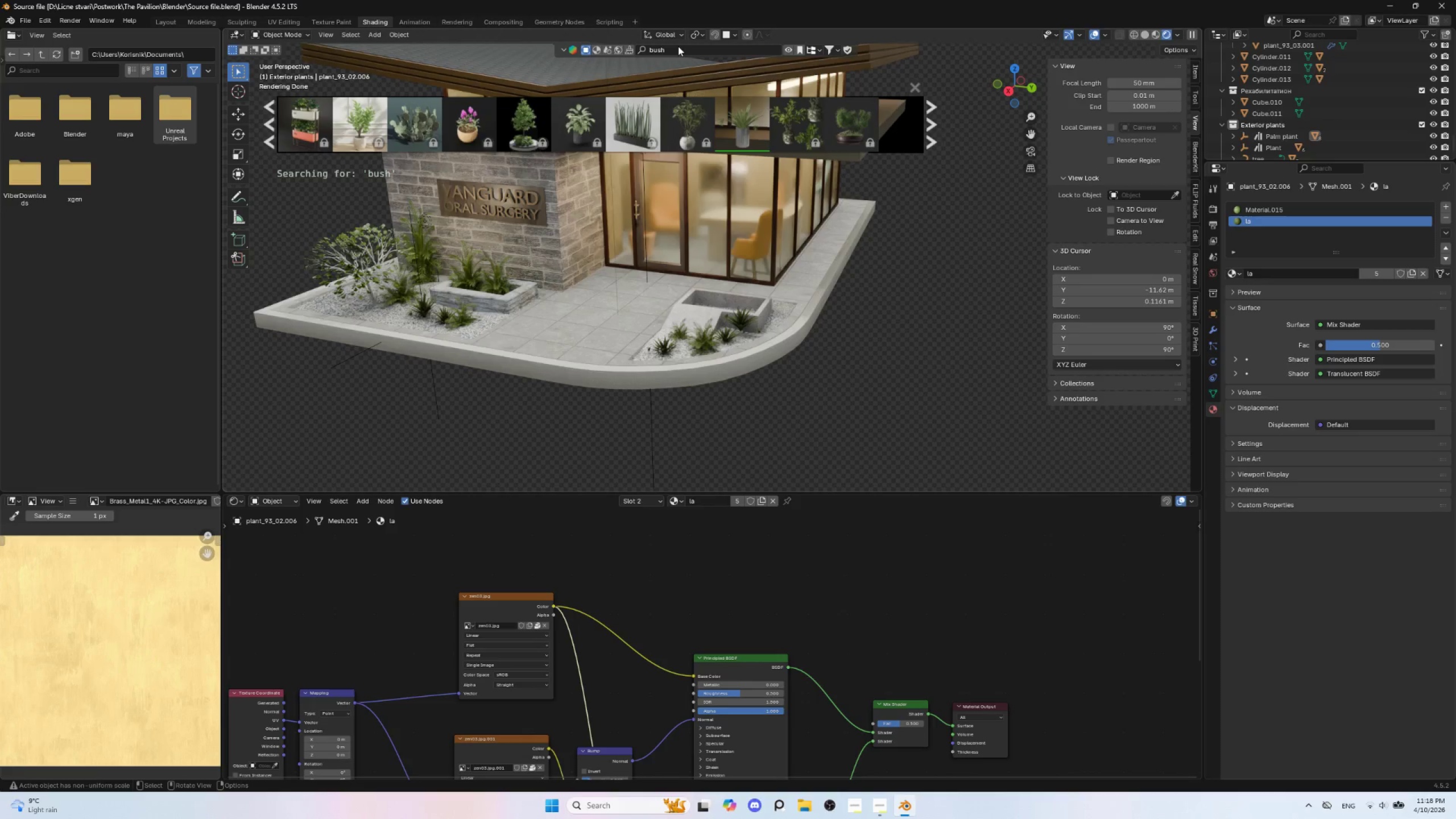 
mouse_move([667, 53])
 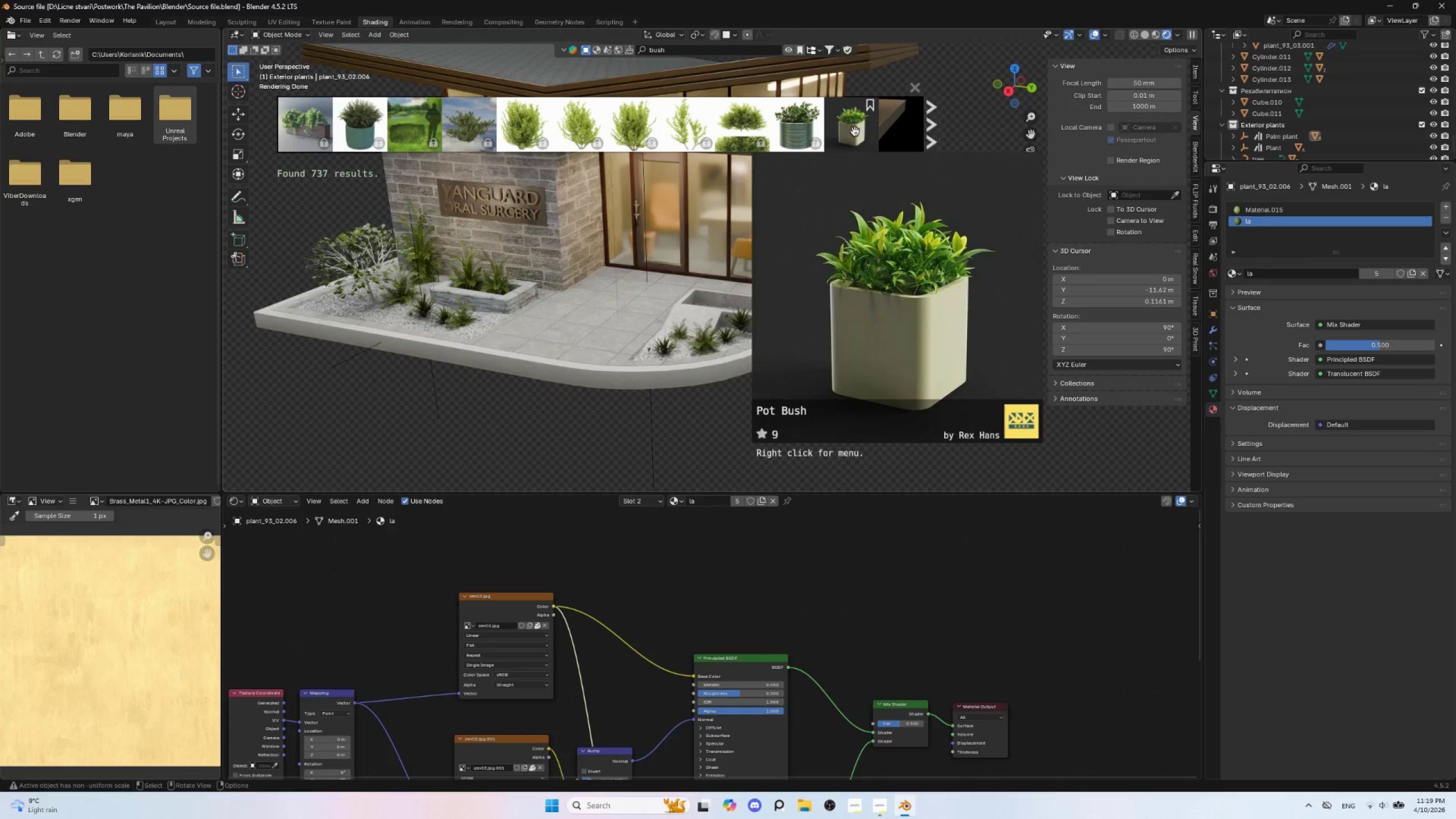 
wait(5.29)
 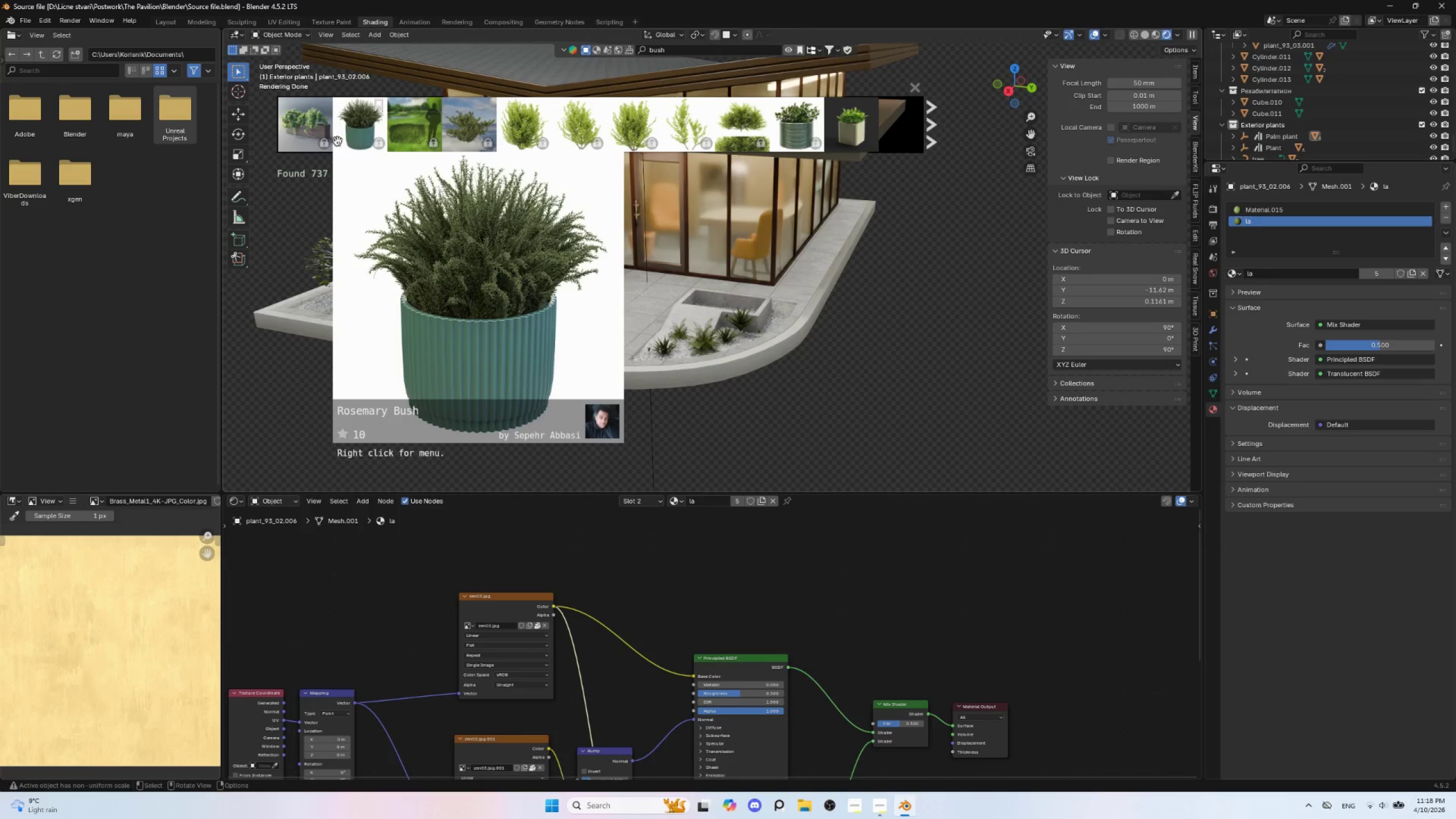 
scroll: coordinate [705, 127], scroll_direction: down, amount: 21.0
 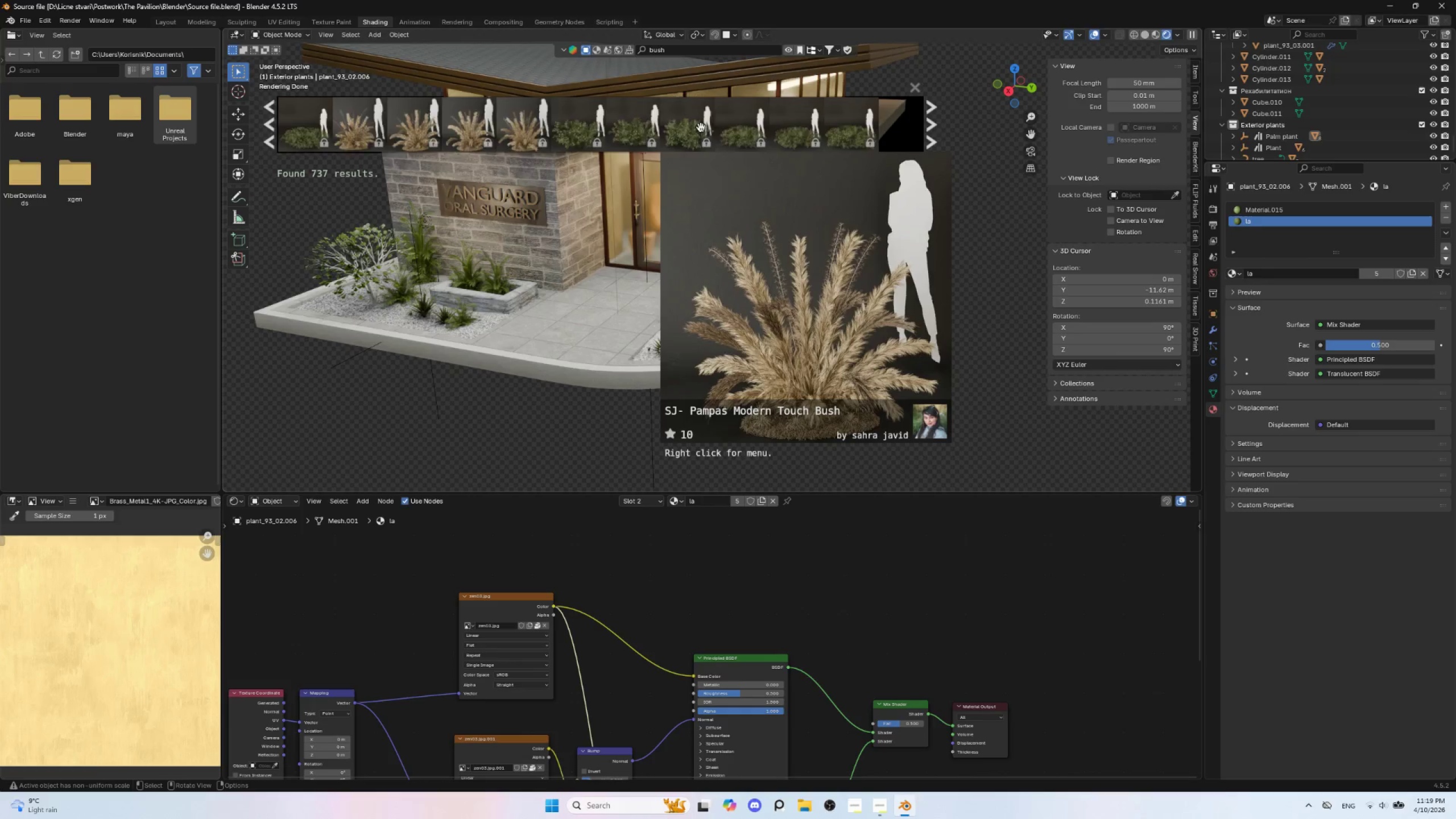 
scroll: coordinate [692, 131], scroll_direction: down, amount: 21.0
 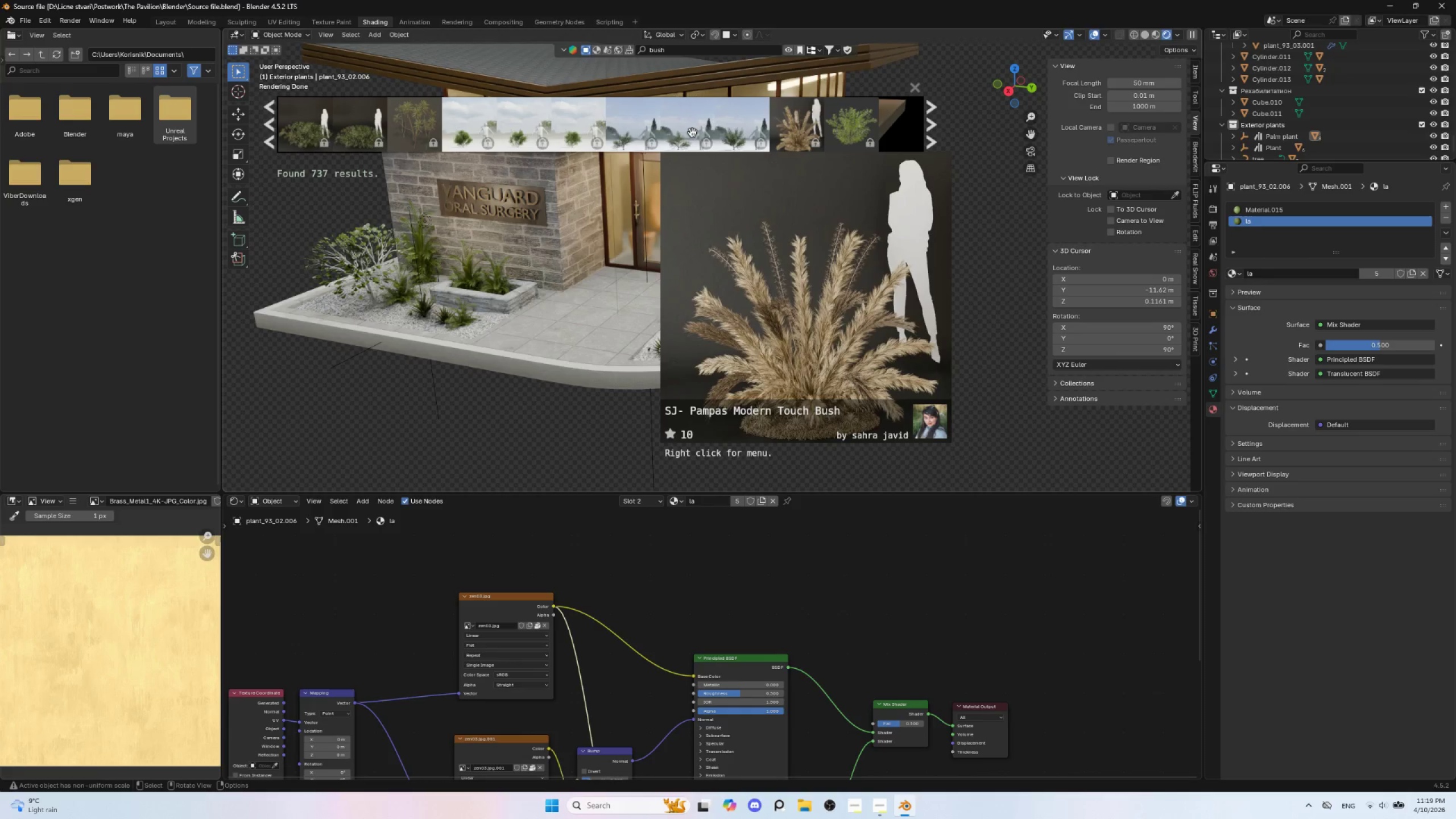 
scroll: coordinate [692, 138], scroll_direction: down, amount: 13.0
 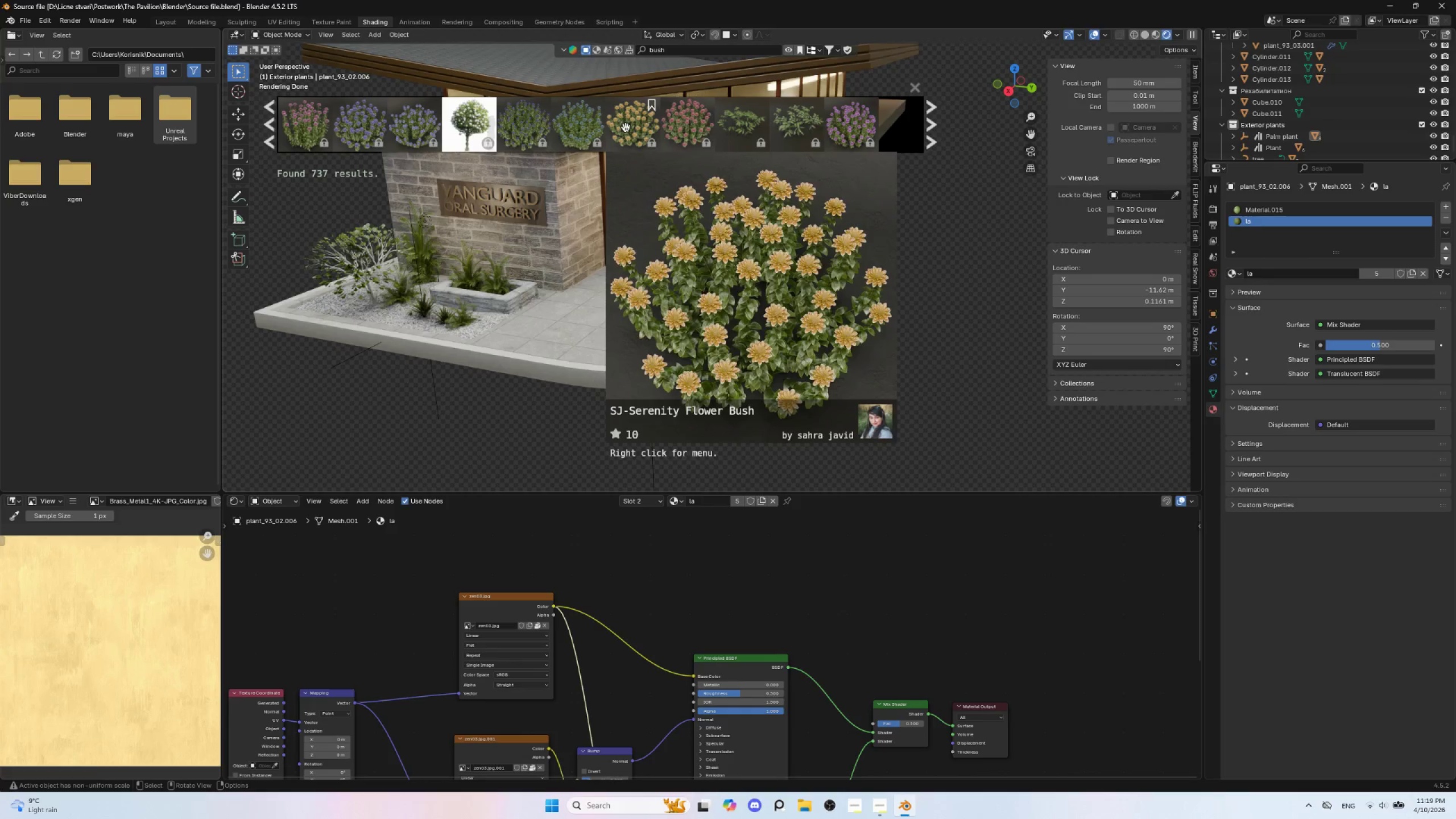 
scroll: coordinate [626, 126], scroll_direction: up, amount: 3.0
 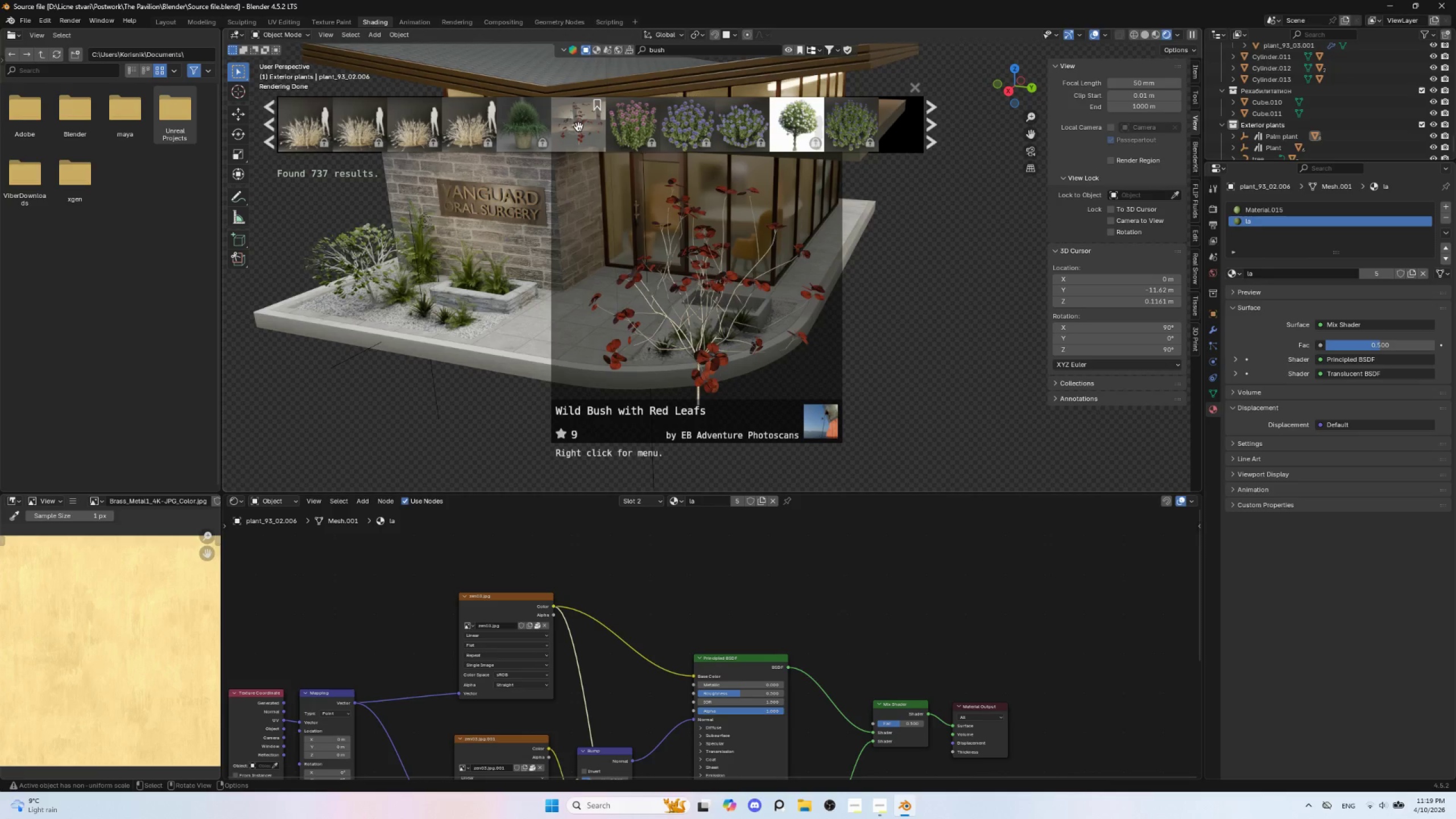 
scroll: coordinate [832, 128], scroll_direction: down, amount: 26.0
 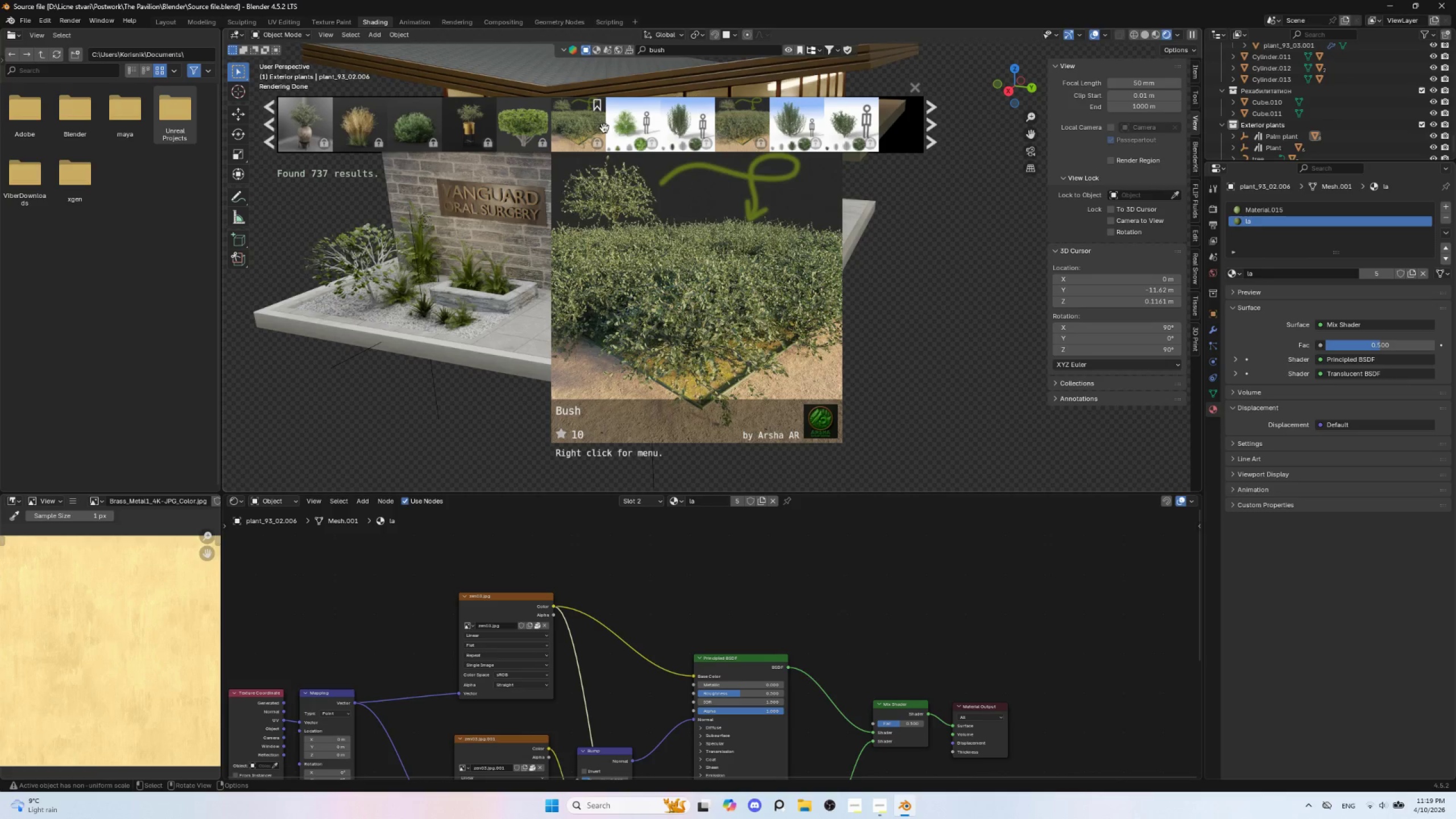 
scroll: coordinate [706, 135], scroll_direction: down, amount: 13.0
 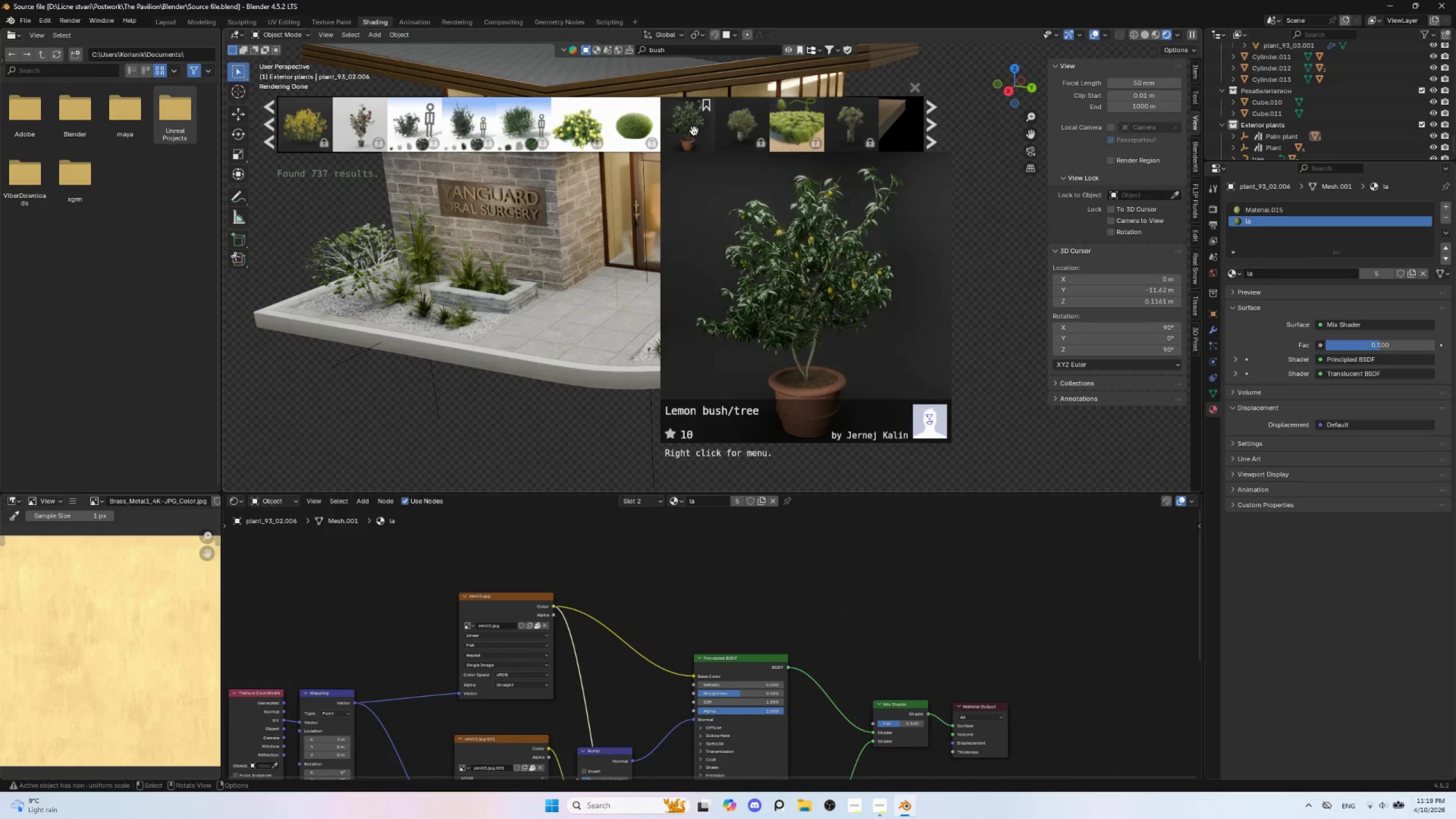 
wait(5.54)
 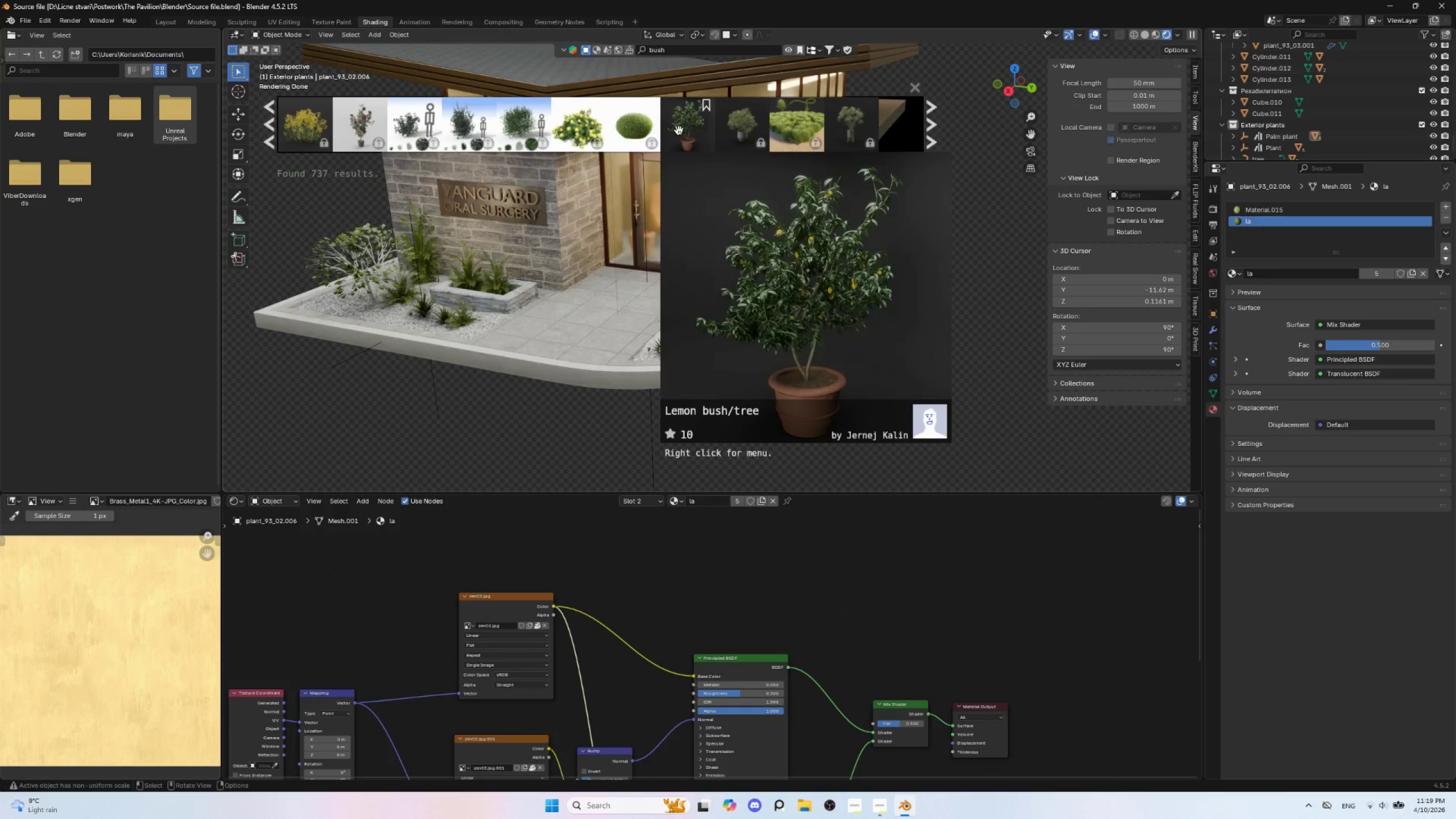 
scroll: coordinate [726, 122], scroll_direction: down, amount: 14.0
 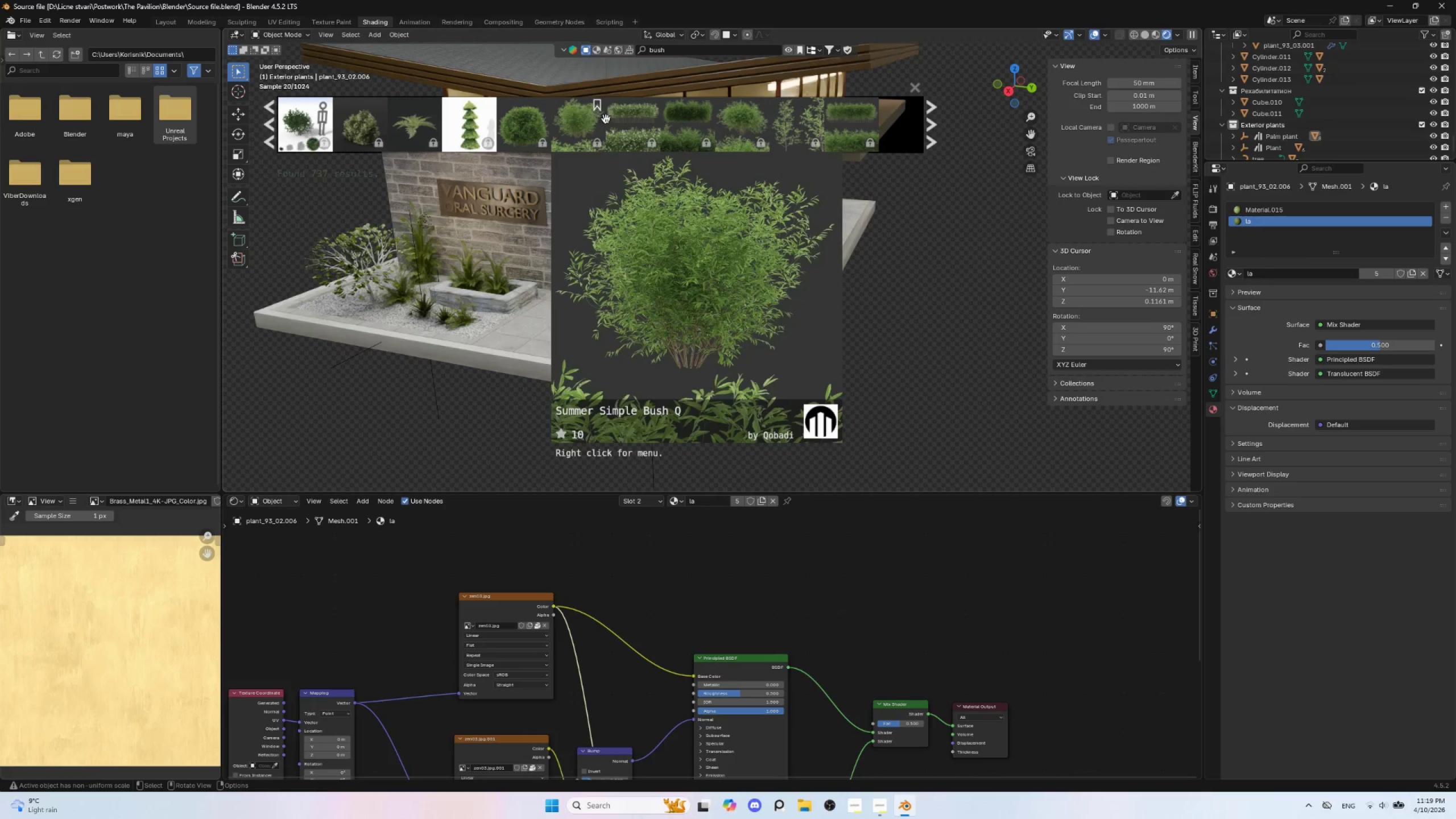 
scroll: coordinate [678, 122], scroll_direction: down, amount: 23.0
 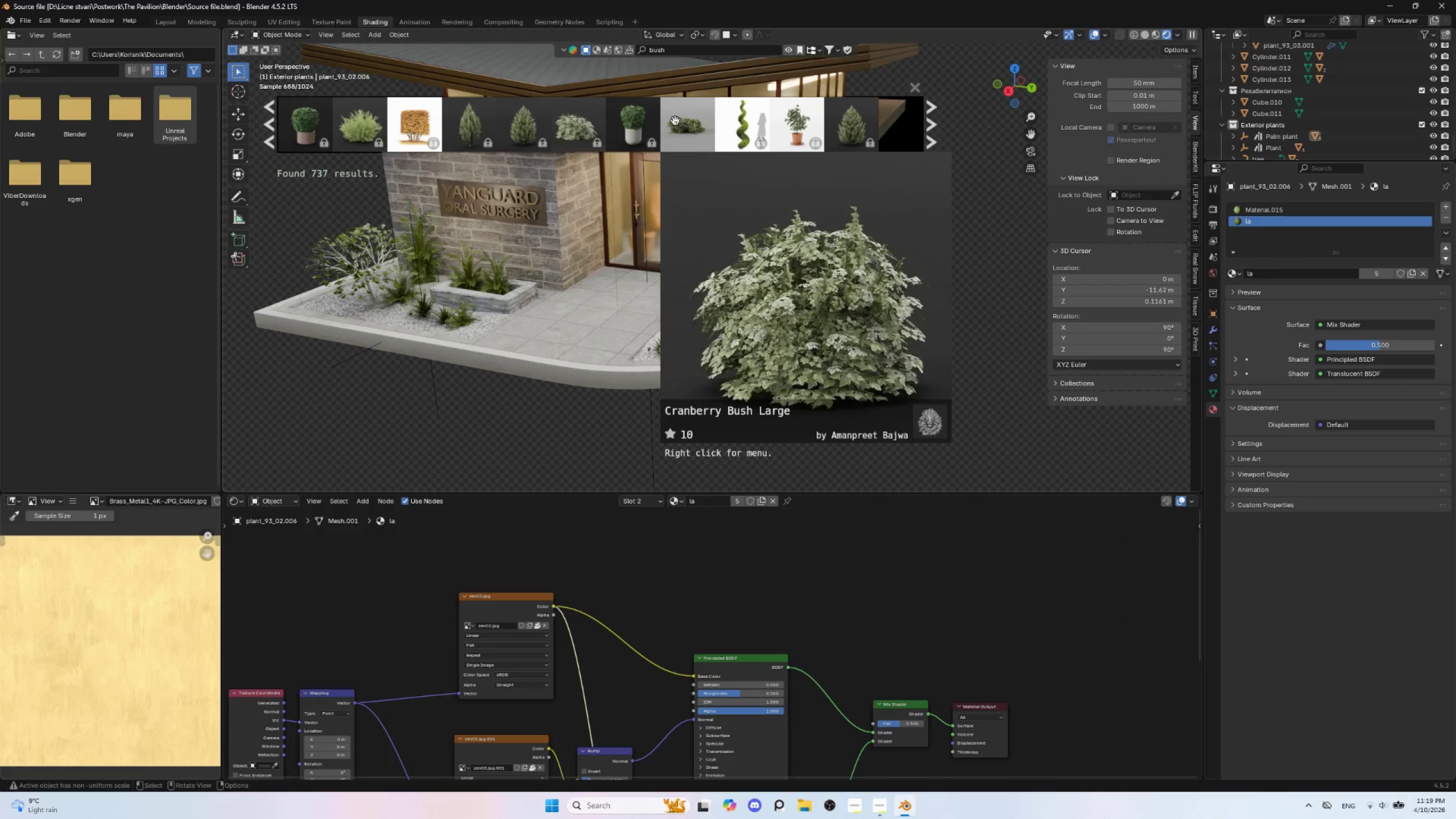 
scroll: coordinate [668, 133], scroll_direction: down, amount: 16.0
 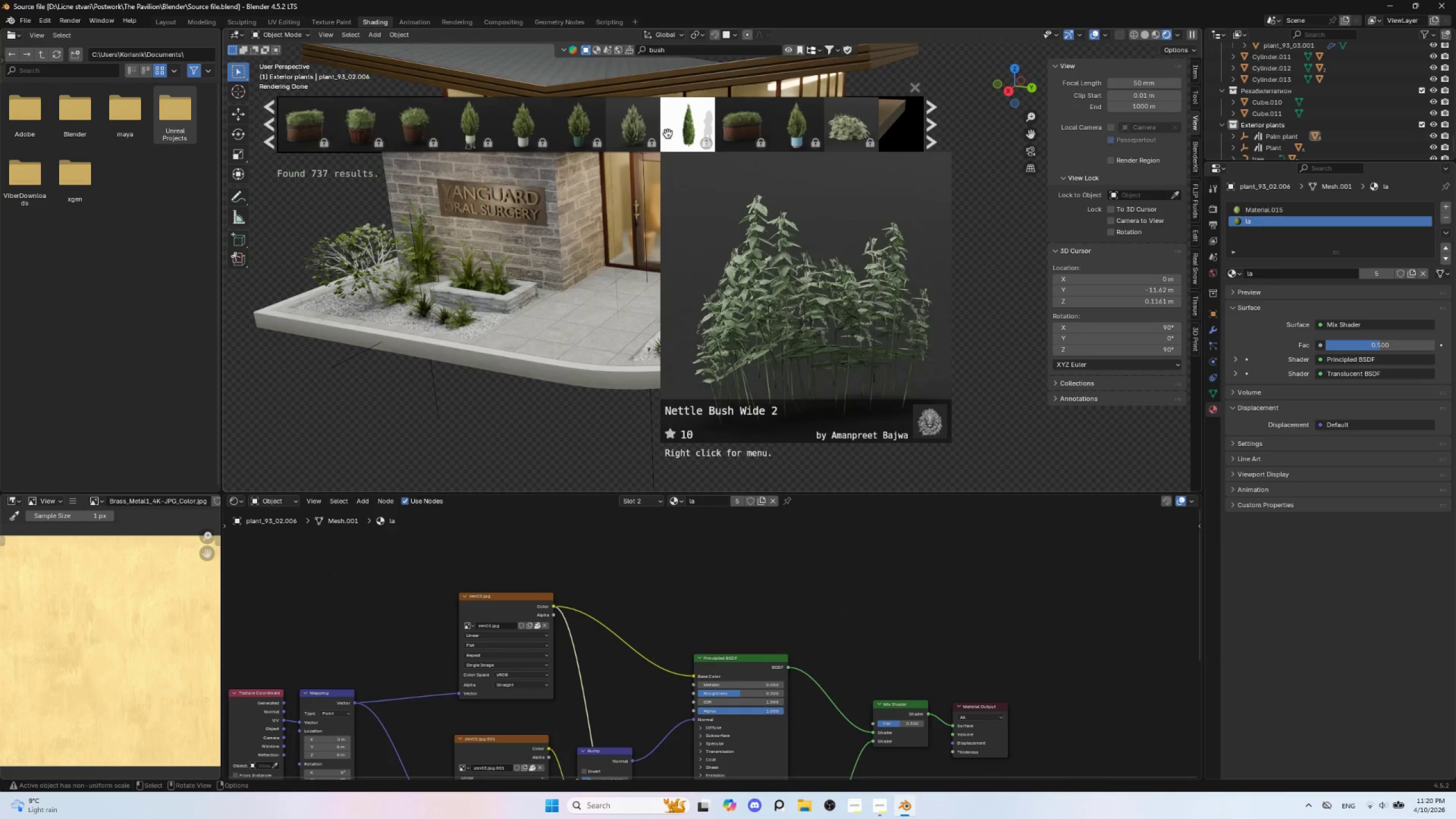 
scroll: coordinate [668, 133], scroll_direction: up, amount: 3.0
 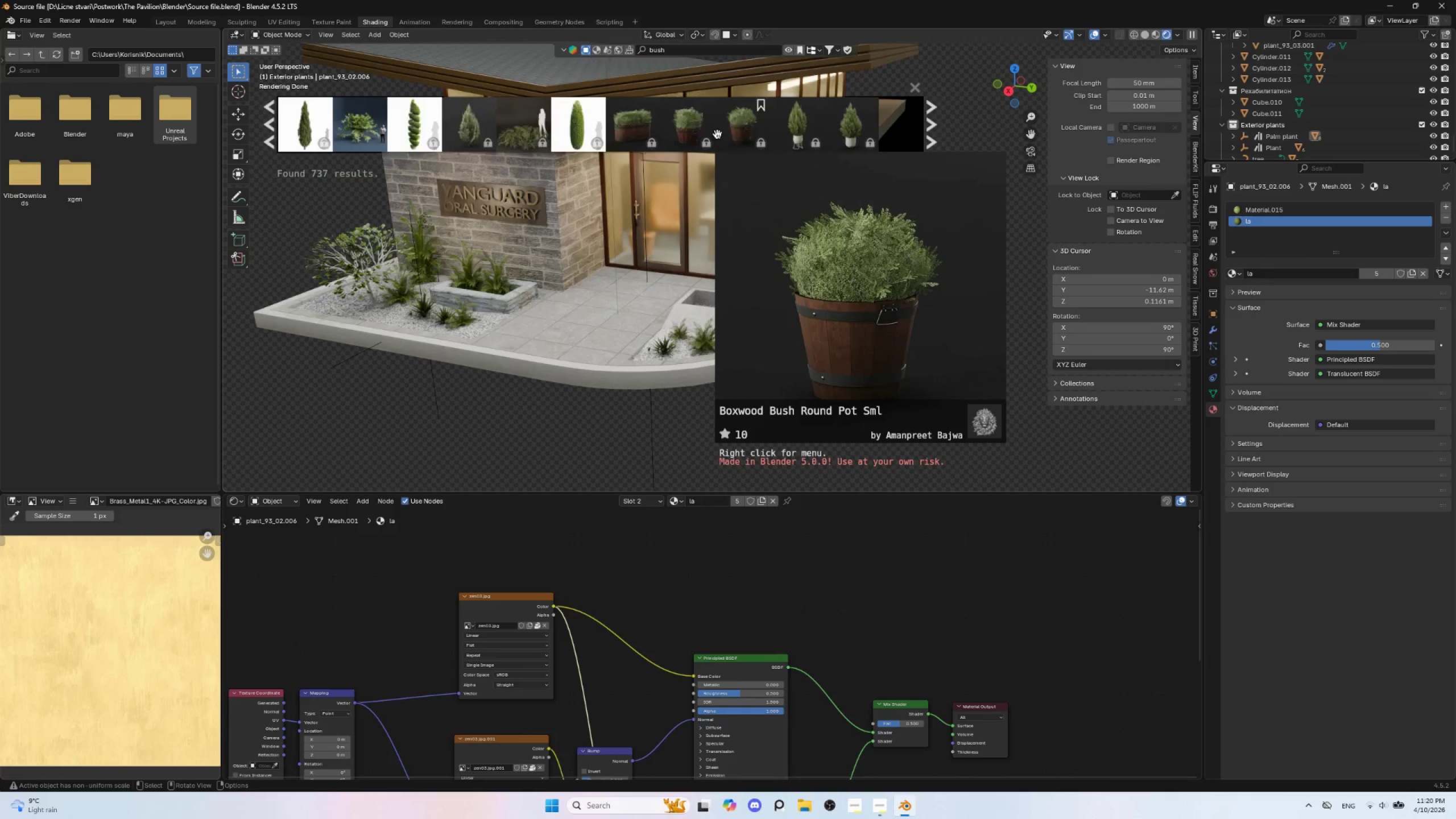 
scroll: coordinate [731, 138], scroll_direction: down, amount: 9.0
 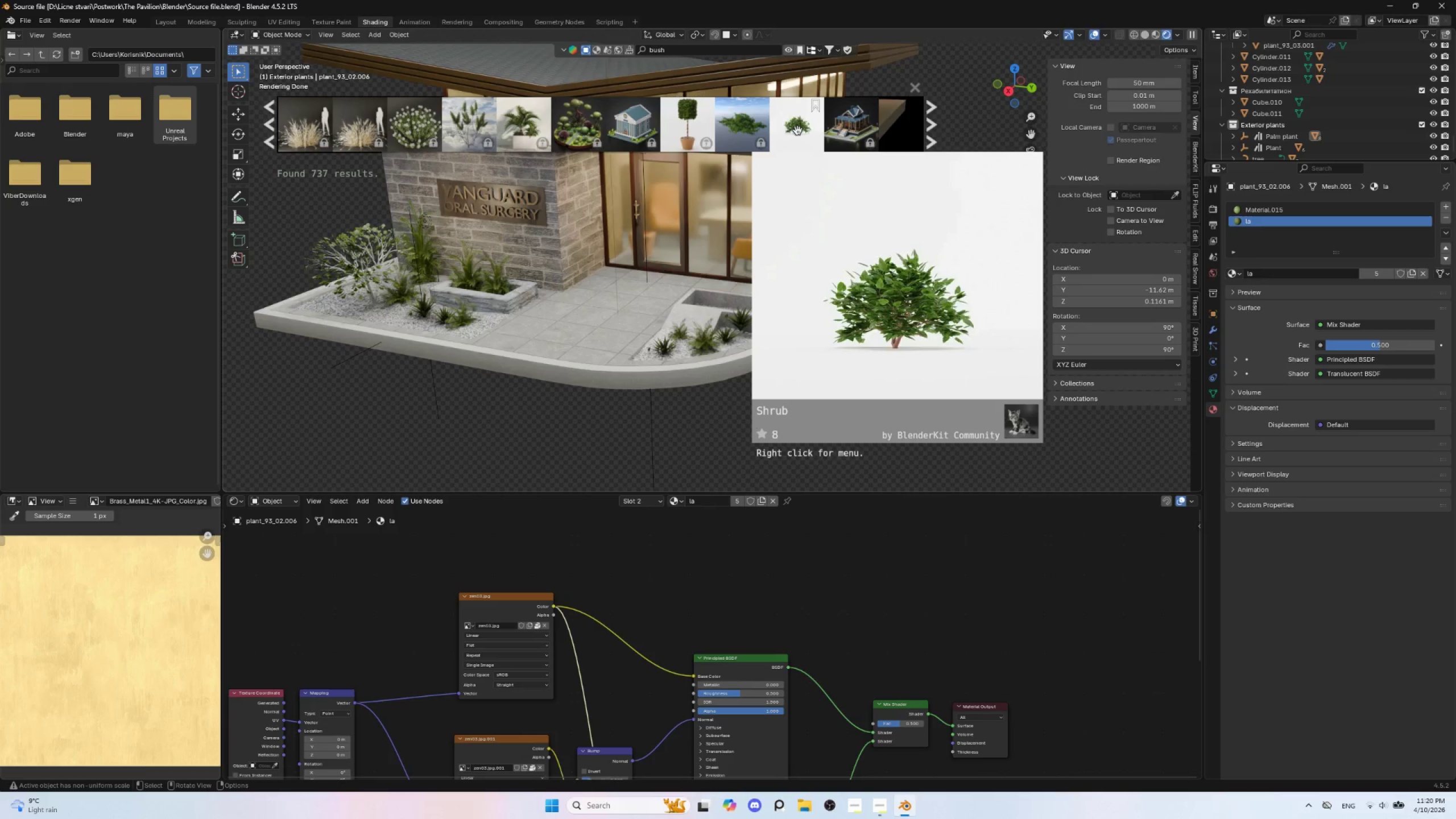 
wait(8.39)
 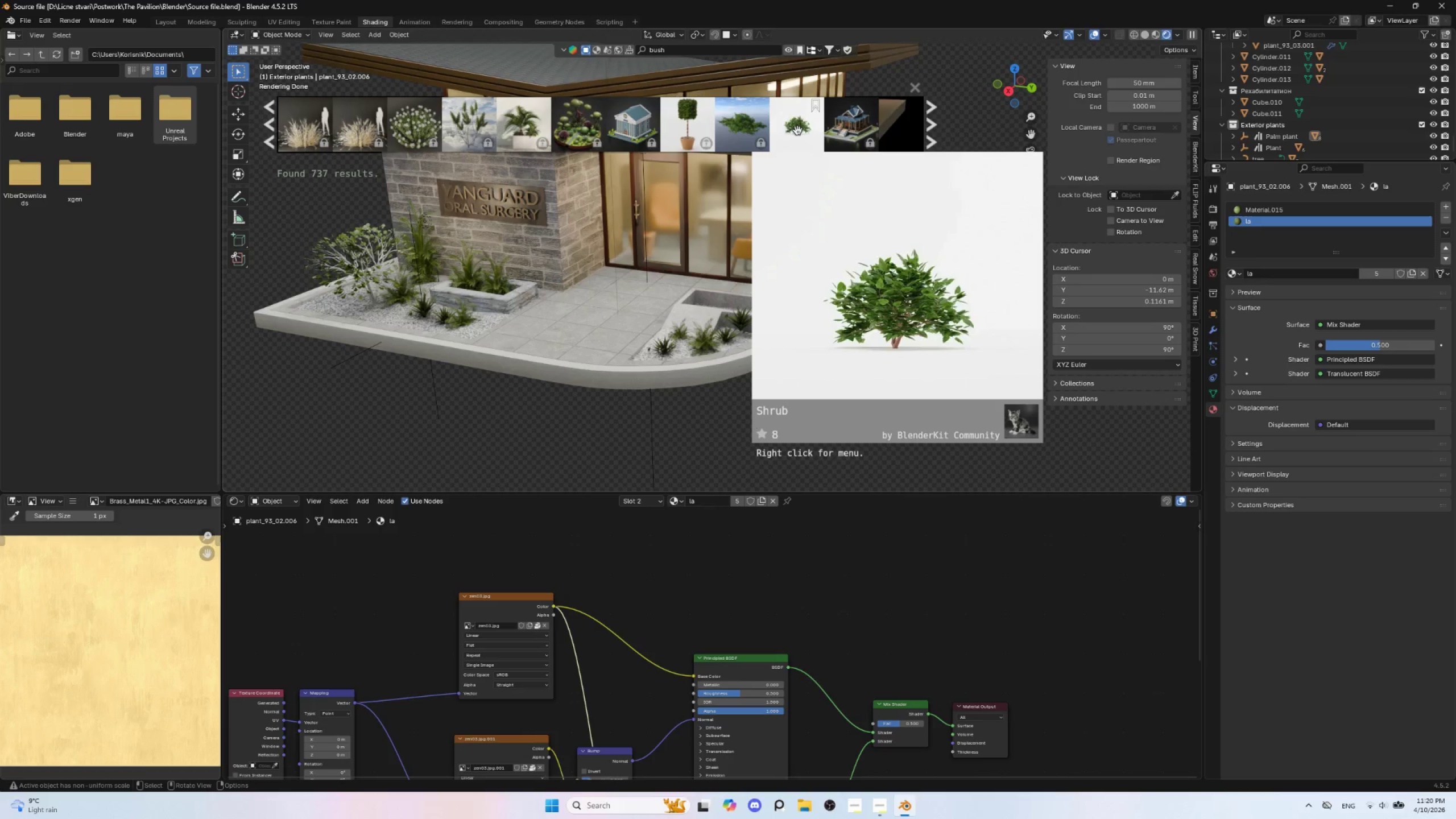 
left_click([796, 124])
 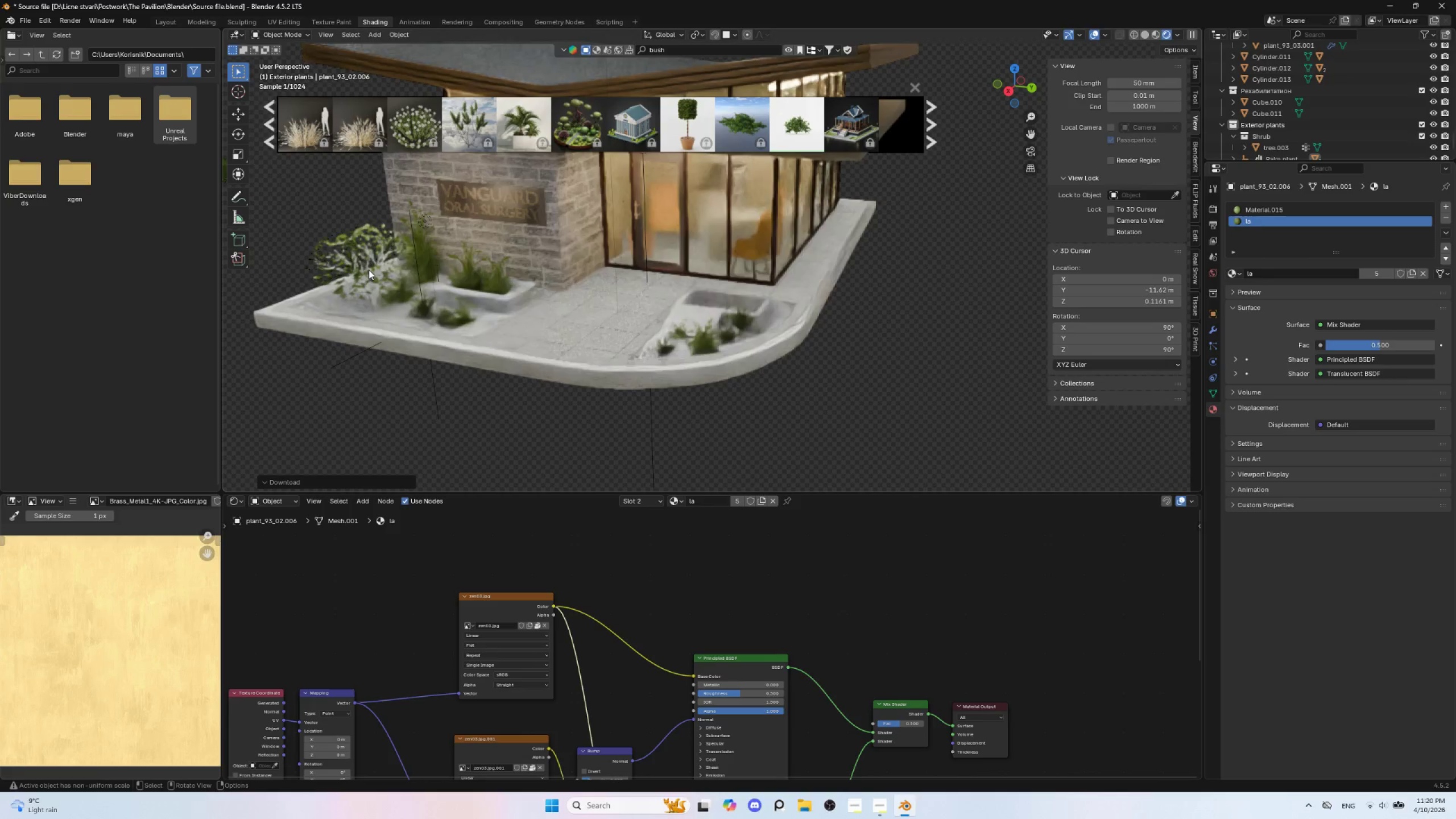 
scroll: coordinate [369, 270], scroll_direction: down, amount: 5.0
 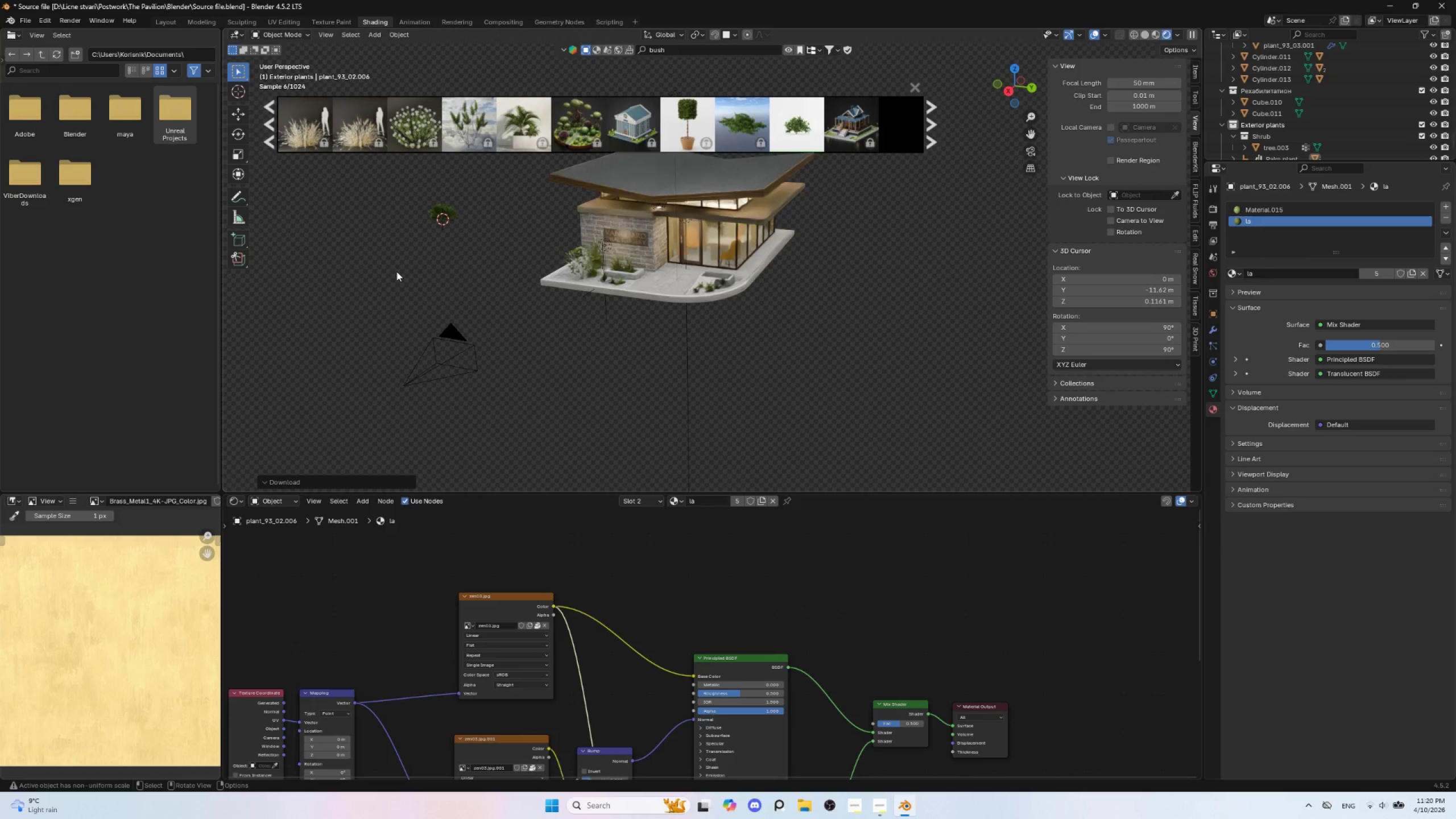 
scroll: coordinate [396, 271], scroll_direction: up, amount: 2.0
 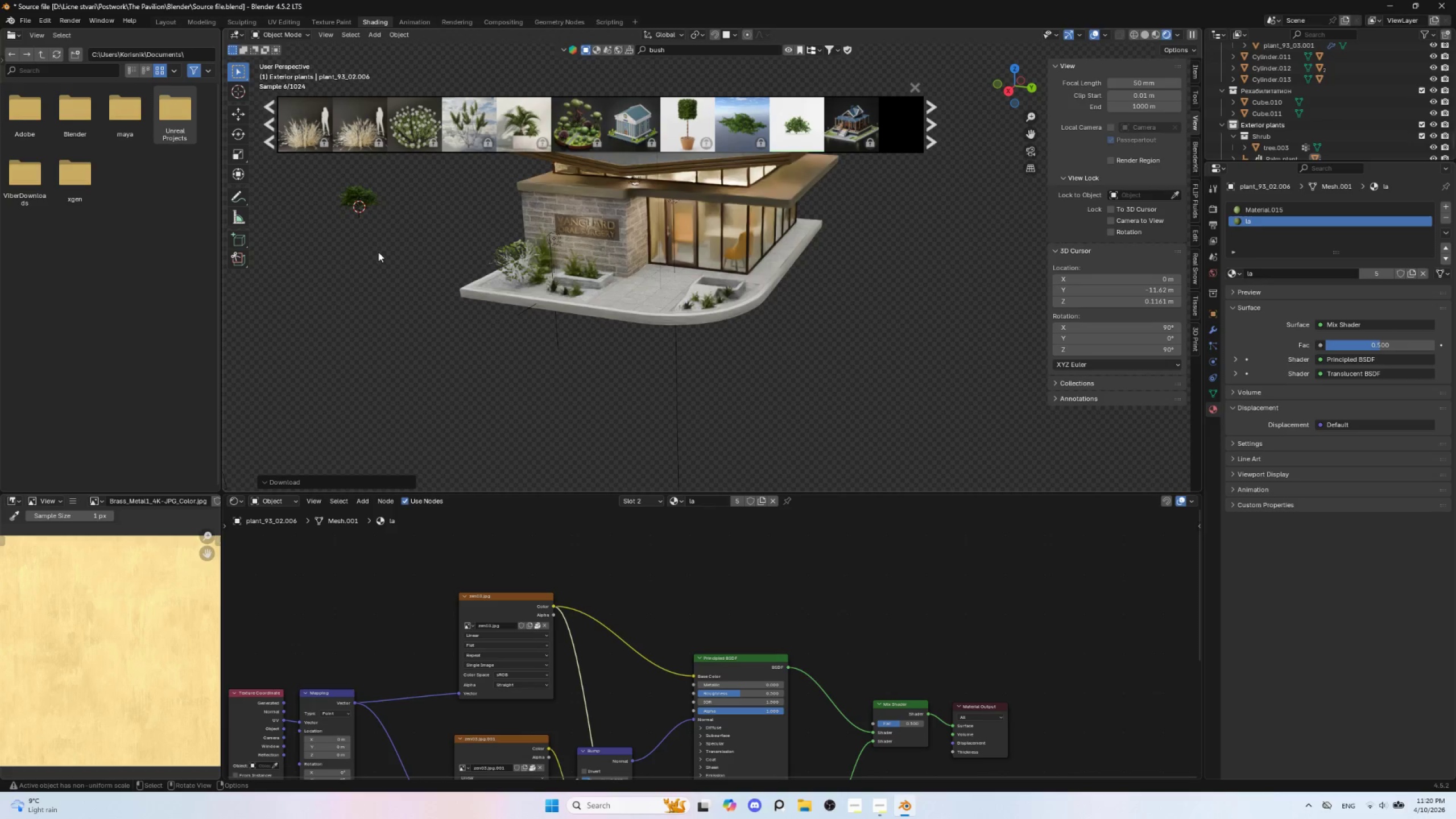 
hold_key(key=ShiftLeft, duration=0.58)
 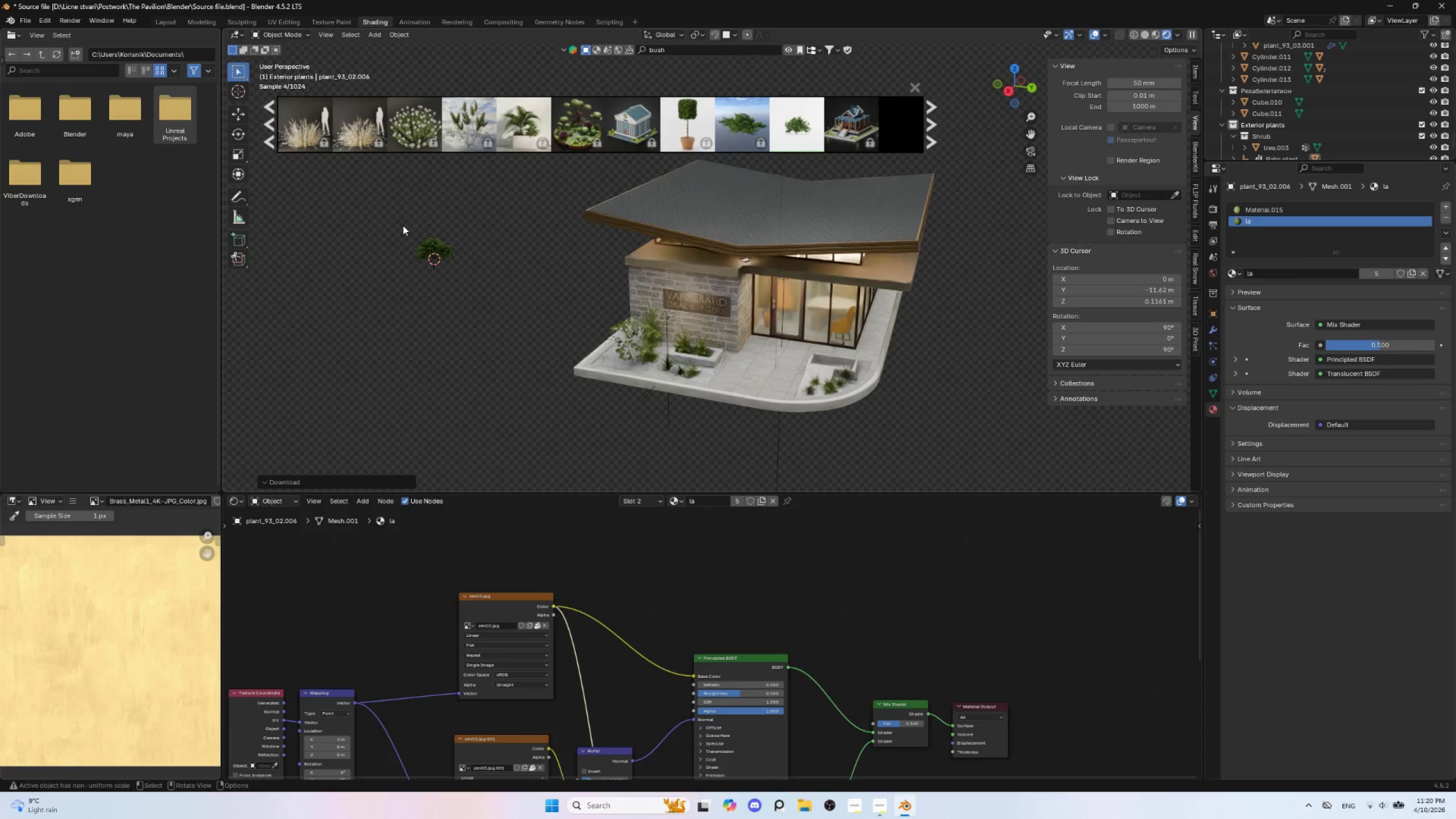 
left_click_drag(start_coordinate=[402, 225], to_coordinate=[459, 283])
 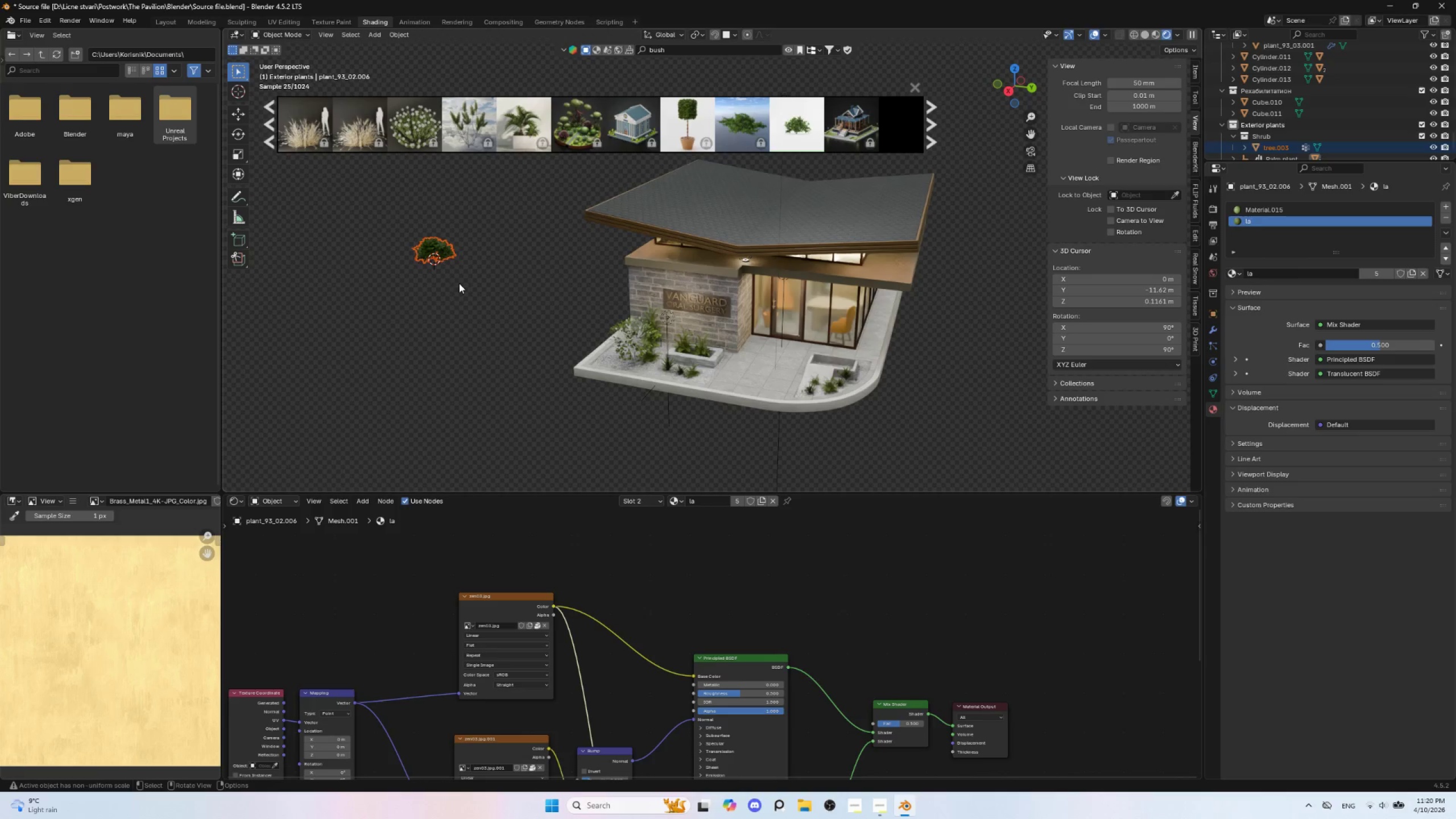 
key(M)
 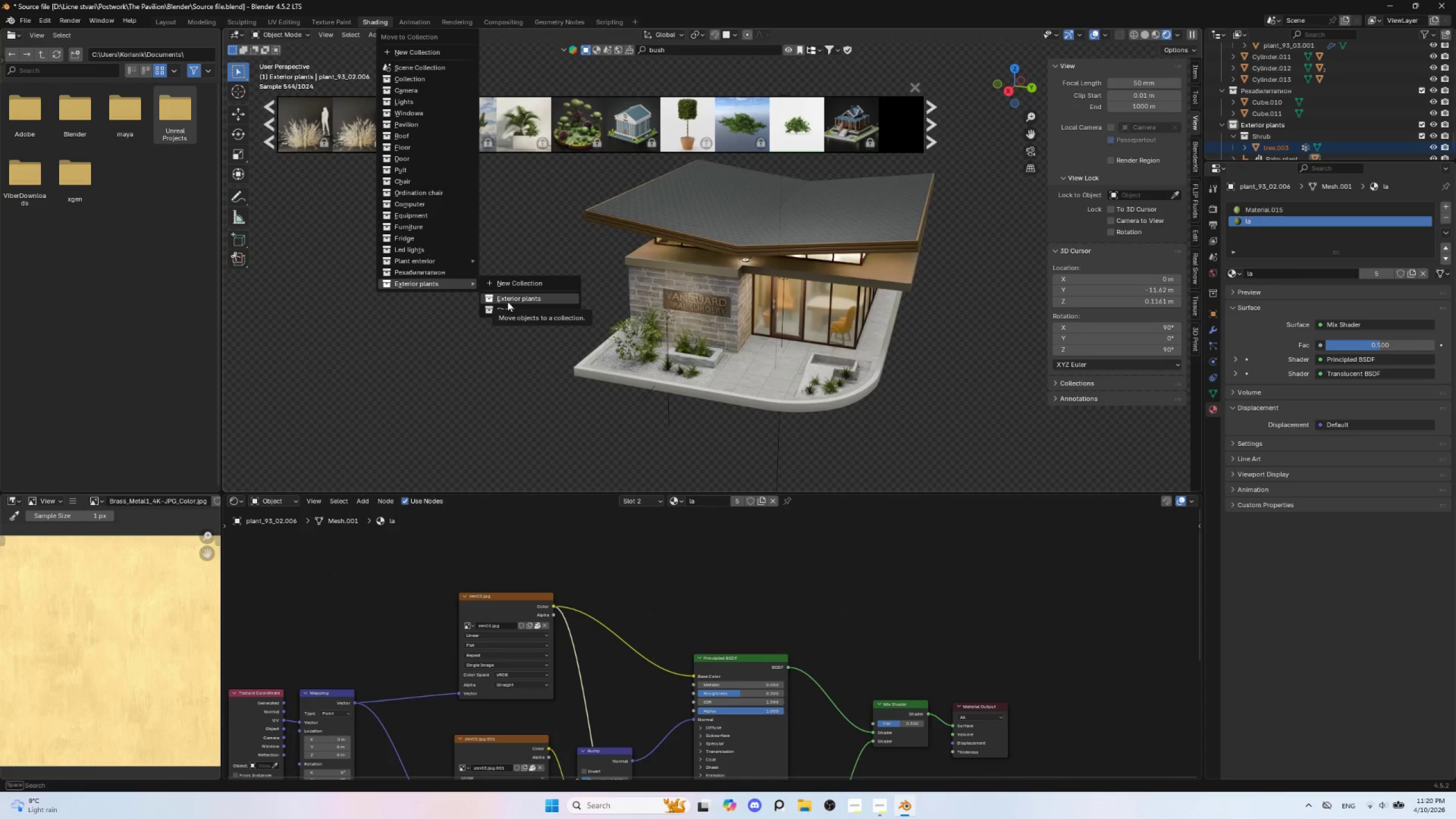 
left_click([507, 301])
 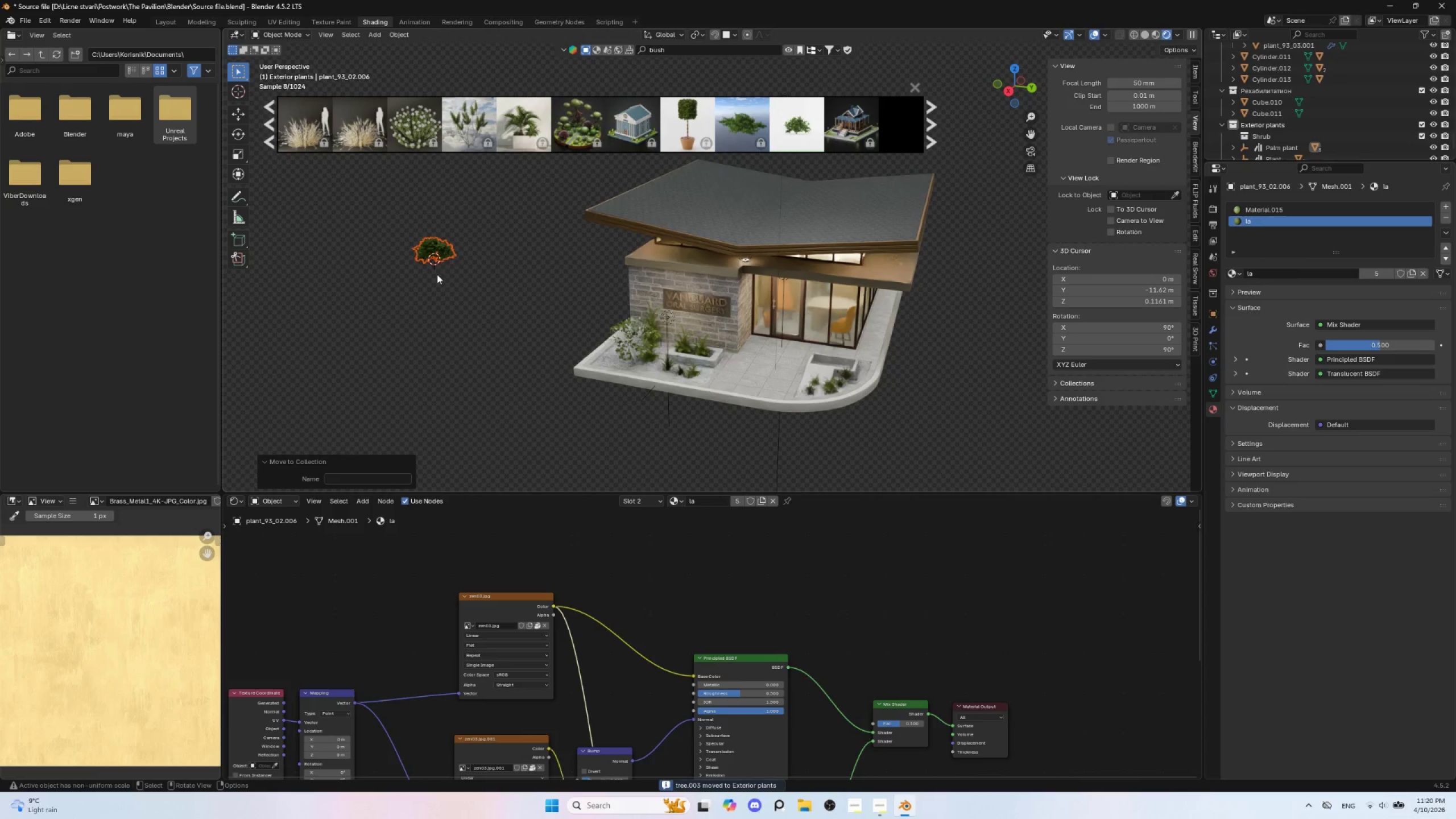 
left_click([437, 274])
 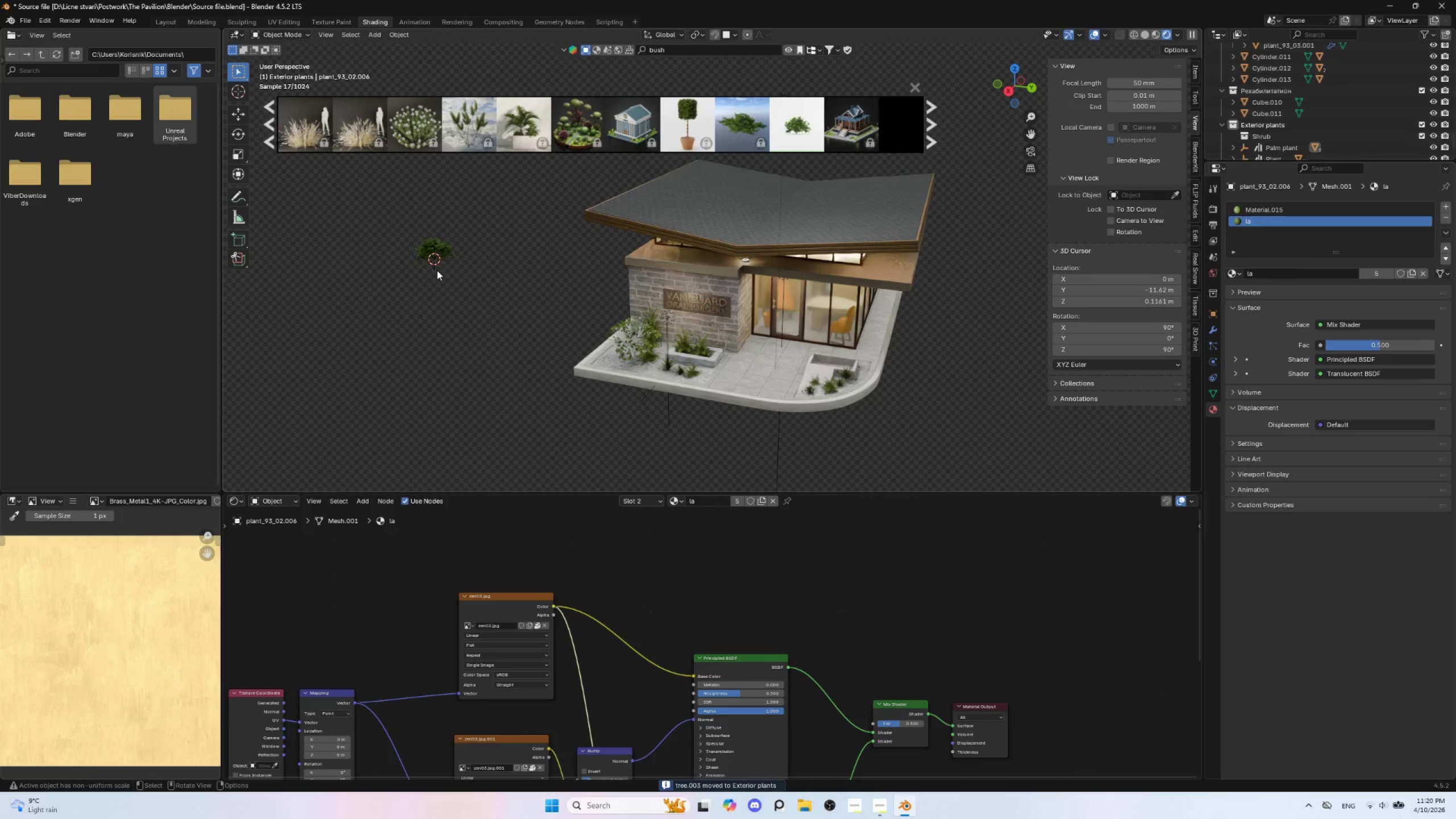 
left_click([437, 270])
 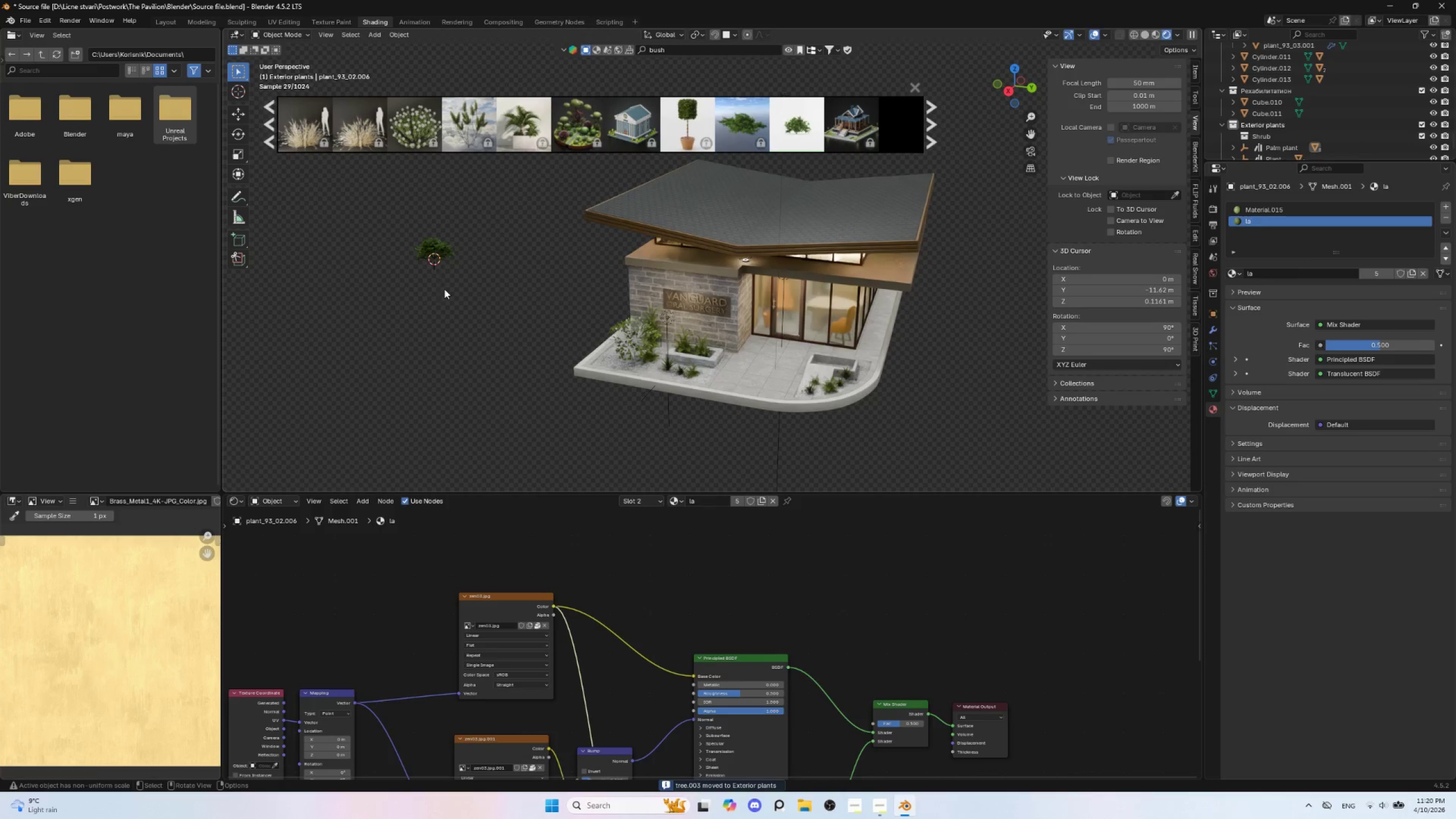 
hold_key(key=ShiftLeft, duration=0.7)
 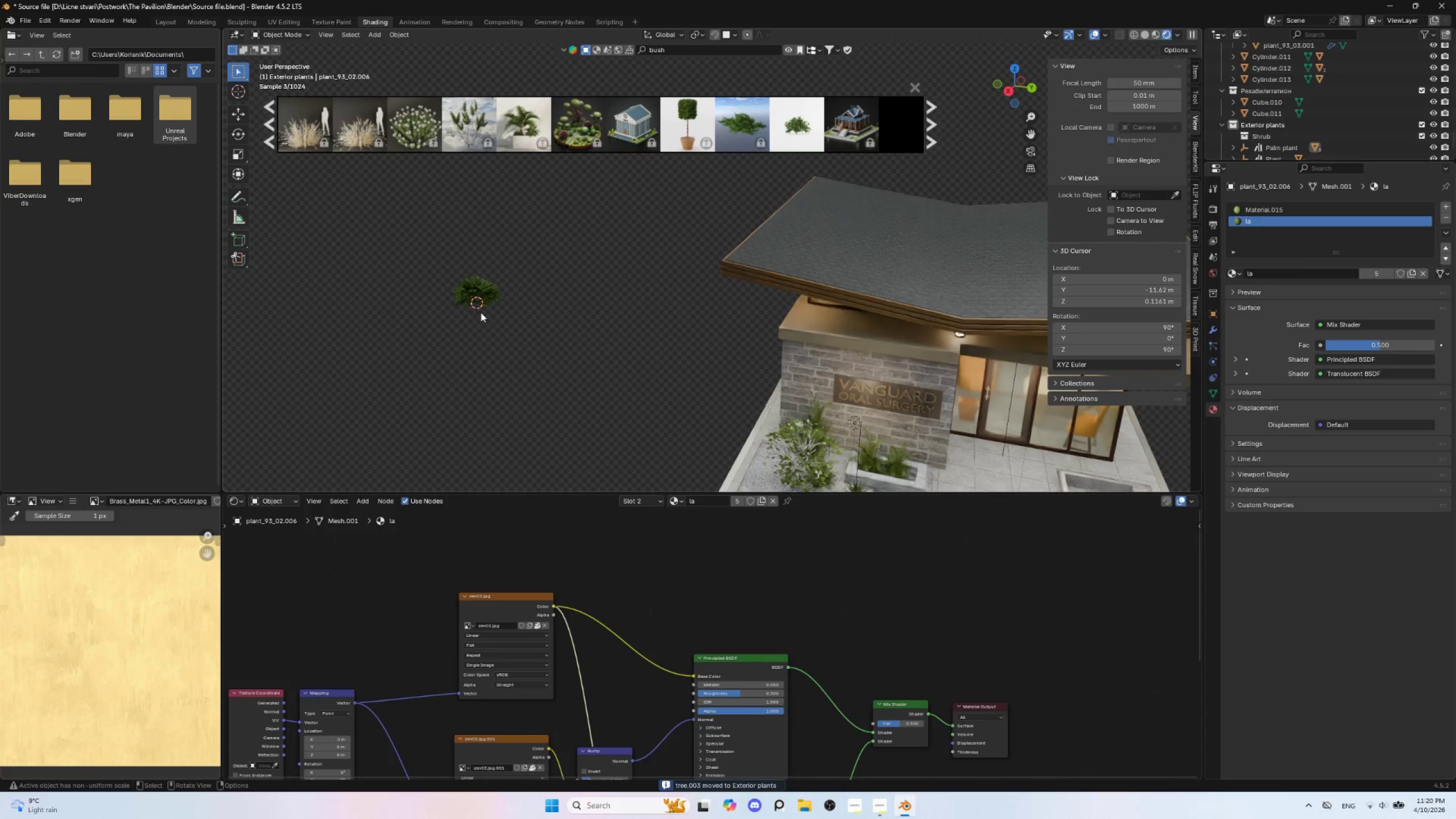 
scroll: coordinate [446, 291], scroll_direction: up, amount: 2.0
 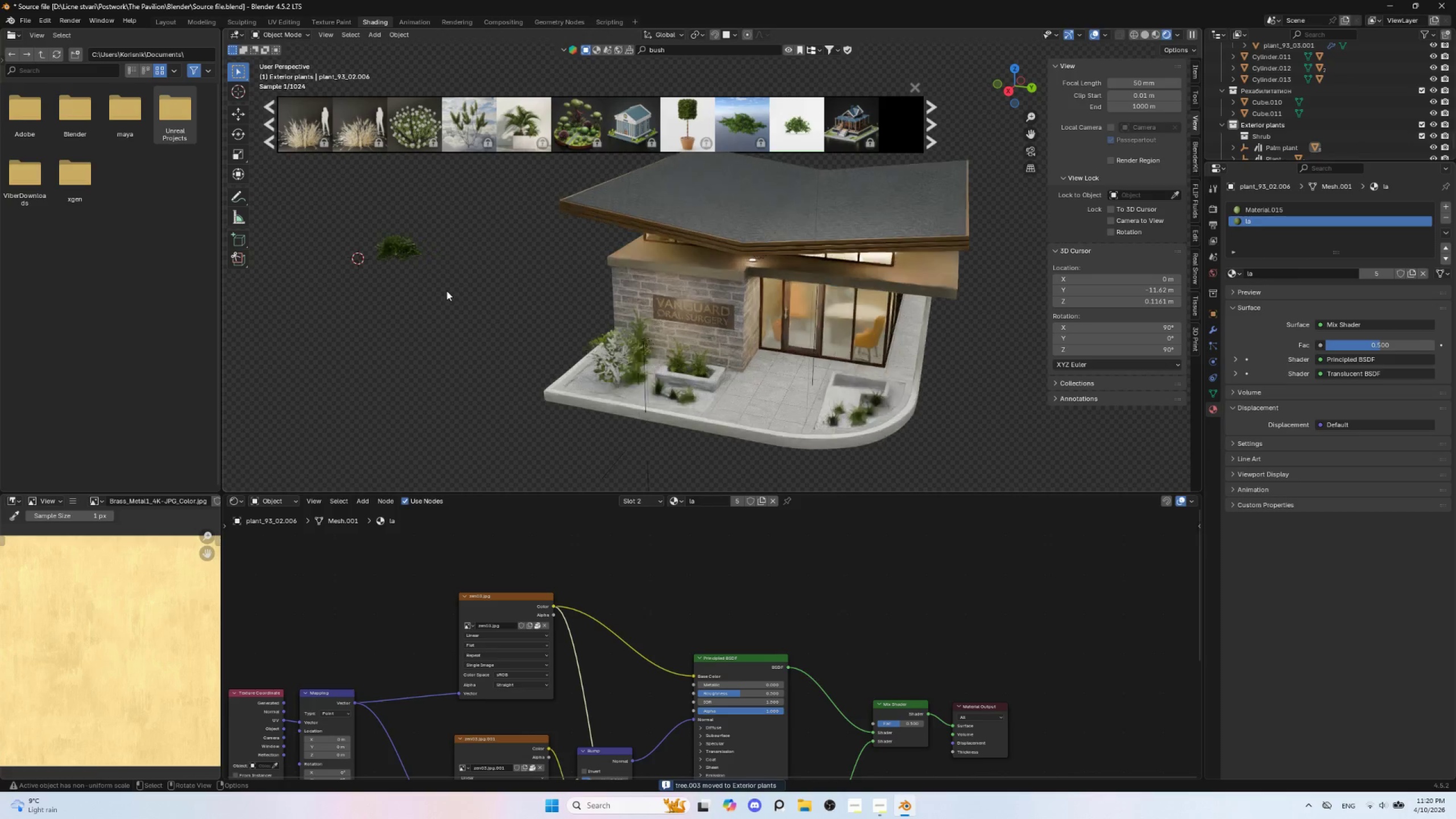 
hold_key(key=ShiftLeft, duration=2.31)
left_click([474, 312])
 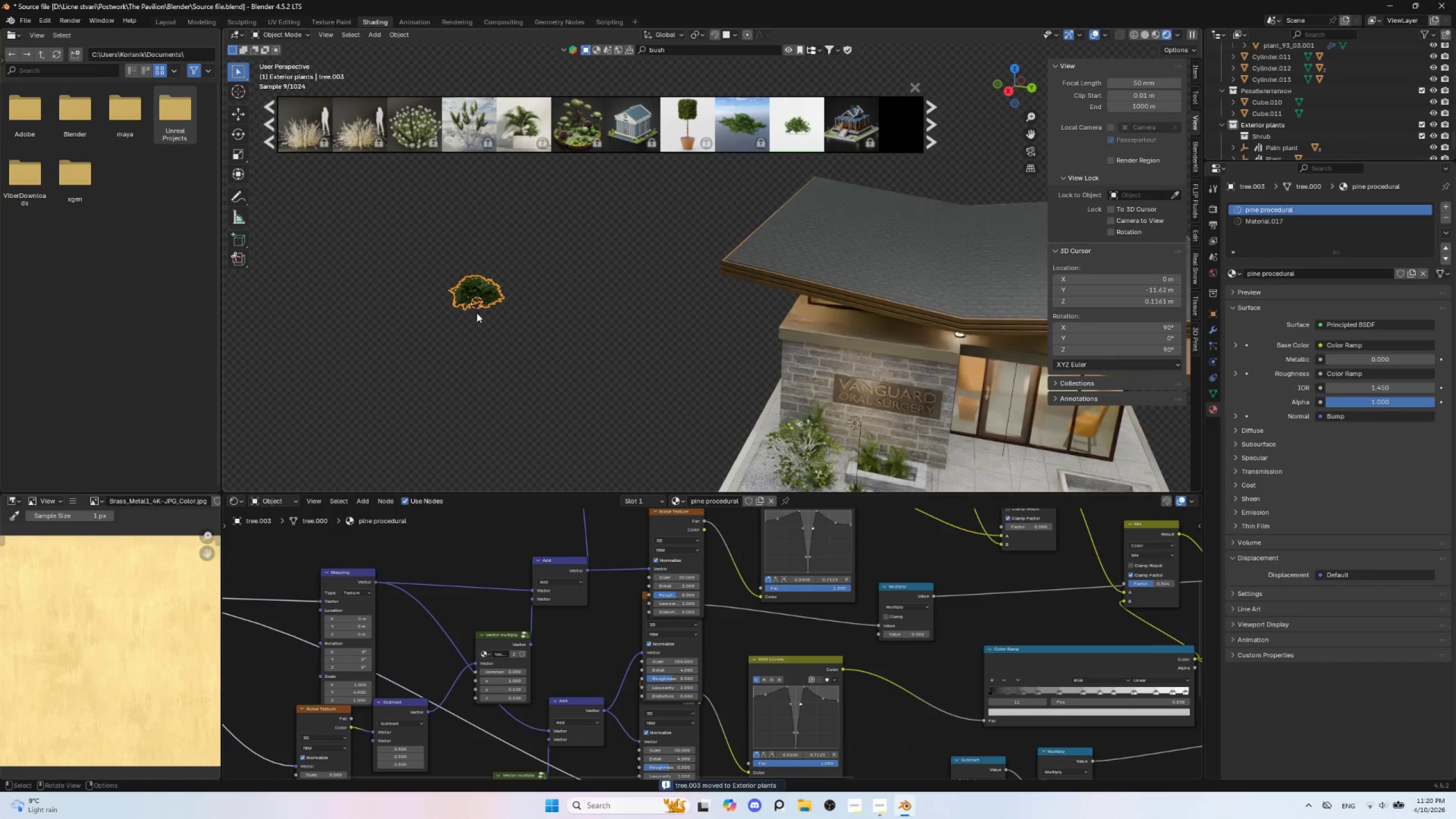 
left_click([477, 313])
 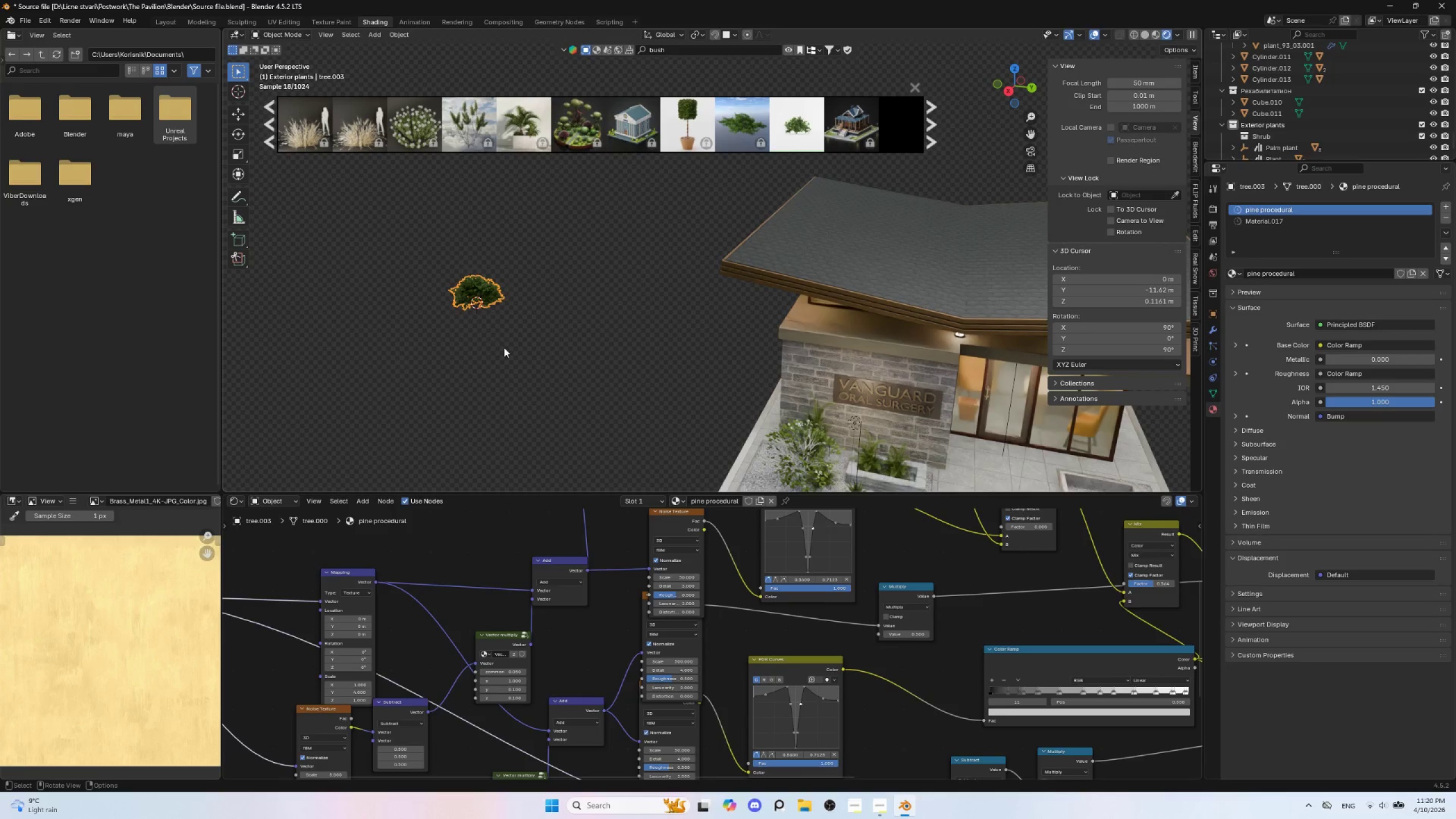 
hold_key(key=ShiftLeft, duration=0.73)
 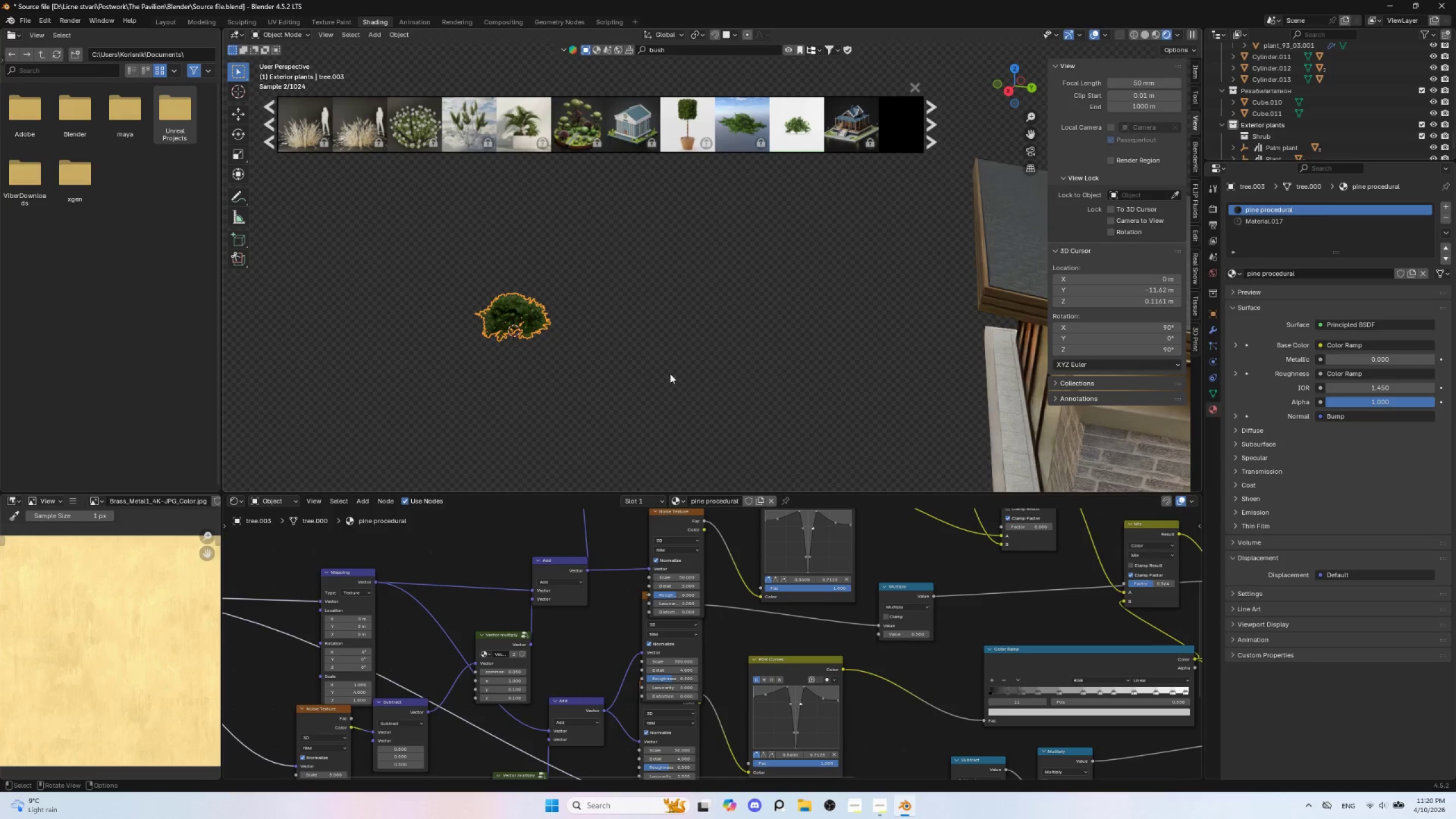 
scroll: coordinate [660, 370], scroll_direction: up, amount: 6.0
 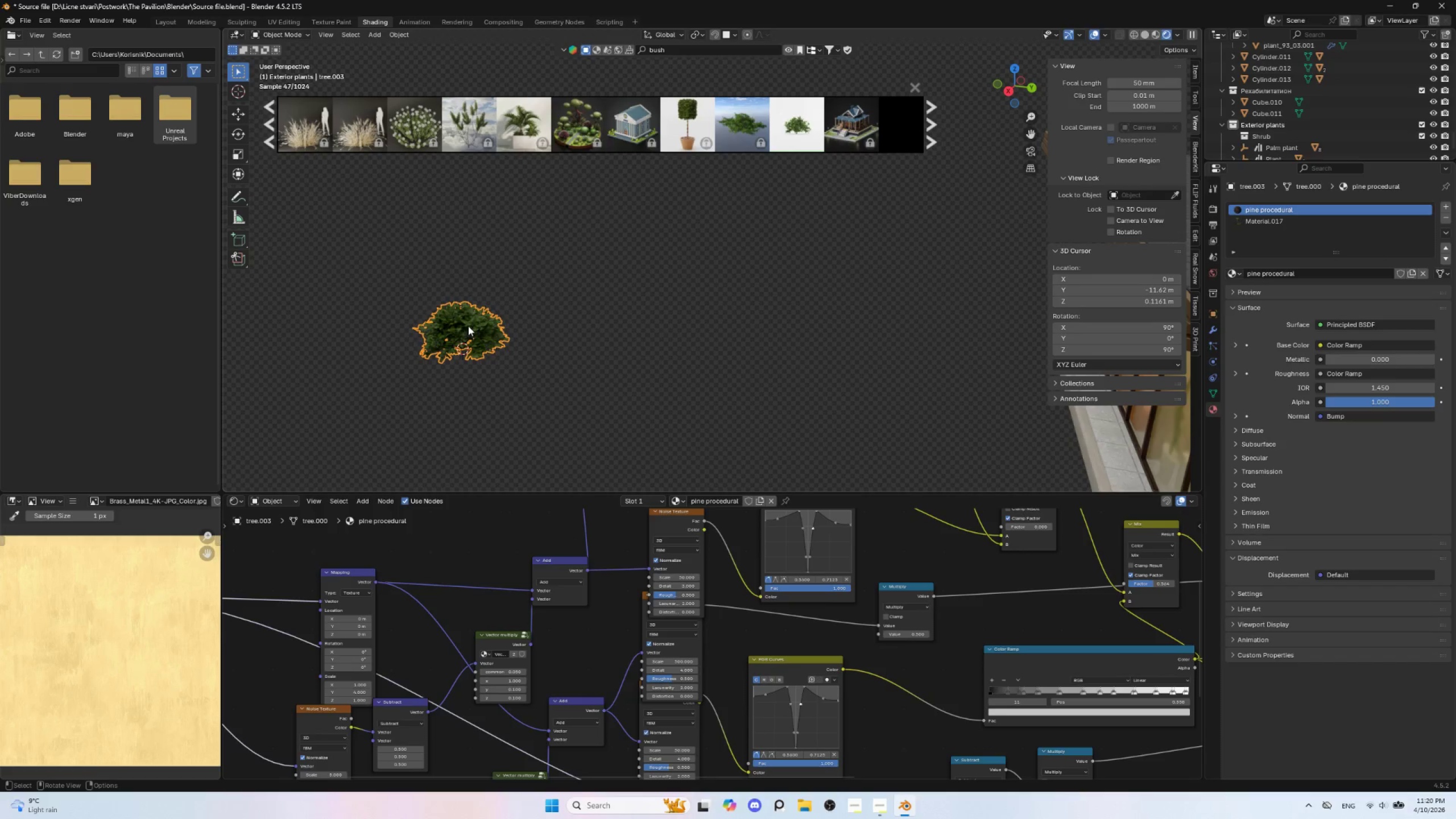 
double_click([477, 391])
 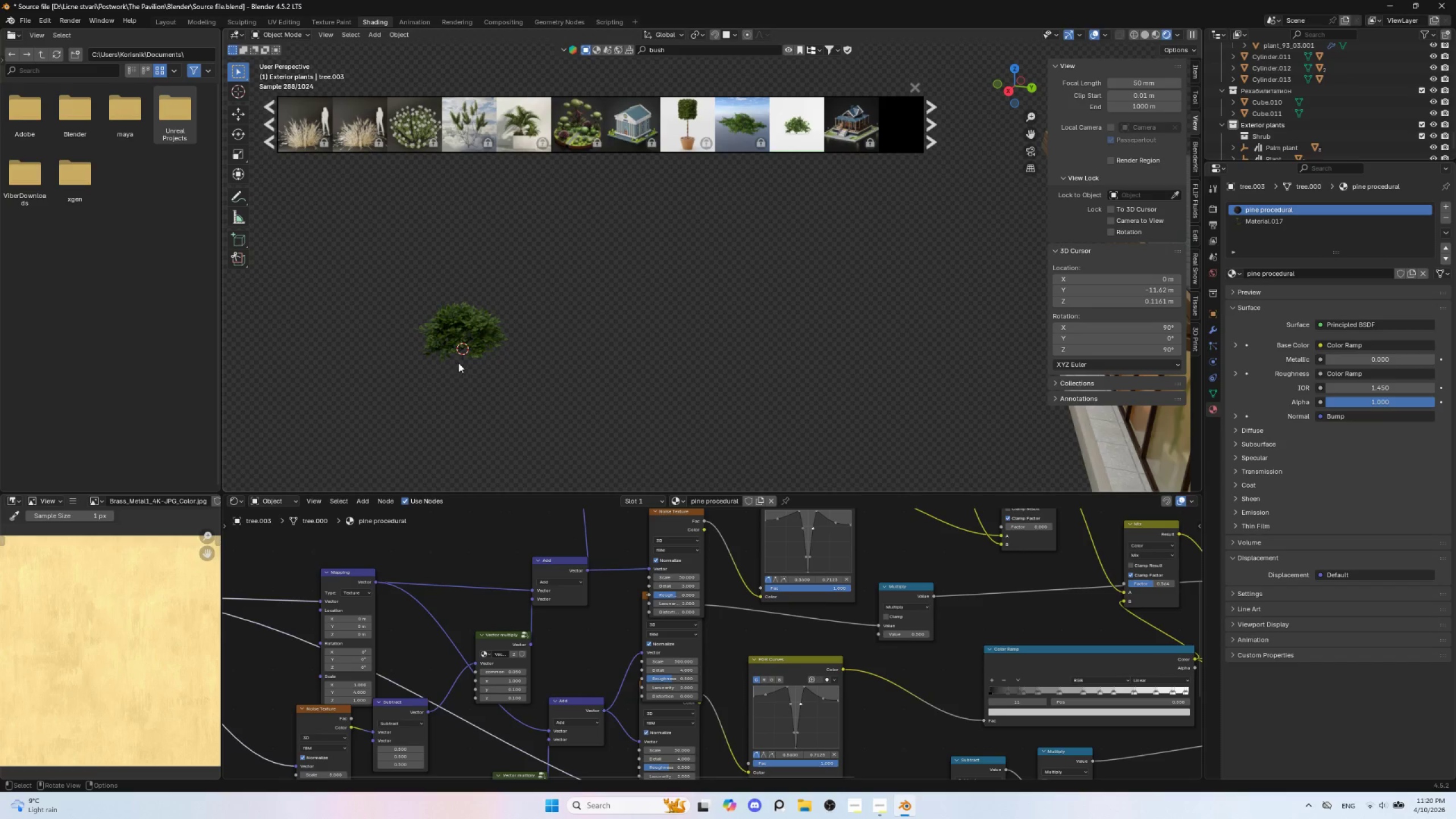 
left_click([460, 363])
 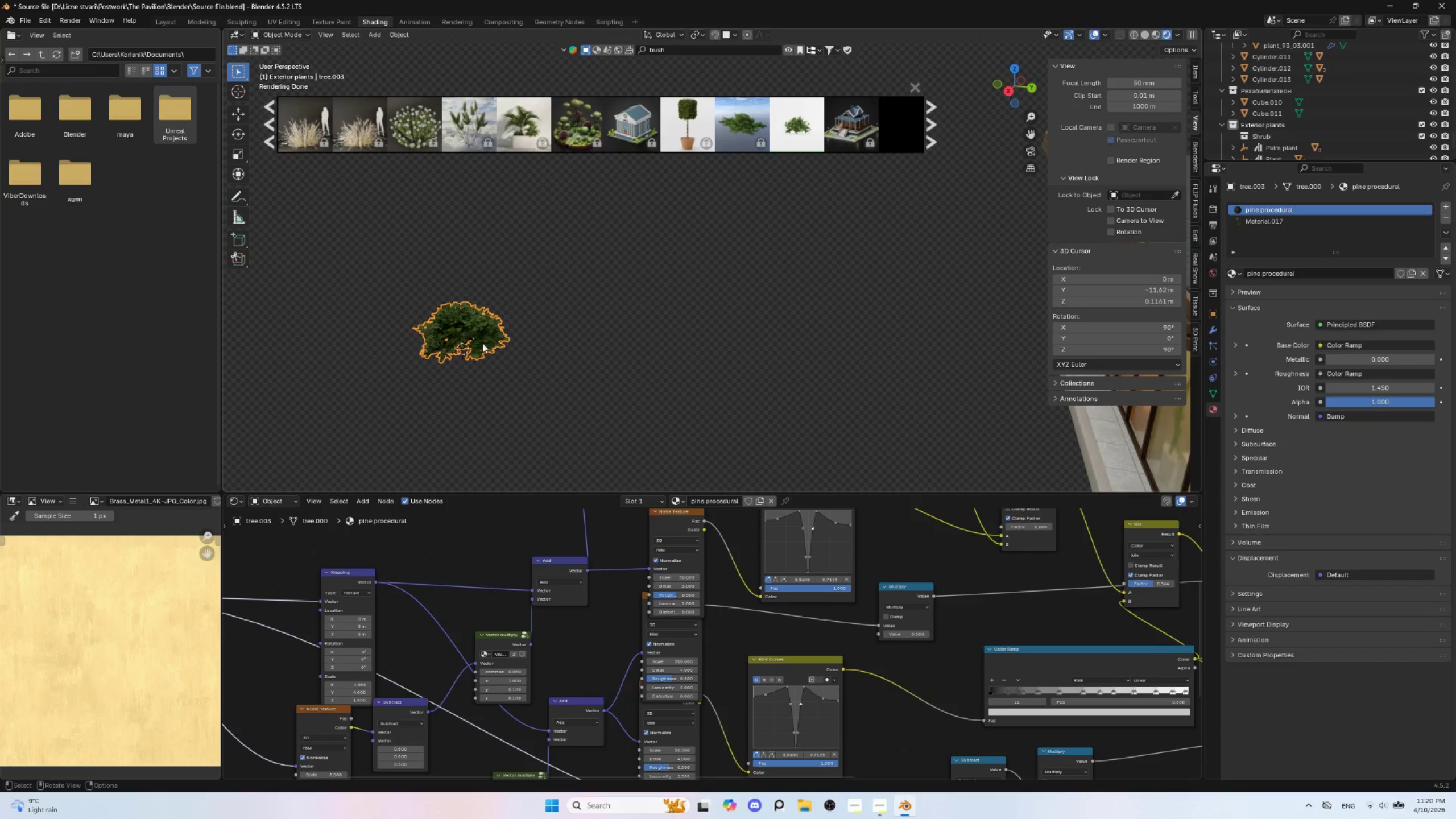 
scroll: coordinate [522, 371], scroll_direction: down, amount: 4.0
 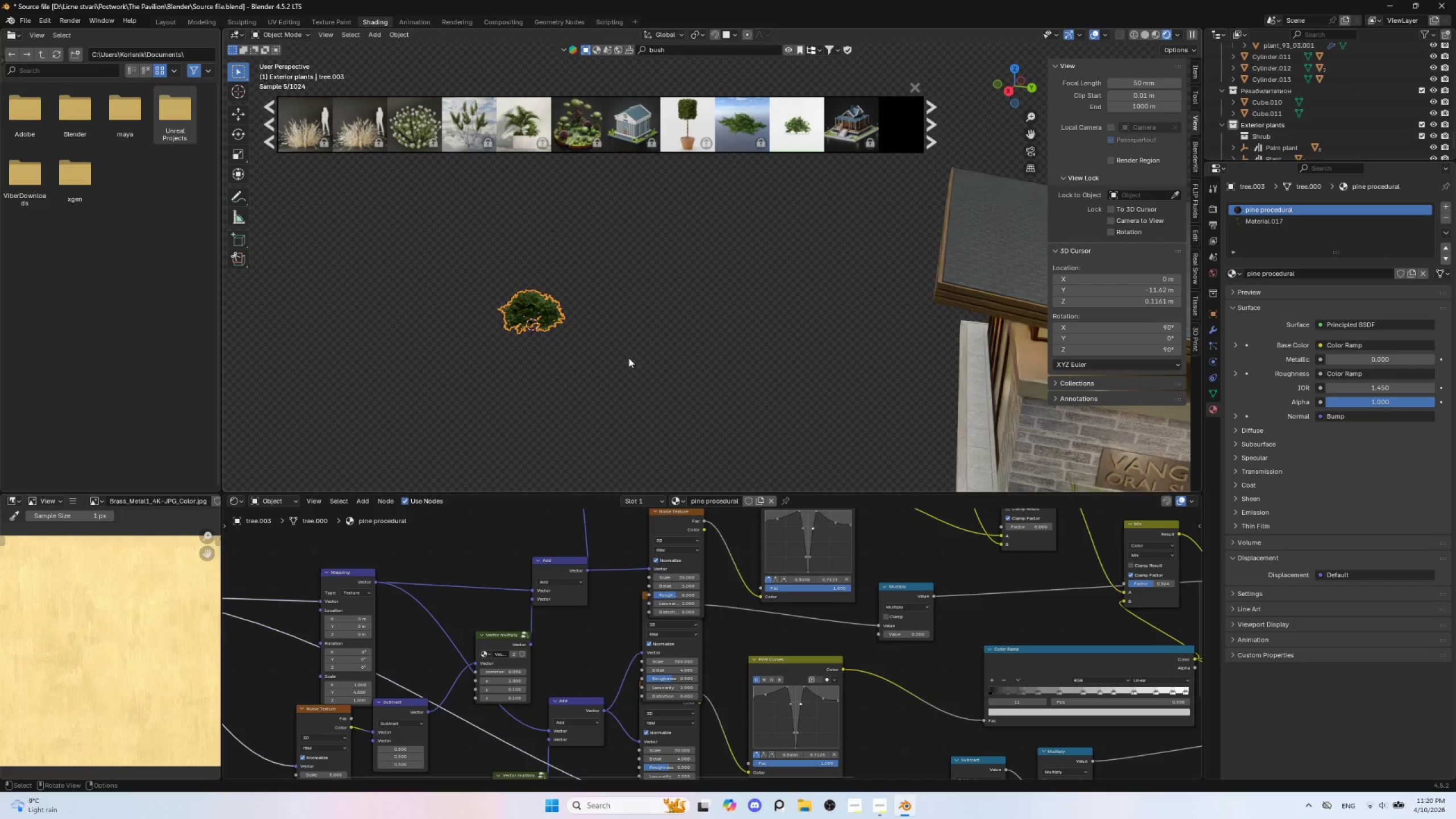 
hold_key(key=ShiftLeft, duration=0.84)
 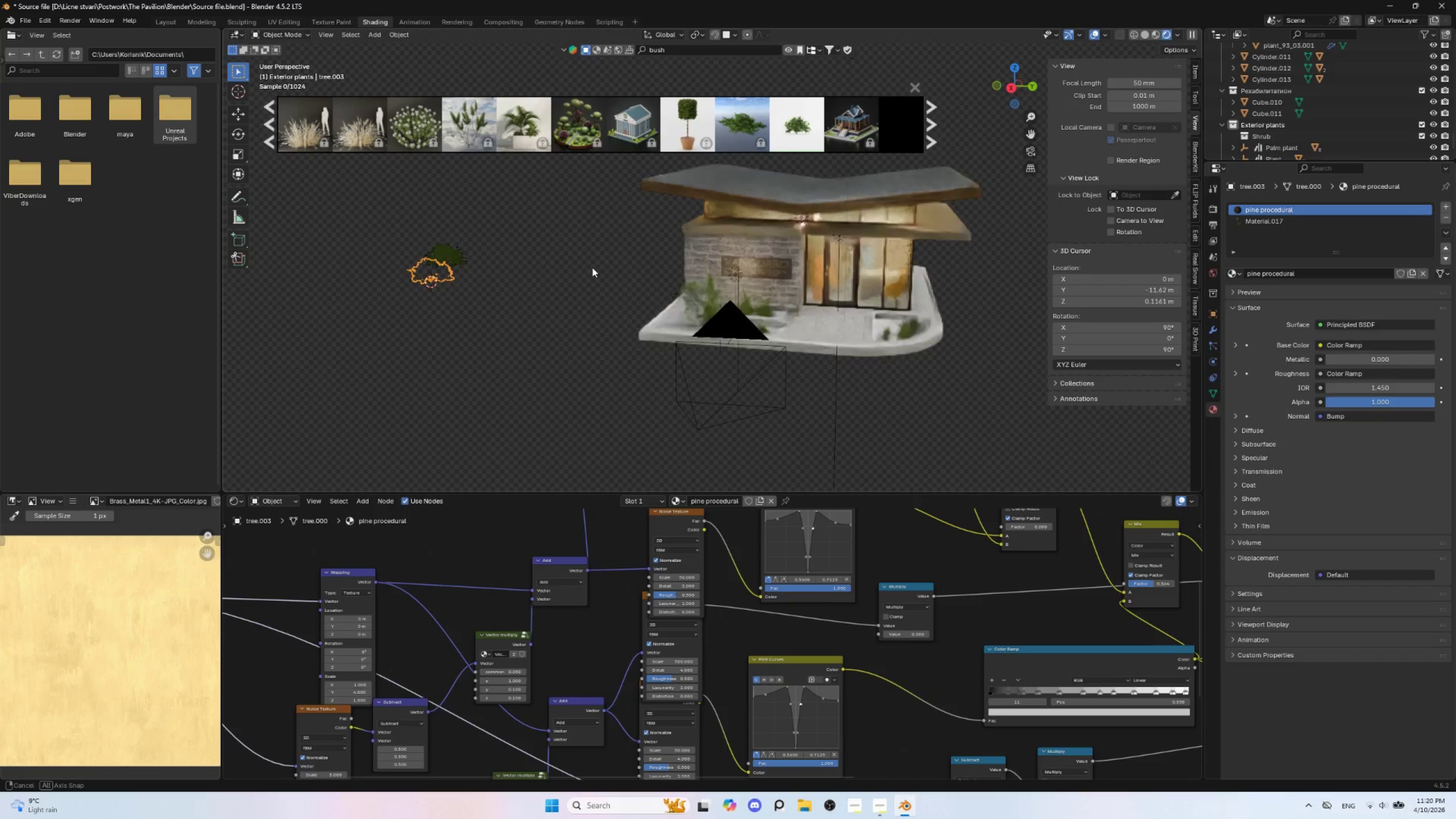 
scroll: coordinate [623, 355], scroll_direction: down, amount: 4.0
 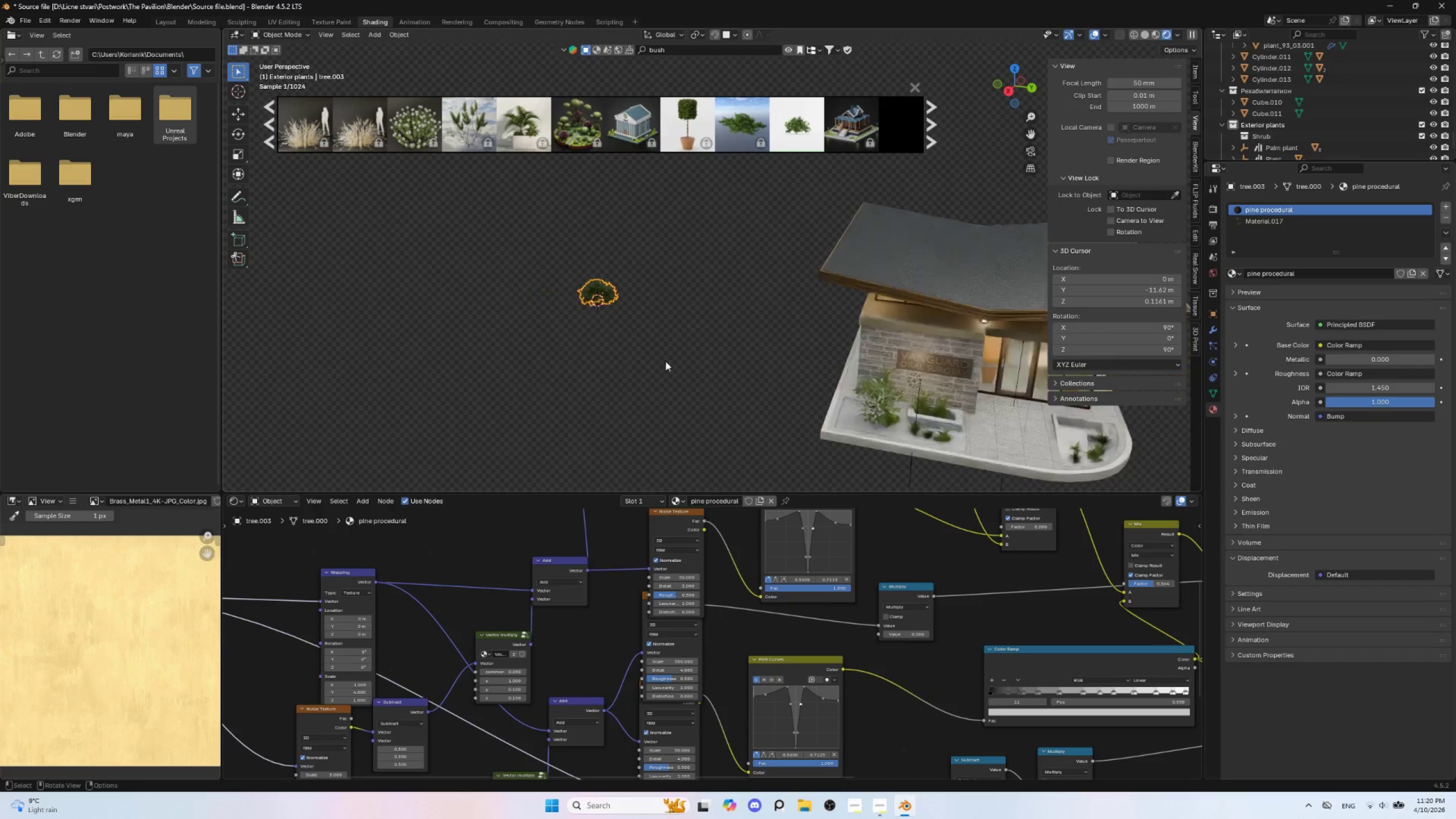 
hold_key(key=AltLeft, duration=0.75)
 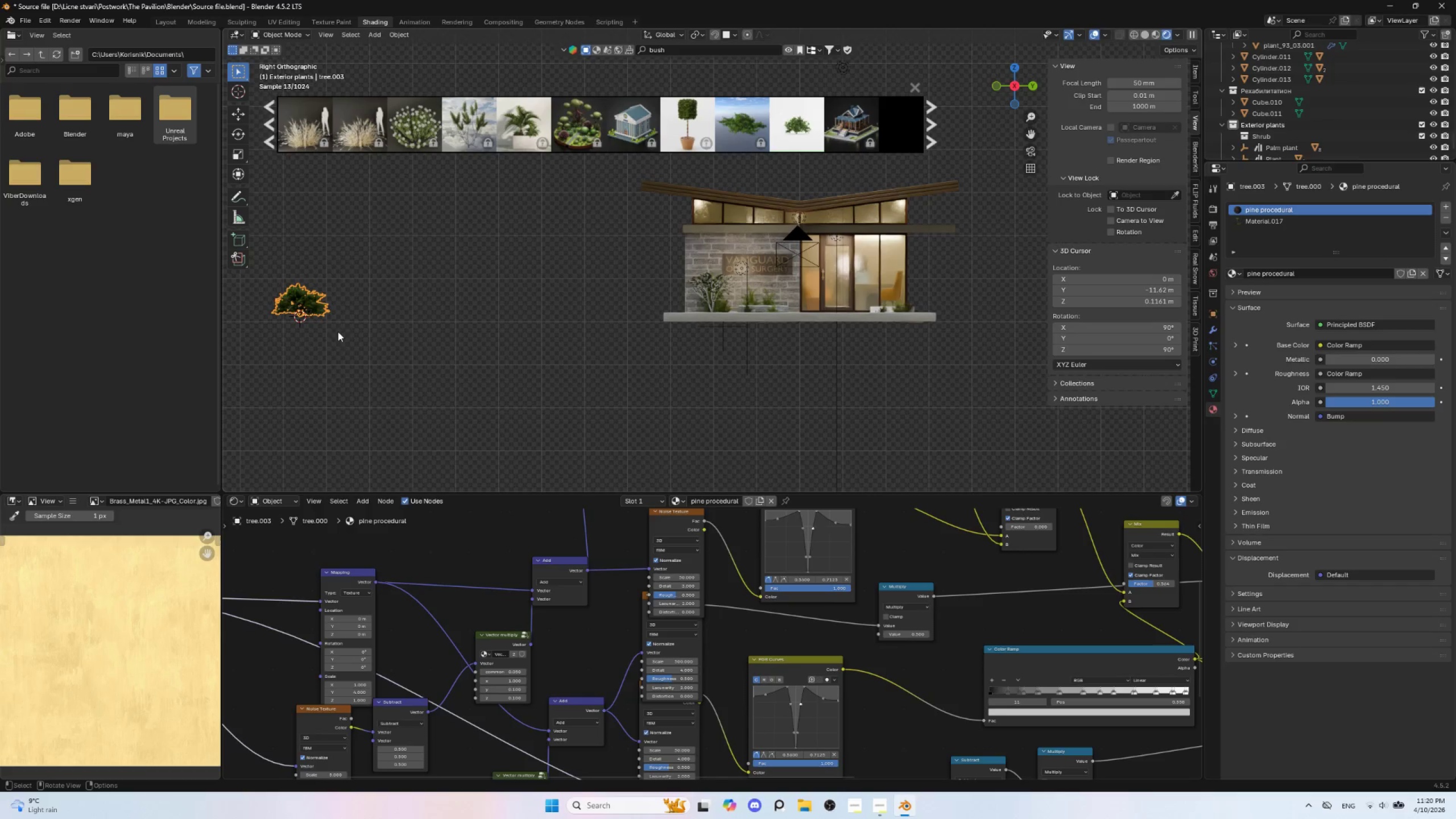 
hold_key(key=AltLeft, duration=9.88)
 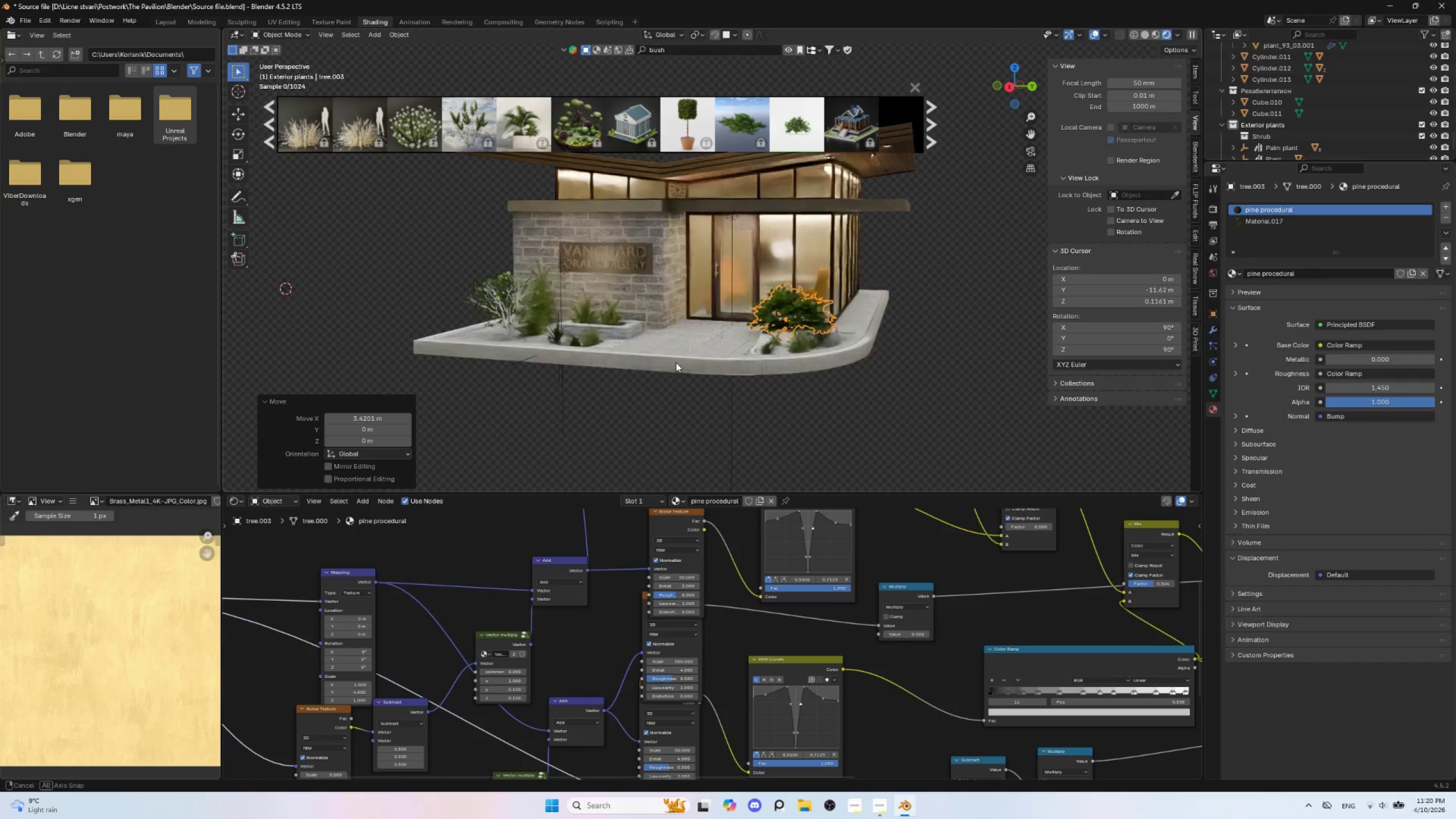 
key(G)
 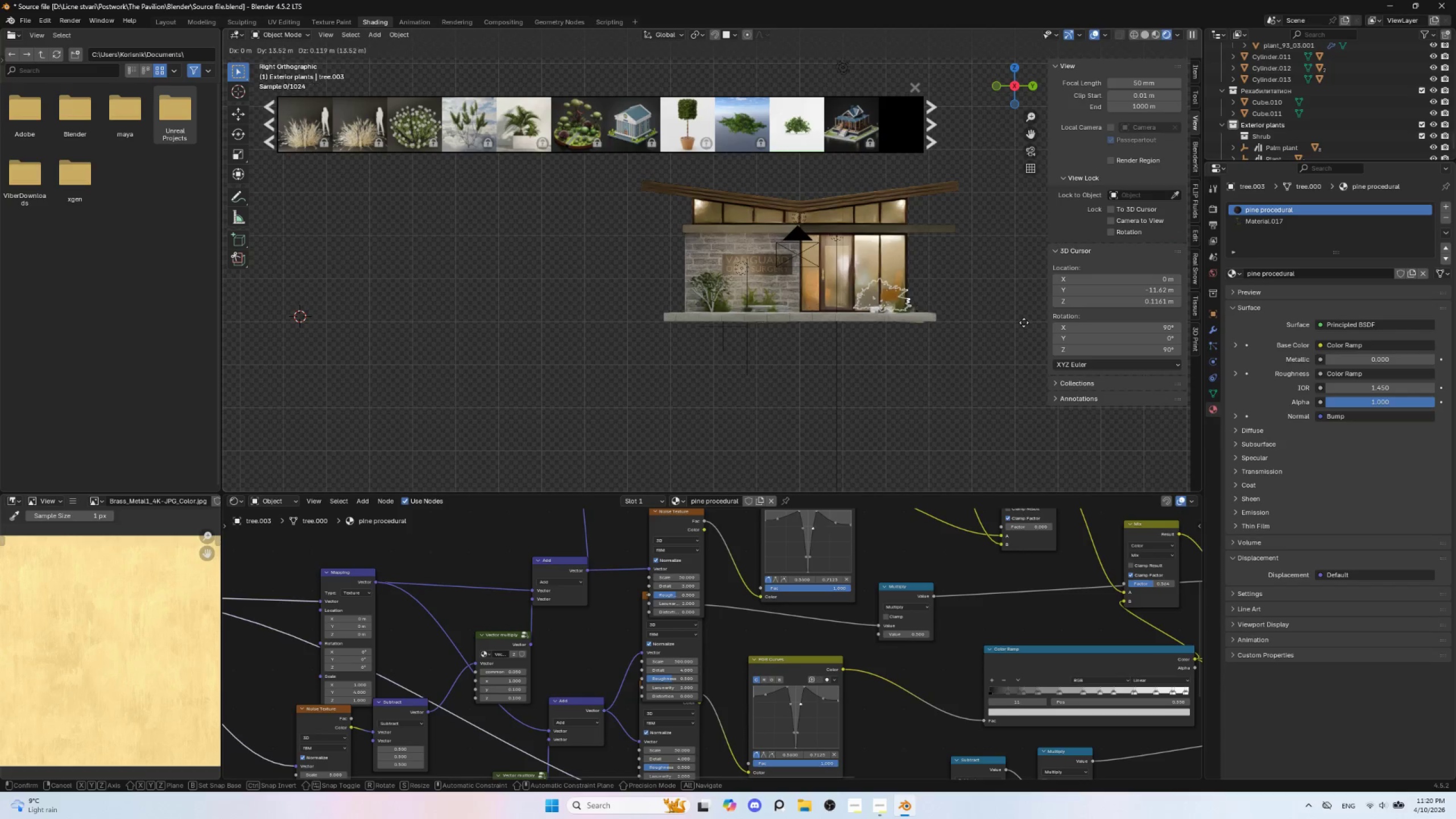 
left_click([1024, 323])
 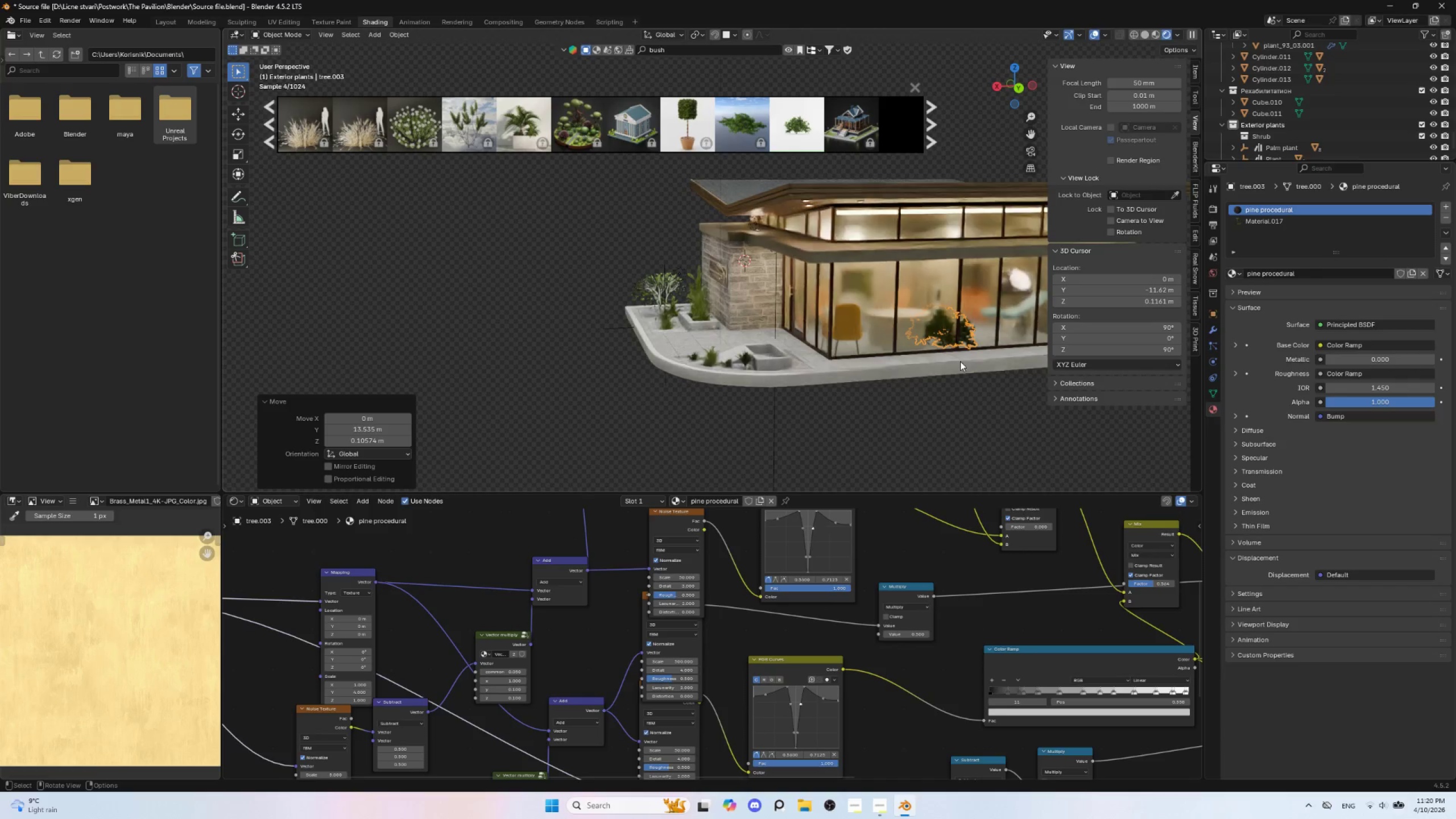 
type(gyx)
 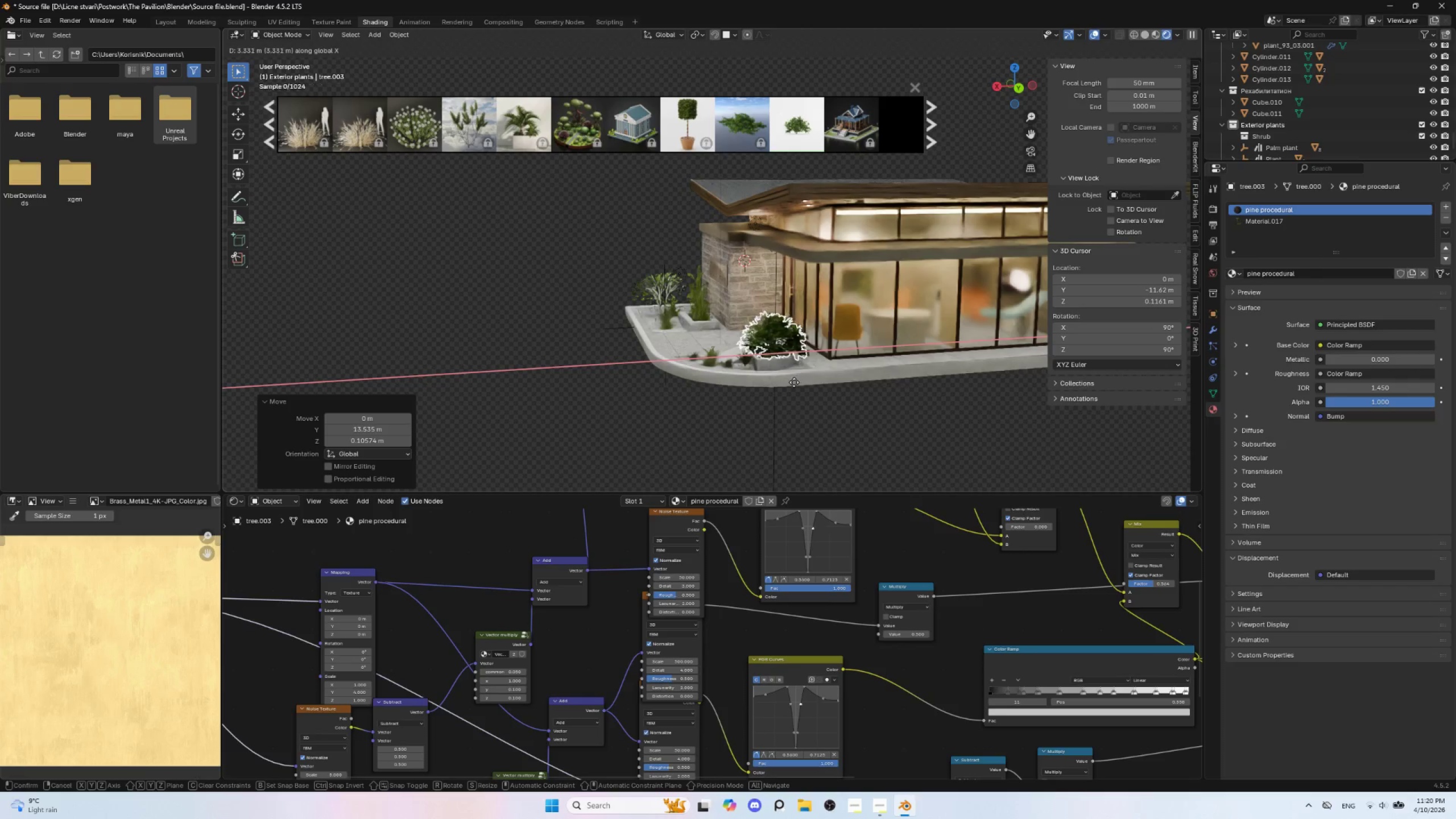 
left_click([789, 385])
 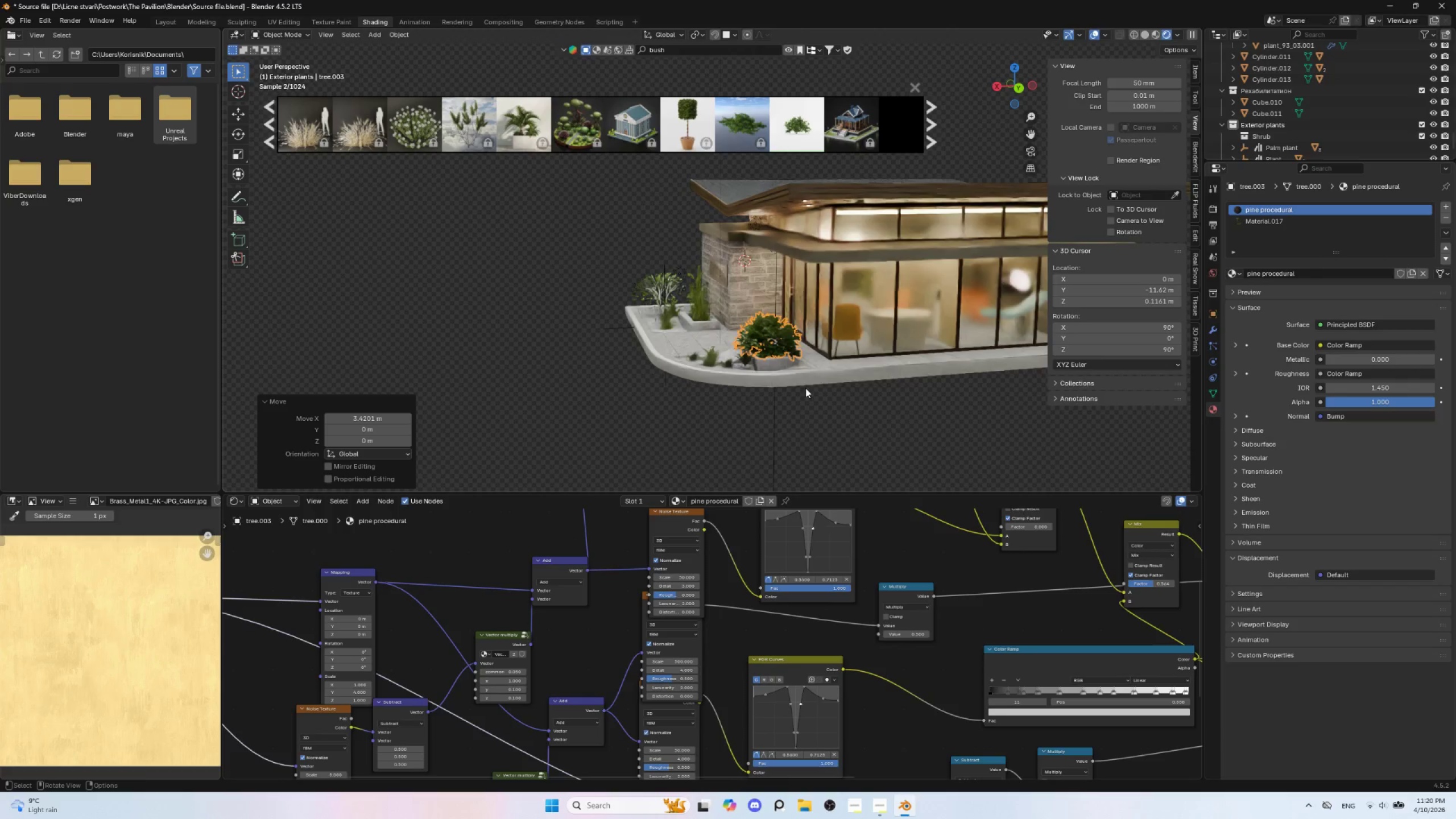 
hold_key(key=ShiftLeft, duration=0.56)
 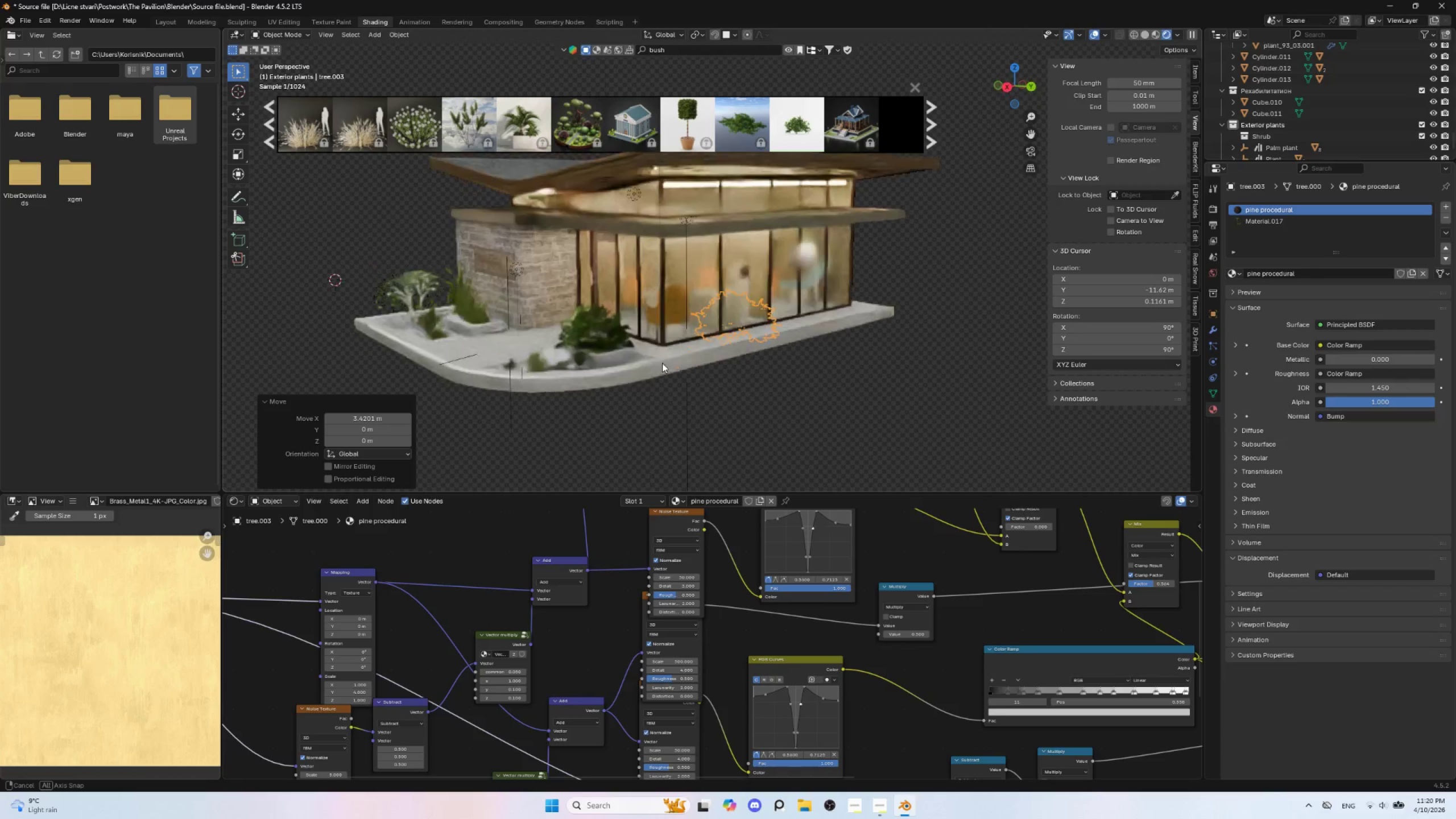 
hold_key(key=AltLeft, duration=1.06)
 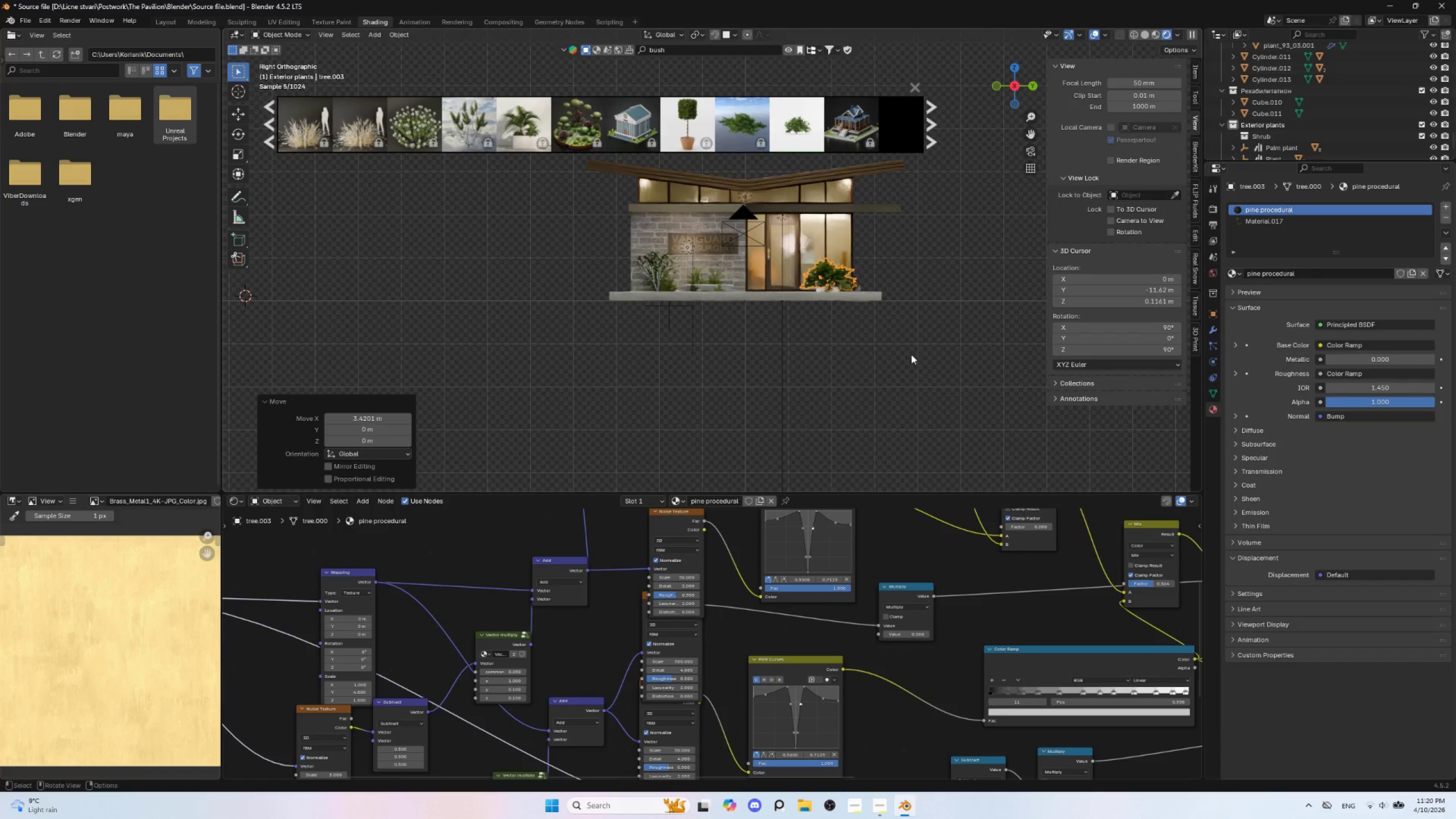 
hold_key(key=ShiftLeft, duration=0.59)
 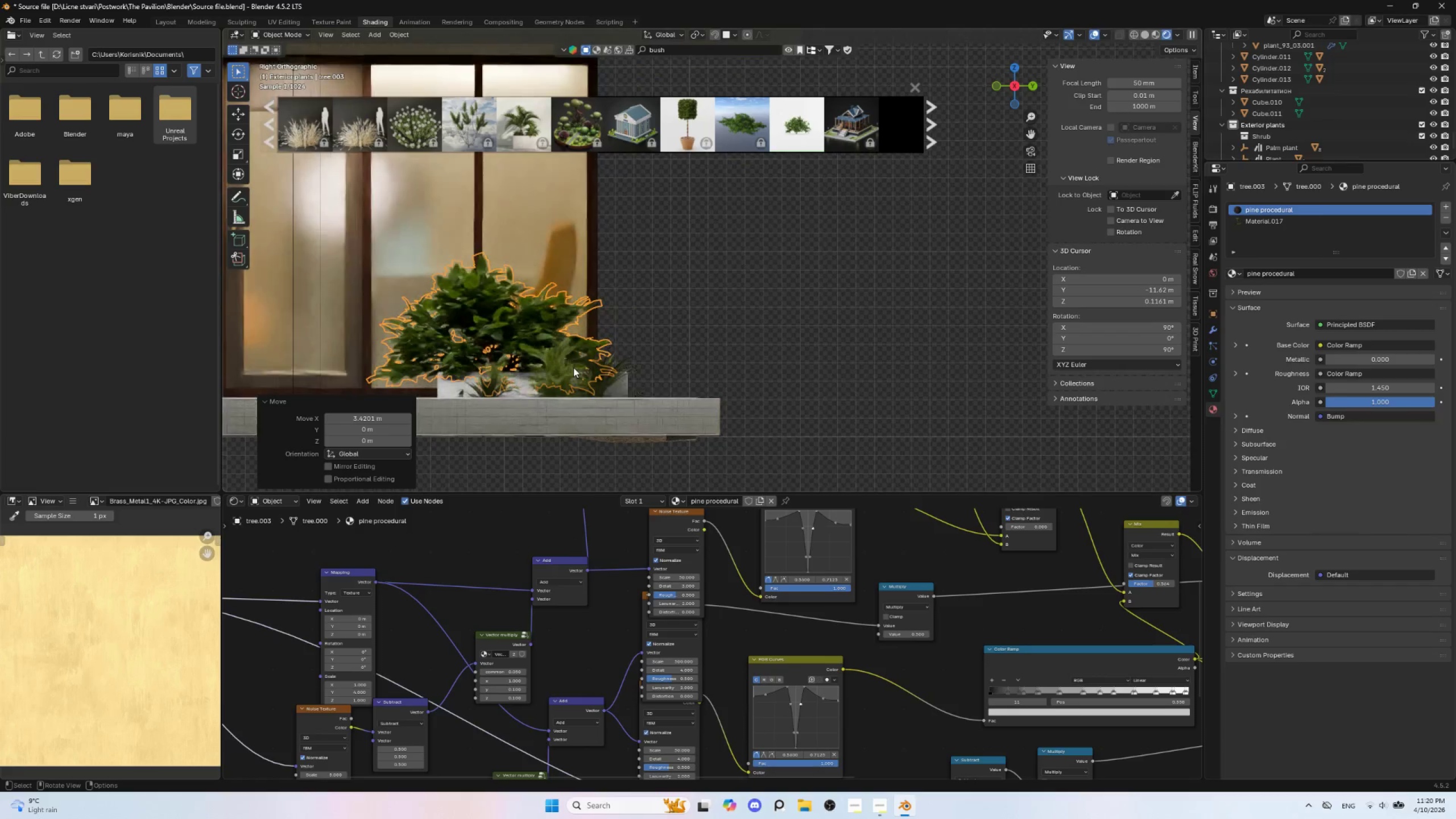 
scroll: coordinate [913, 354], scroll_direction: up, amount: 4.0
 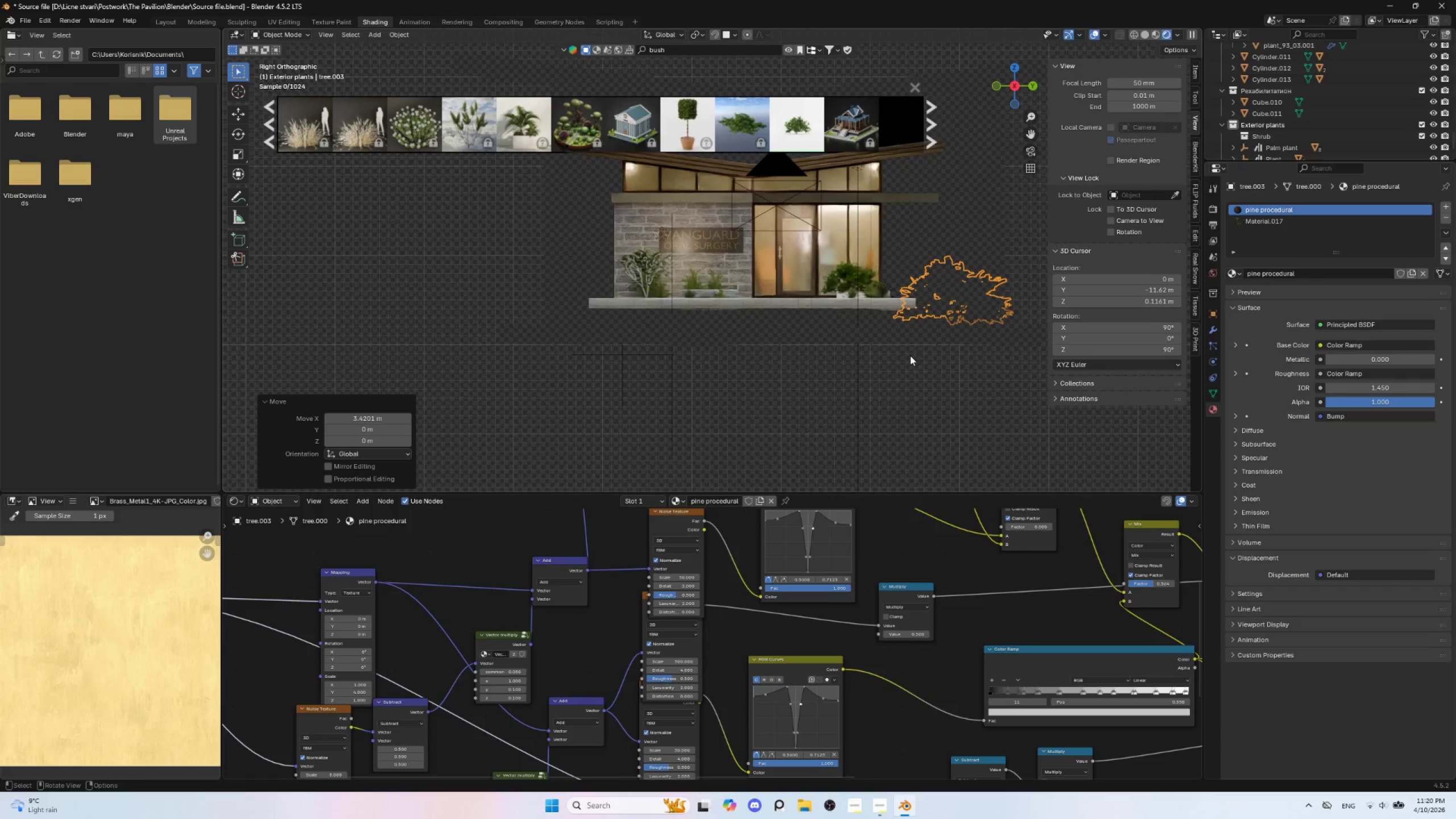 
hold_key(key=ShiftLeft, duration=0.62)
 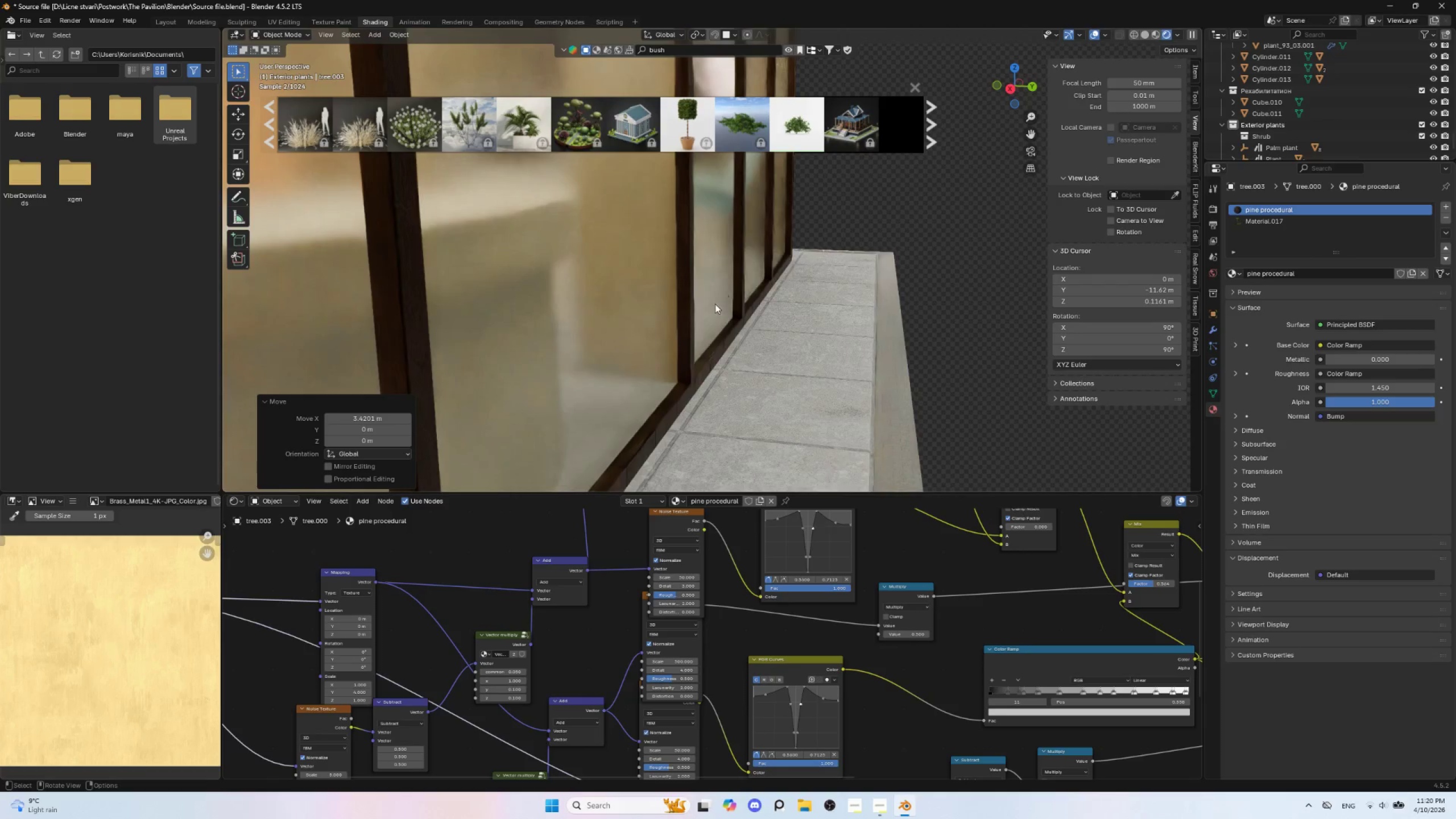 
scroll: coordinate [576, 369], scroll_direction: up, amount: 5.0
 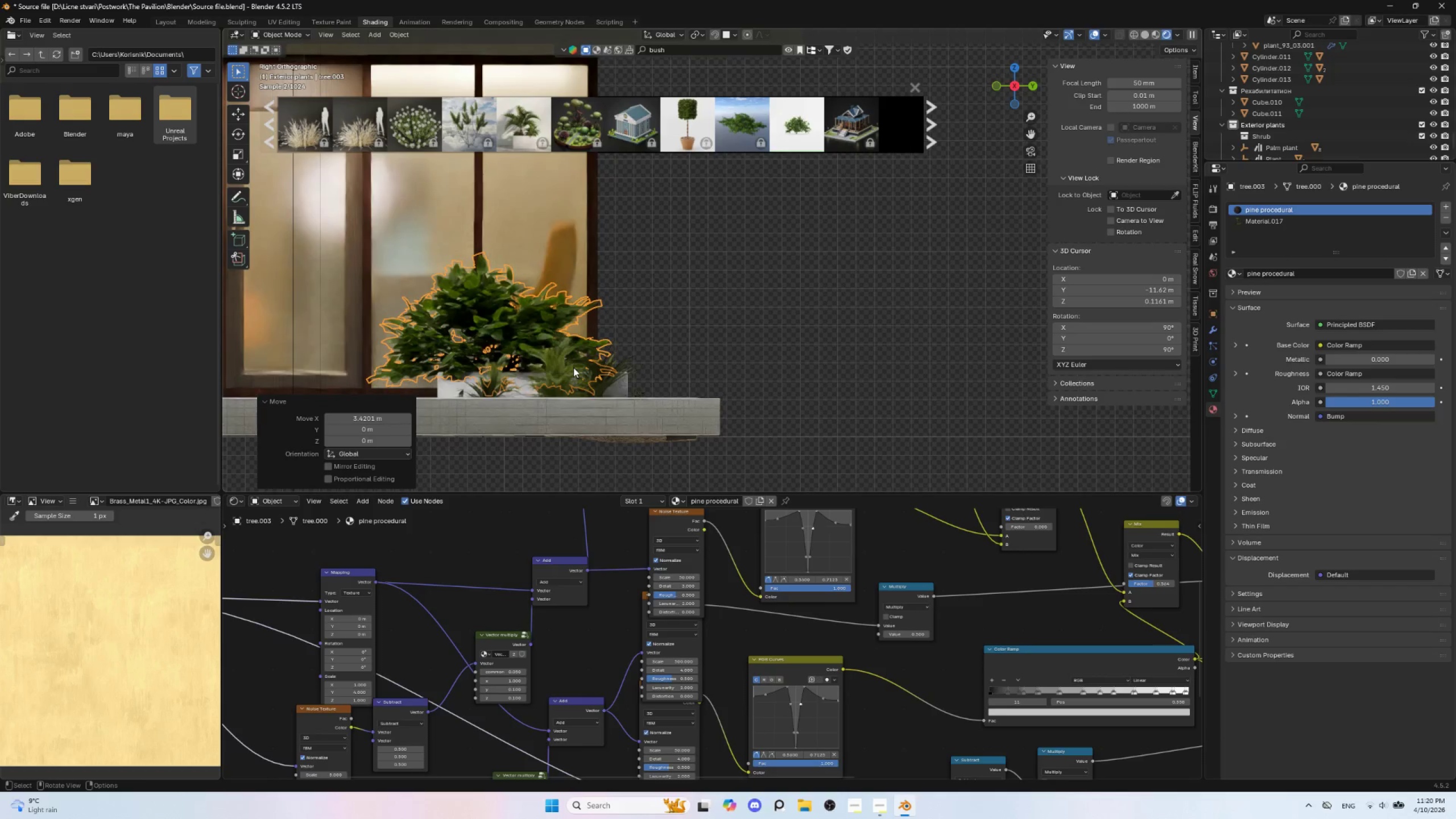 
scroll: coordinate [710, 310], scroll_direction: down, amount: 3.0
 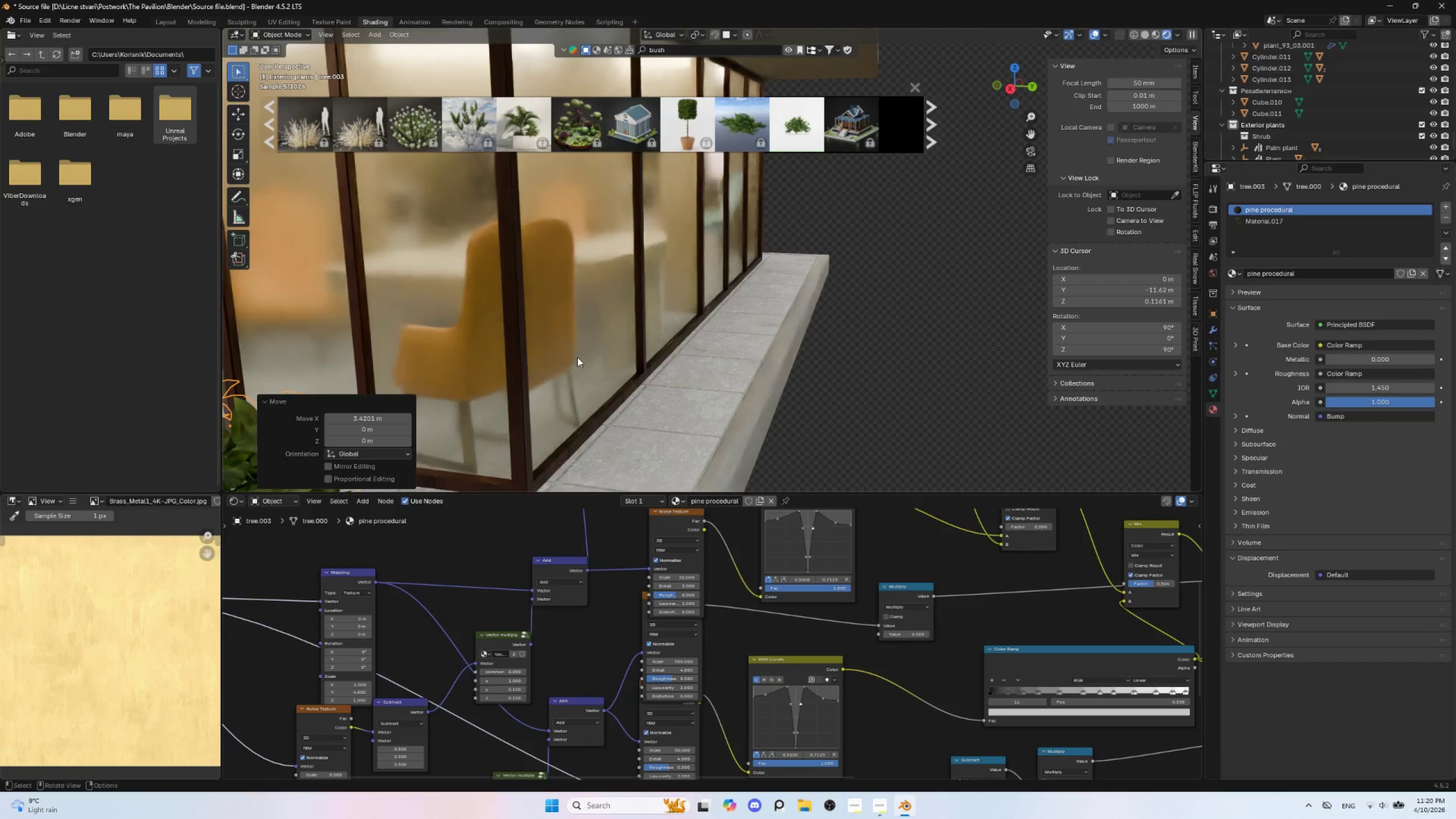 
key(Delete)
 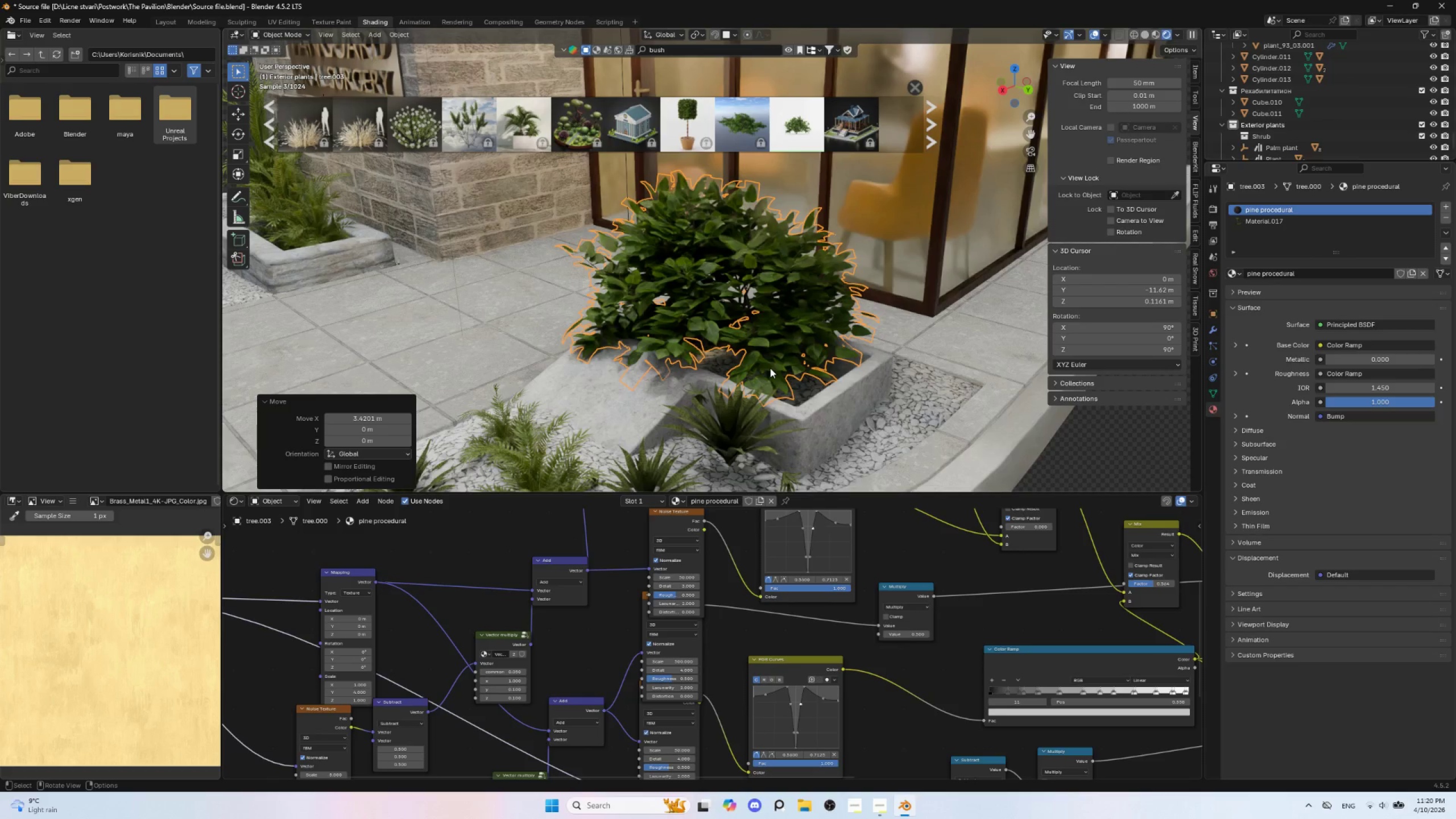 
type(gy)
 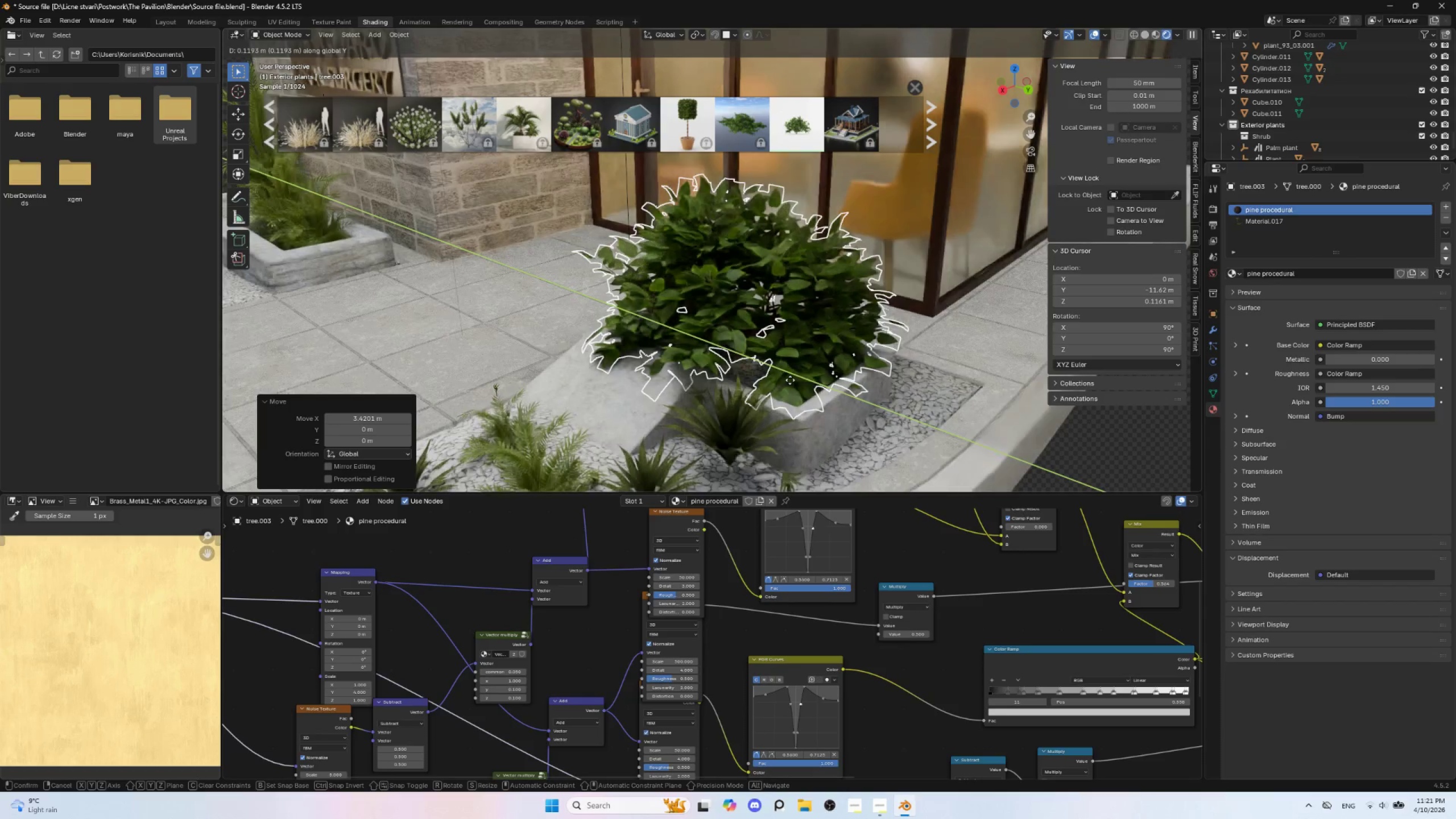 
left_click([790, 380])
 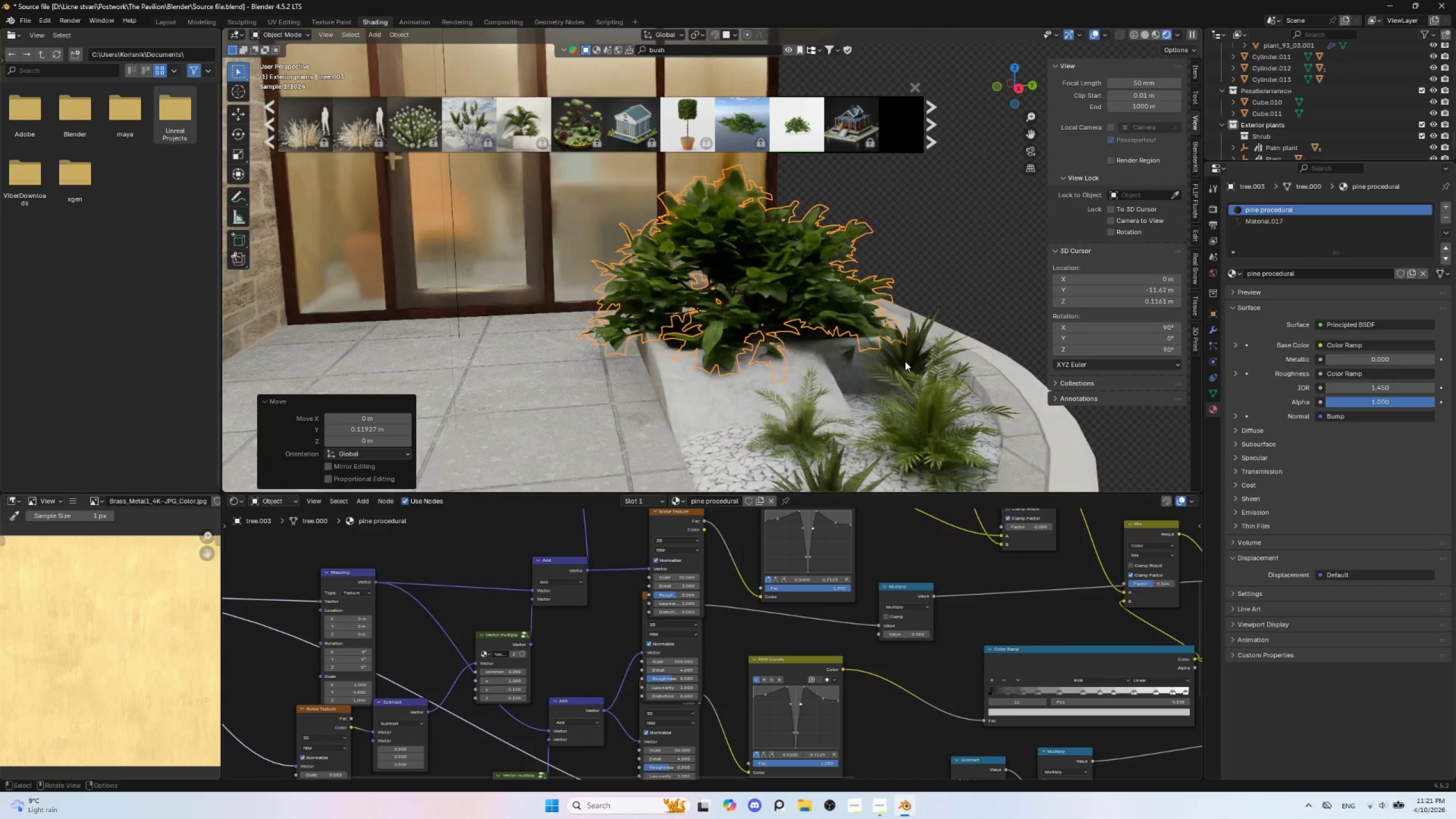 
key(S)
 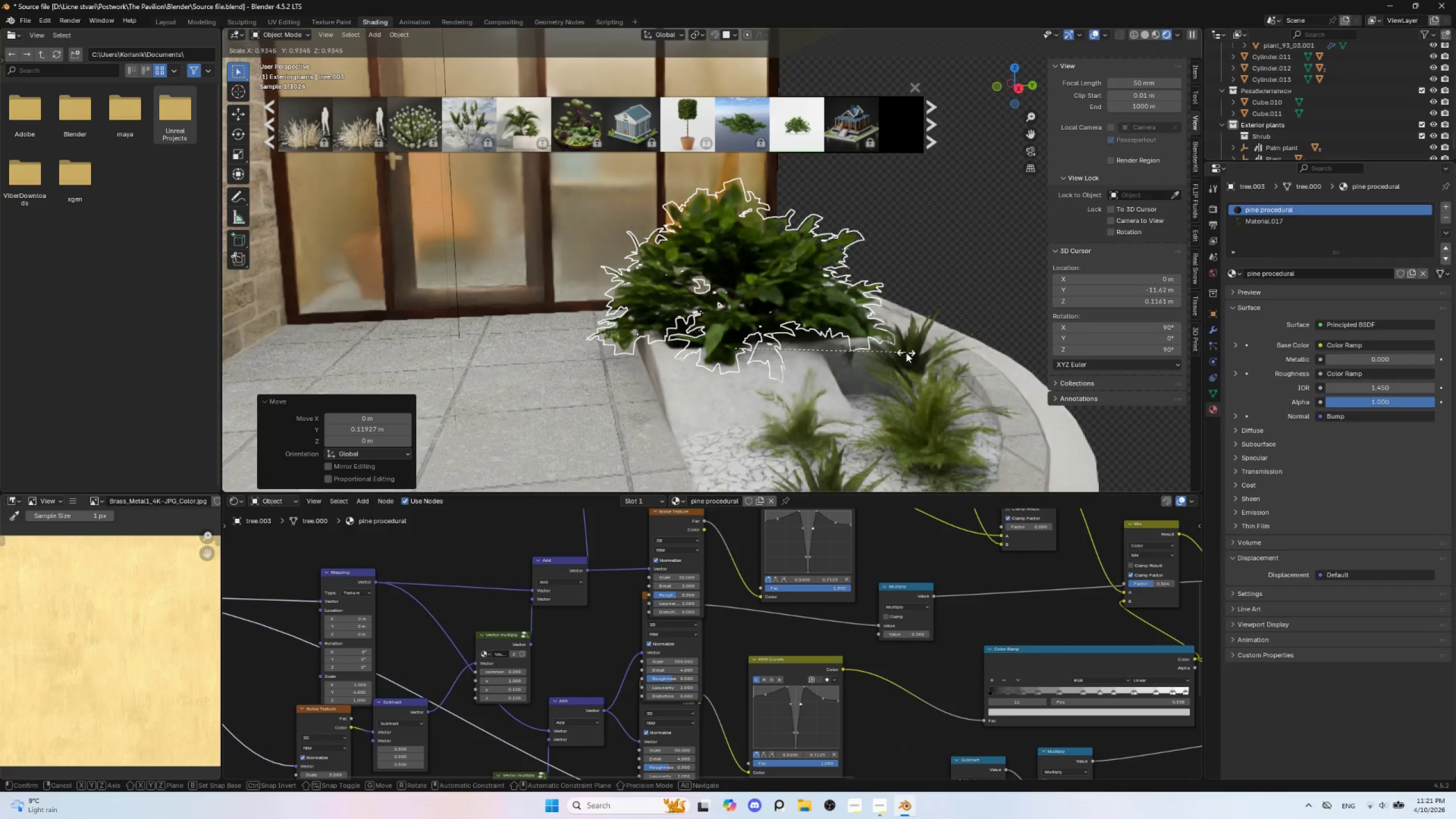 
left_click([906, 353])
 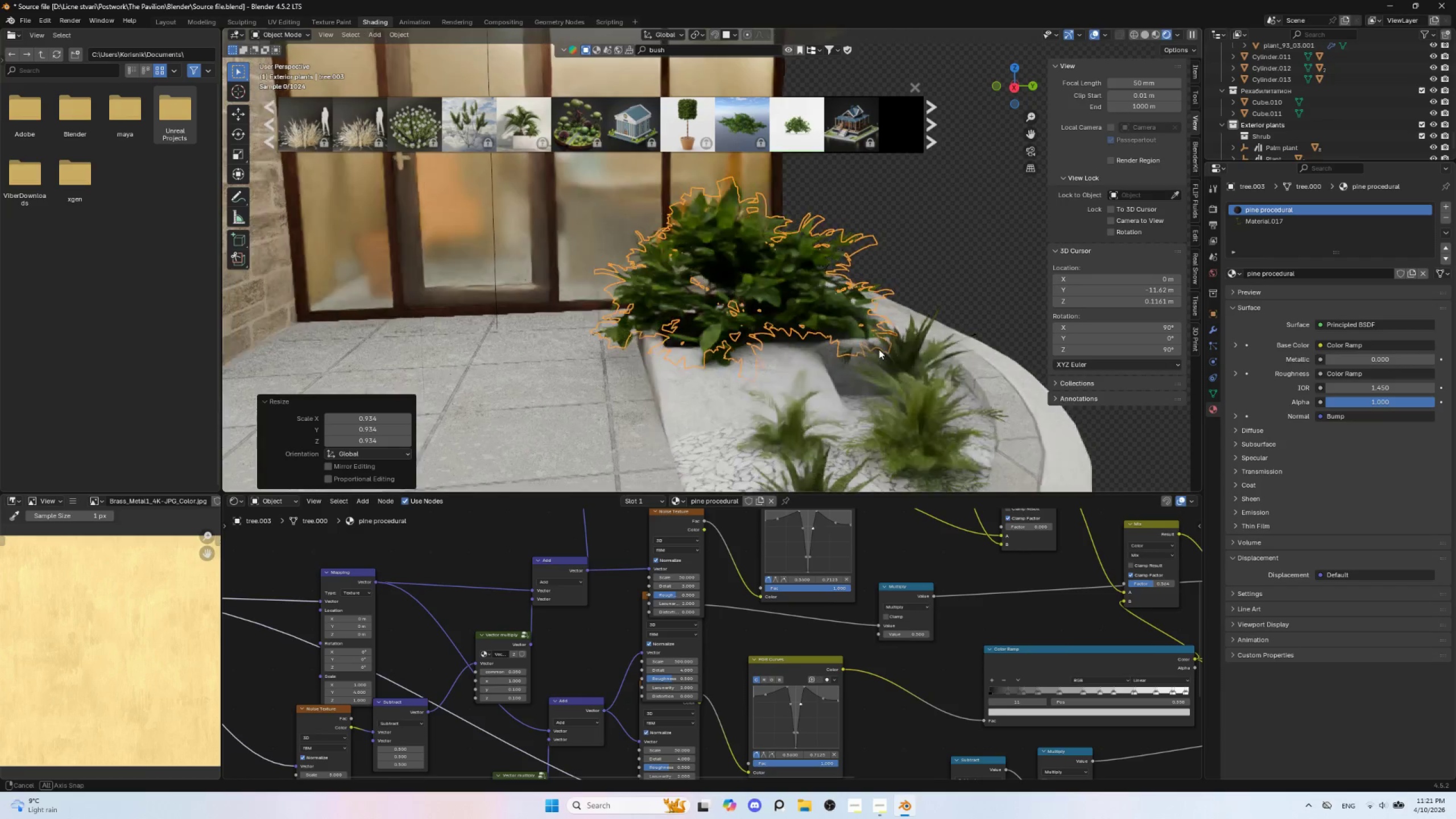 
hold_key(key=AltLeft, duration=0.67)
 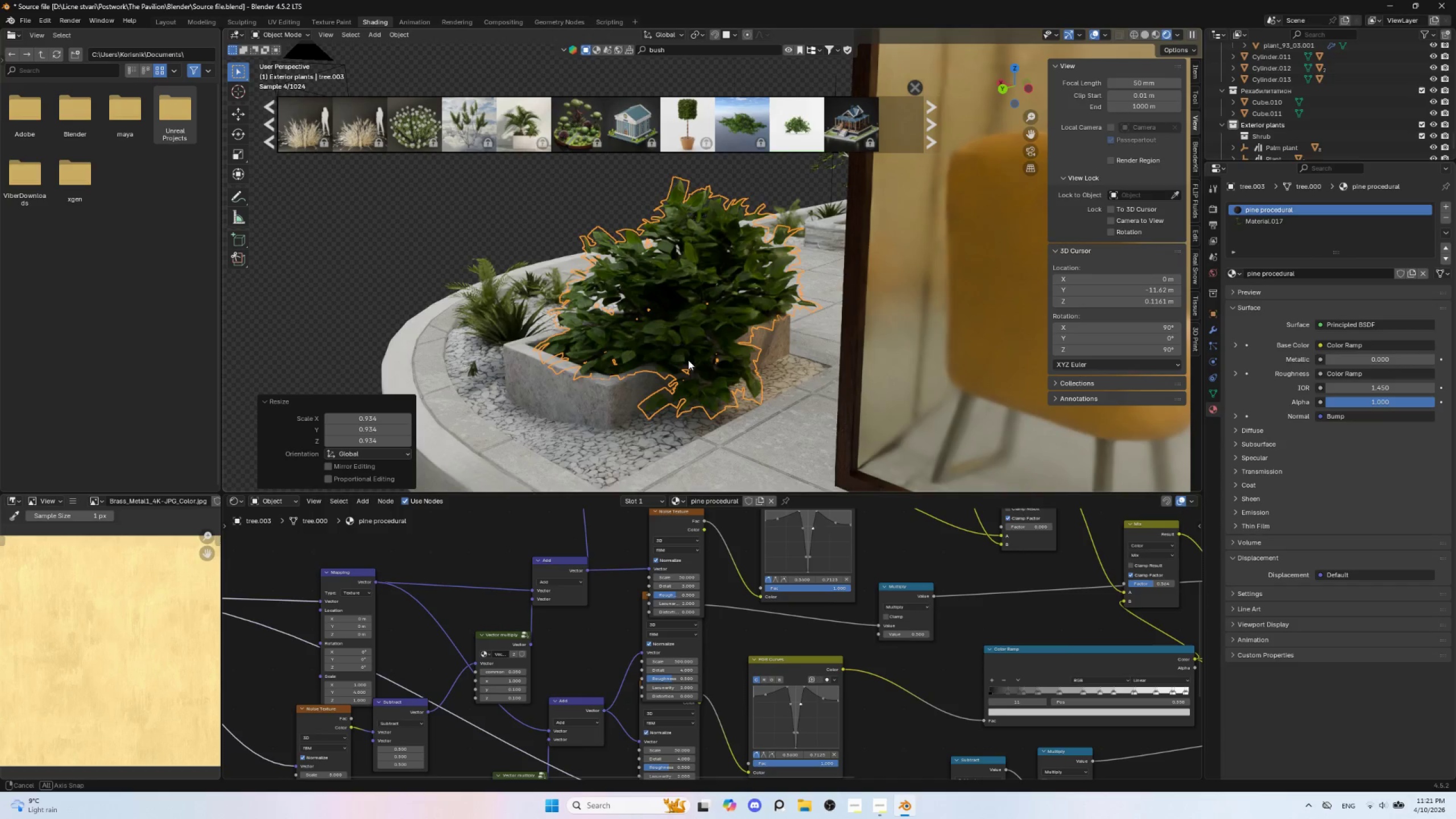 
wait(6.17)
 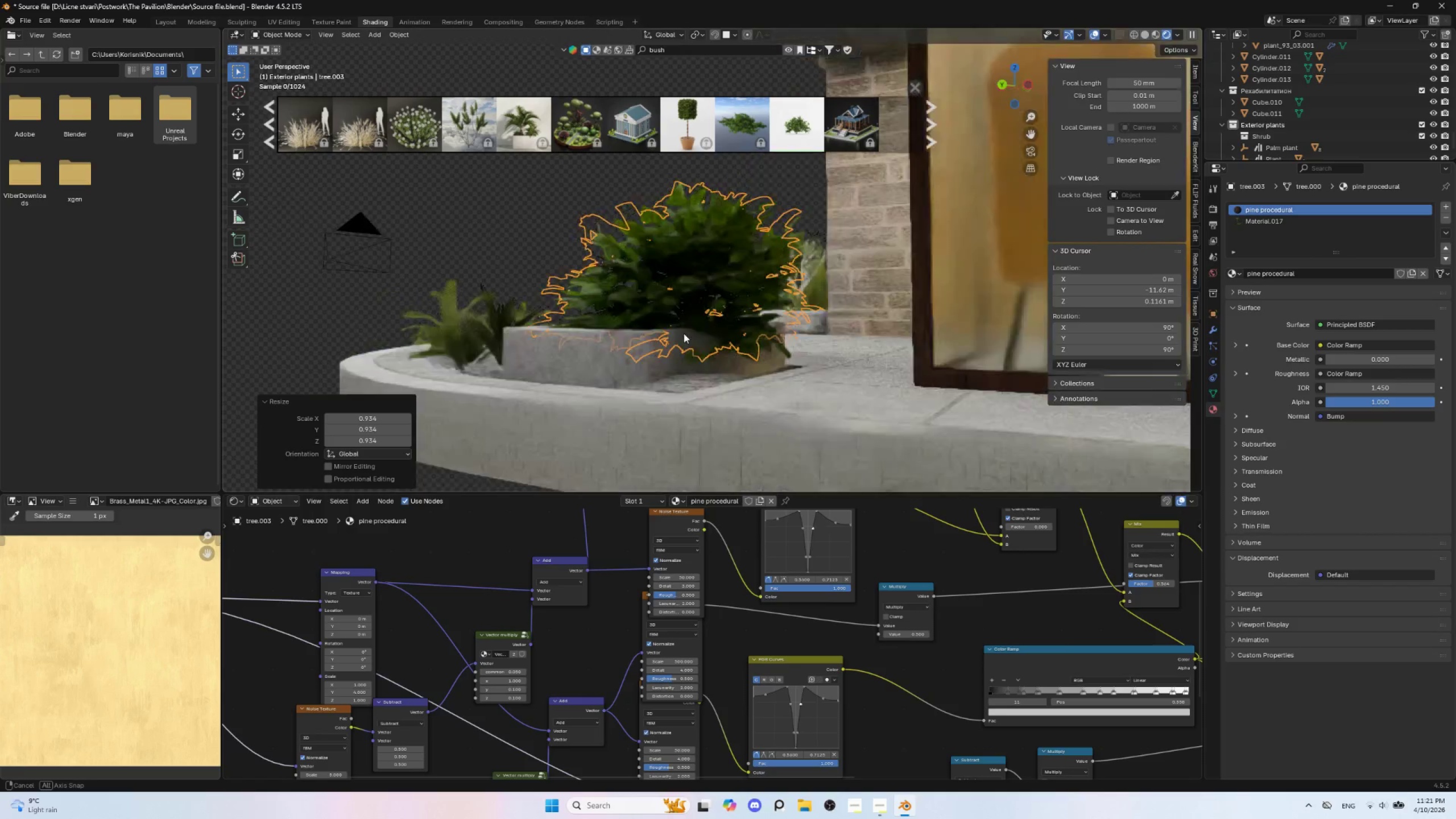 
hold_key(key=AltLeft, duration=0.58)
 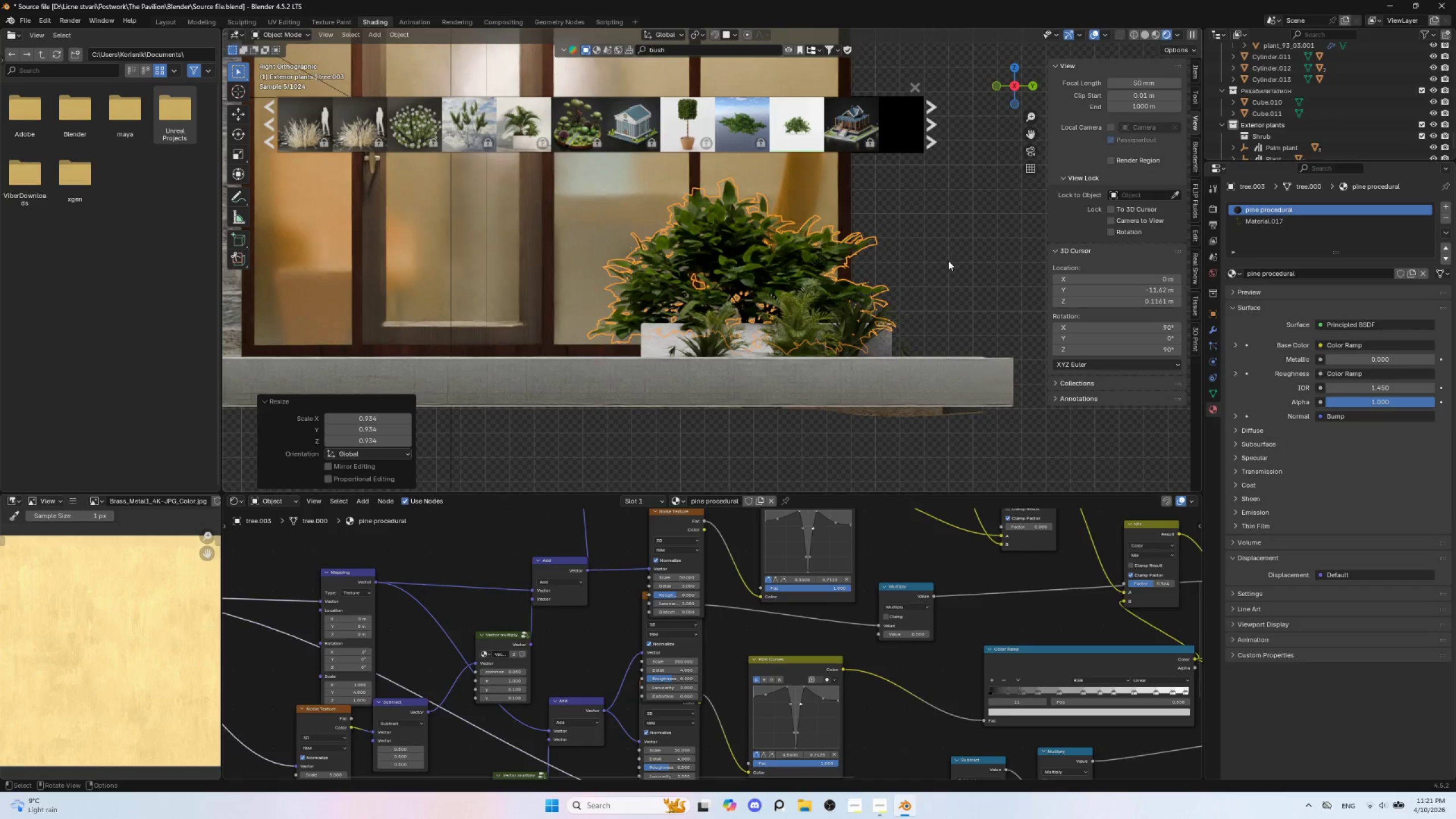 
left_click([948, 260])
 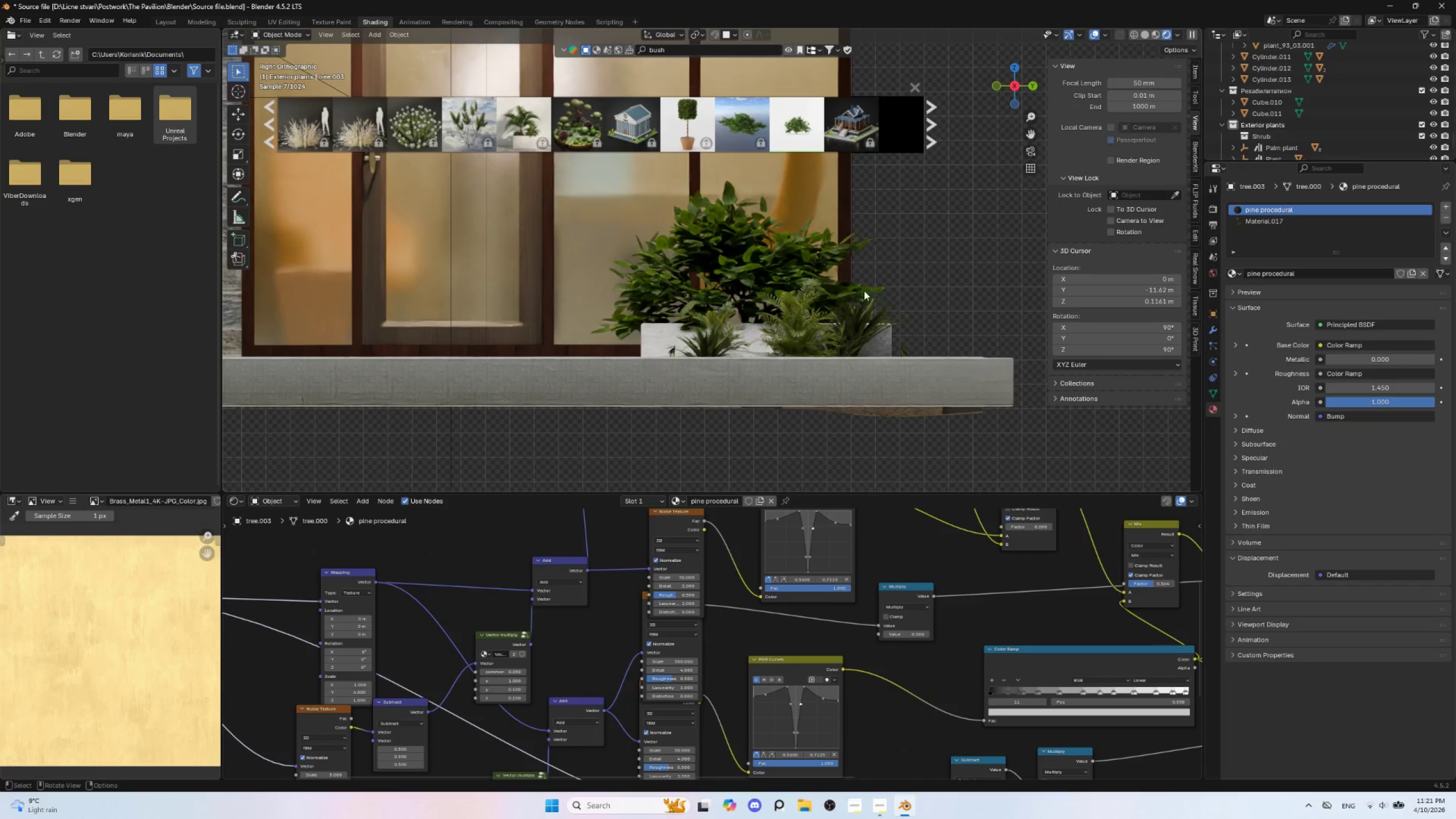 
scroll: coordinate [660, 353], scroll_direction: down, amount: 6.0
 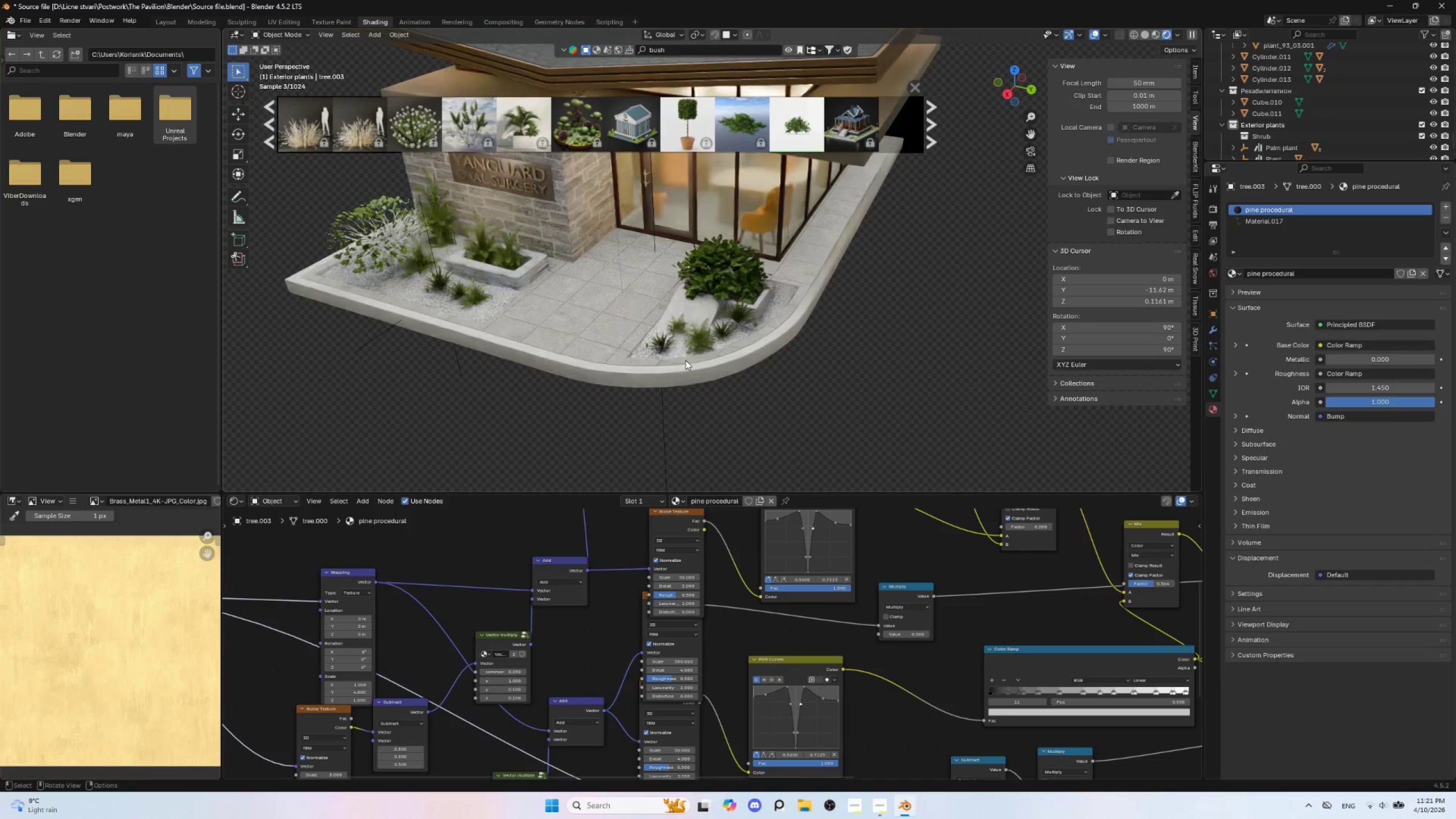 
hold_key(key=ShiftLeft, duration=0.52)
 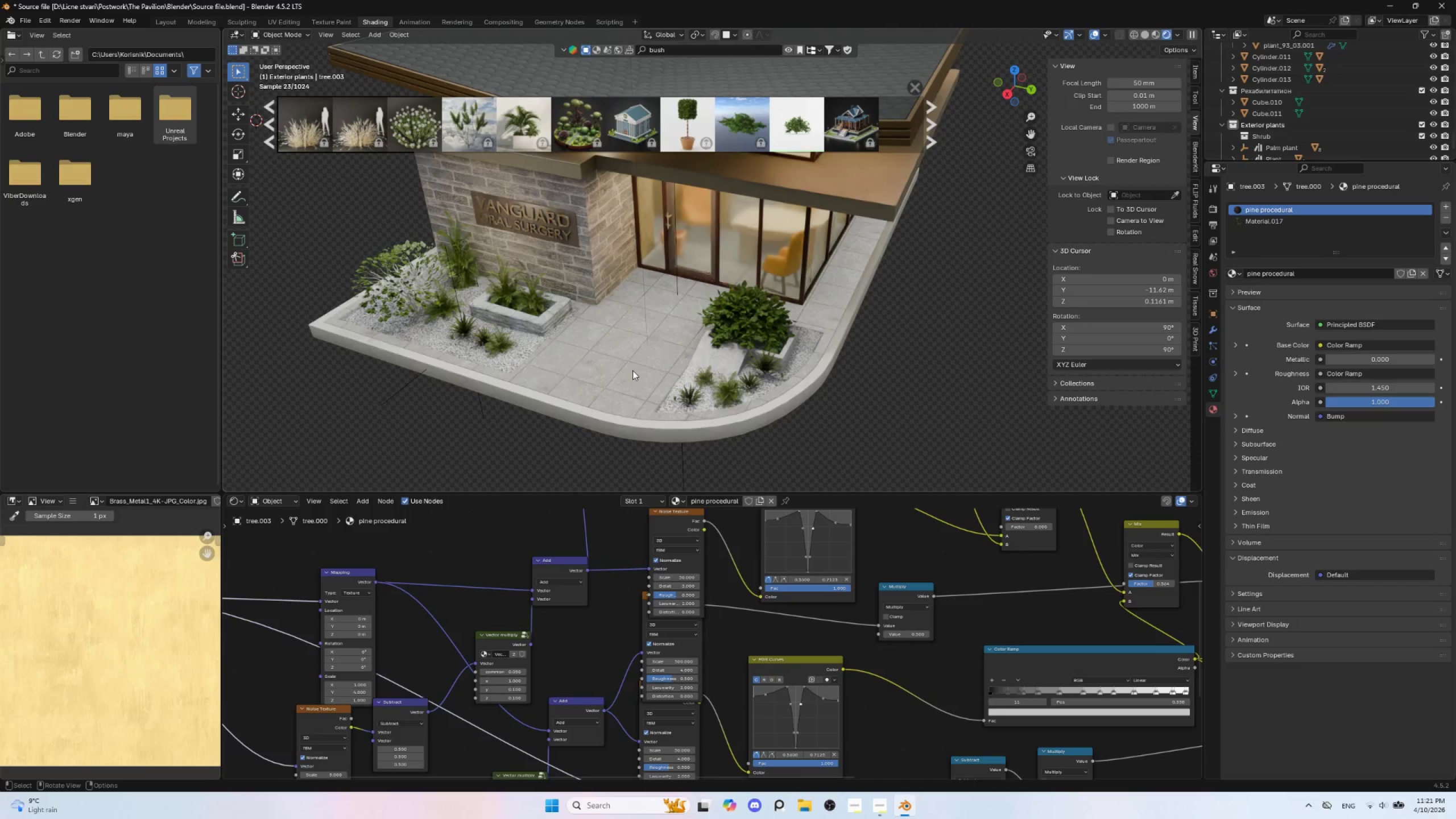 
scroll: coordinate [759, 330], scroll_direction: up, amount: 1.0
 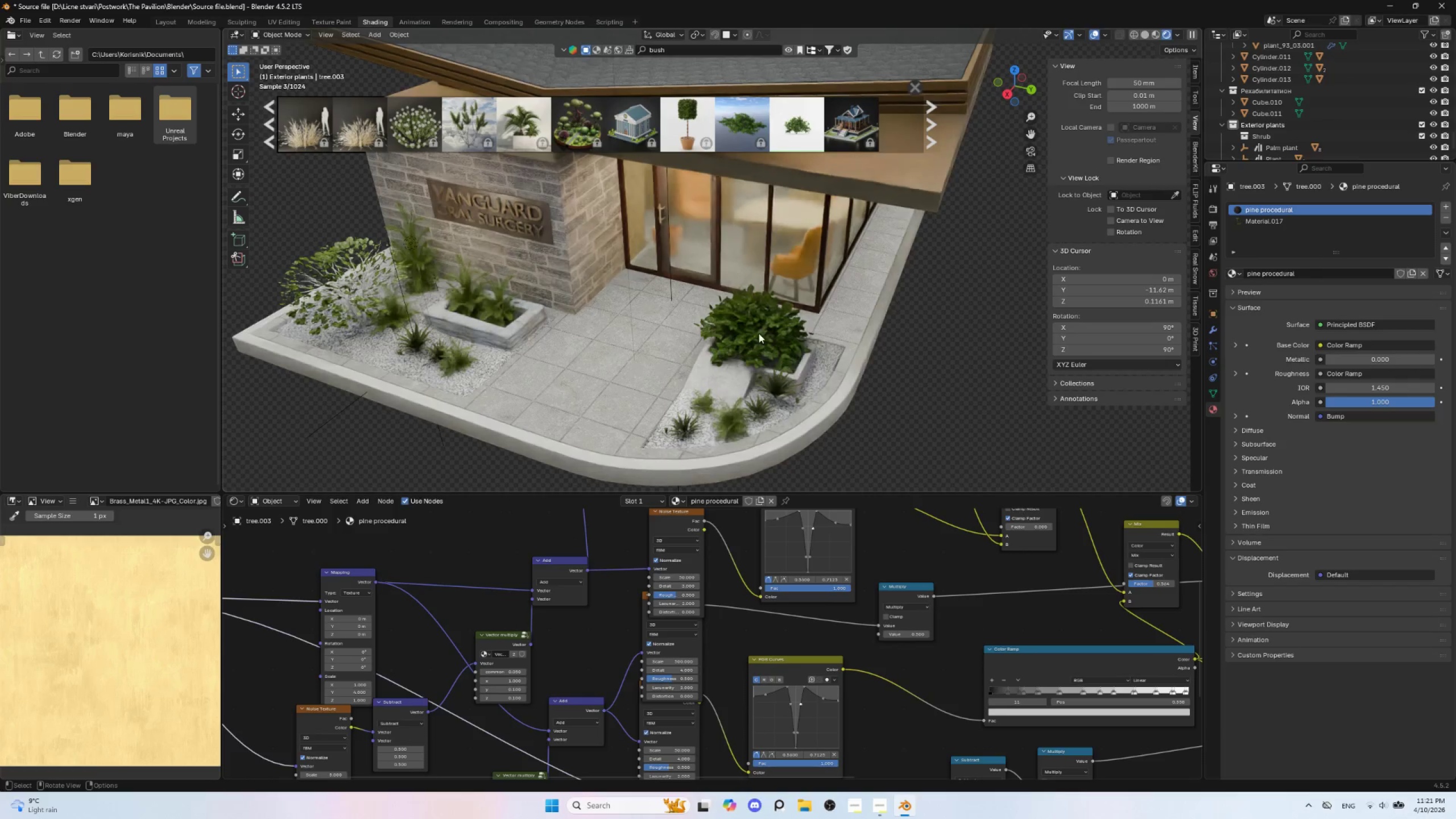 
left_click([759, 333])
 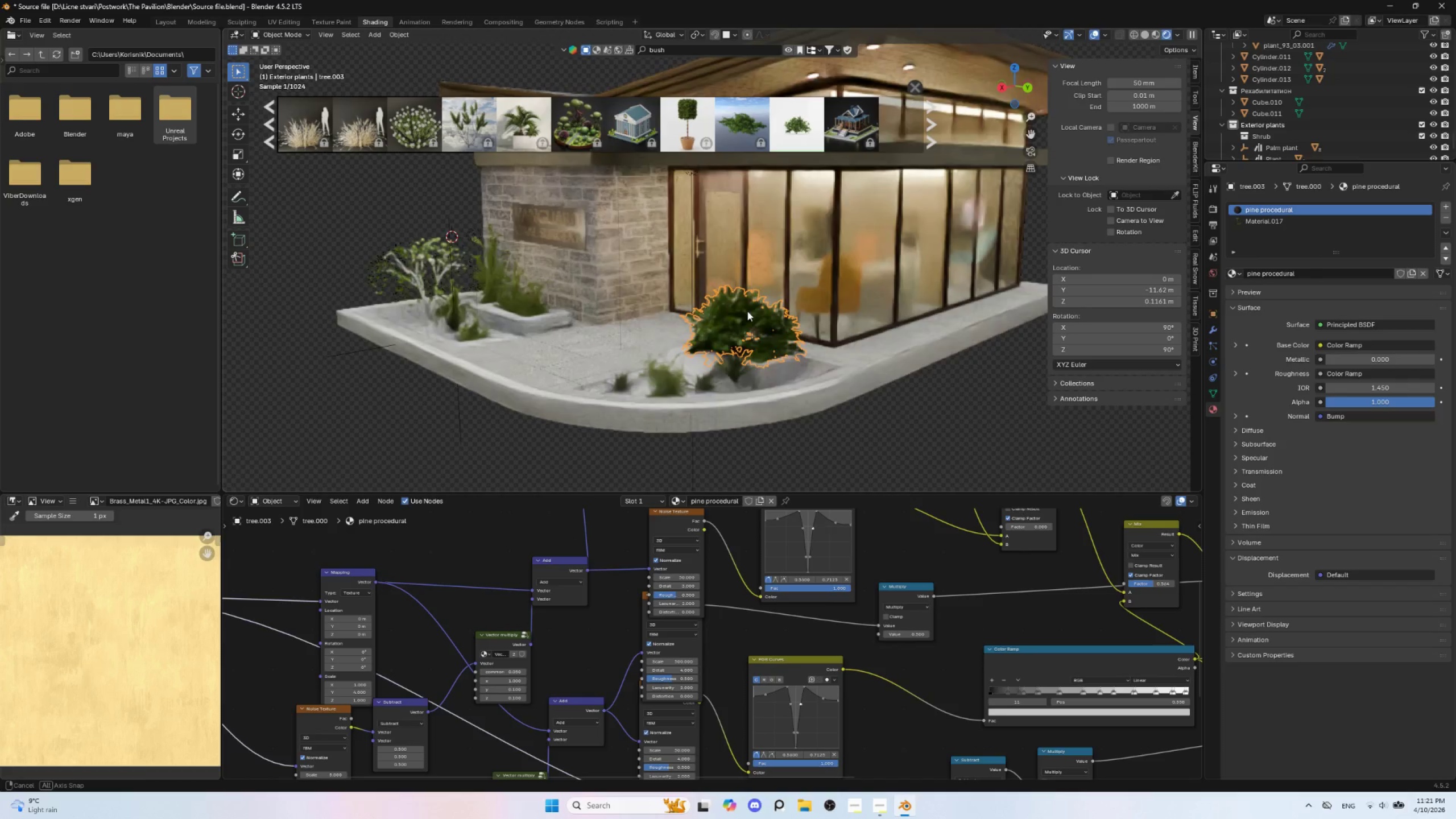 
scroll: coordinate [666, 354], scroll_direction: up, amount: 3.0
 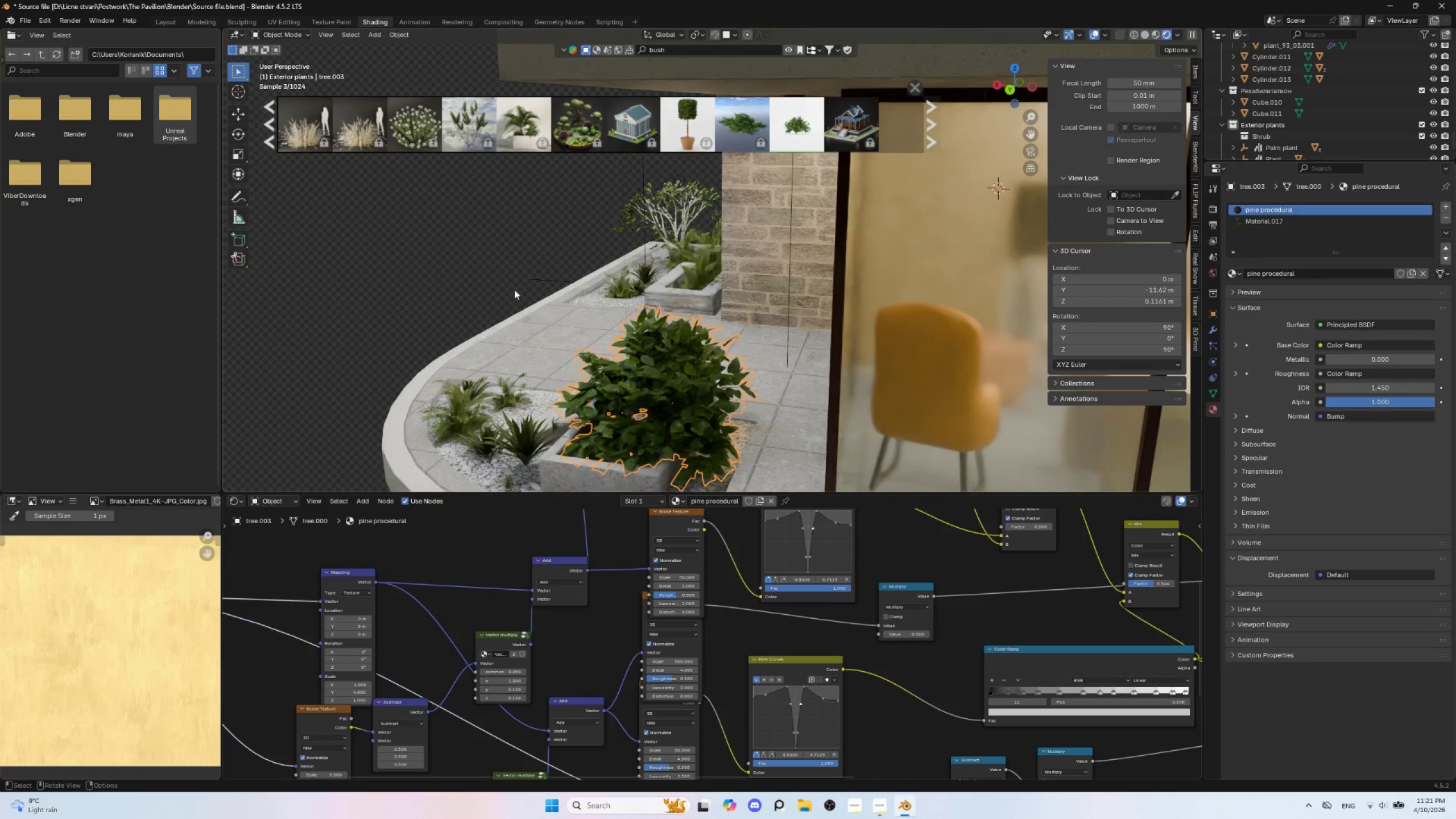 
left_click([492, 278])
 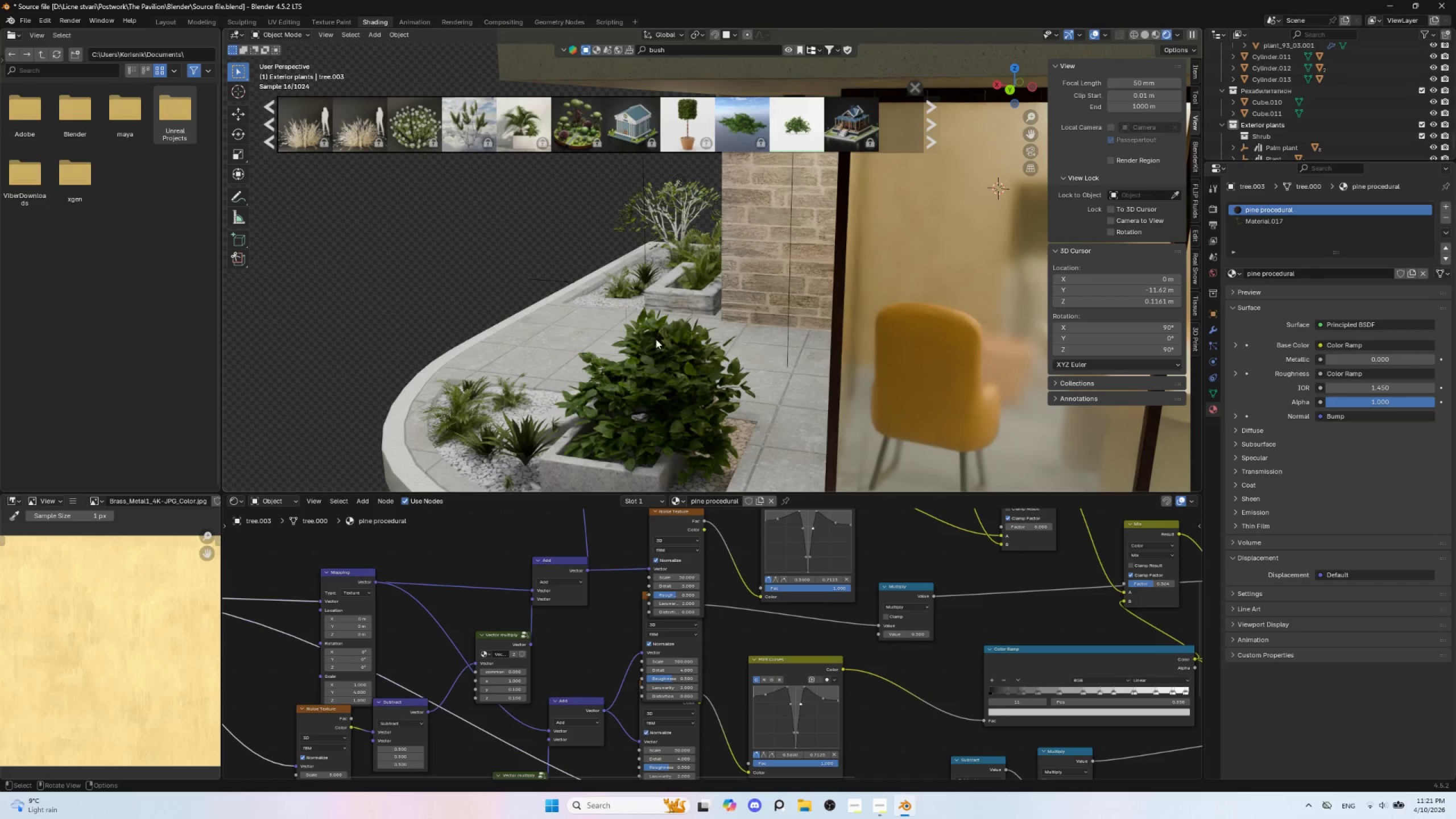 
scroll: coordinate [687, 367], scroll_direction: down, amount: 3.0
 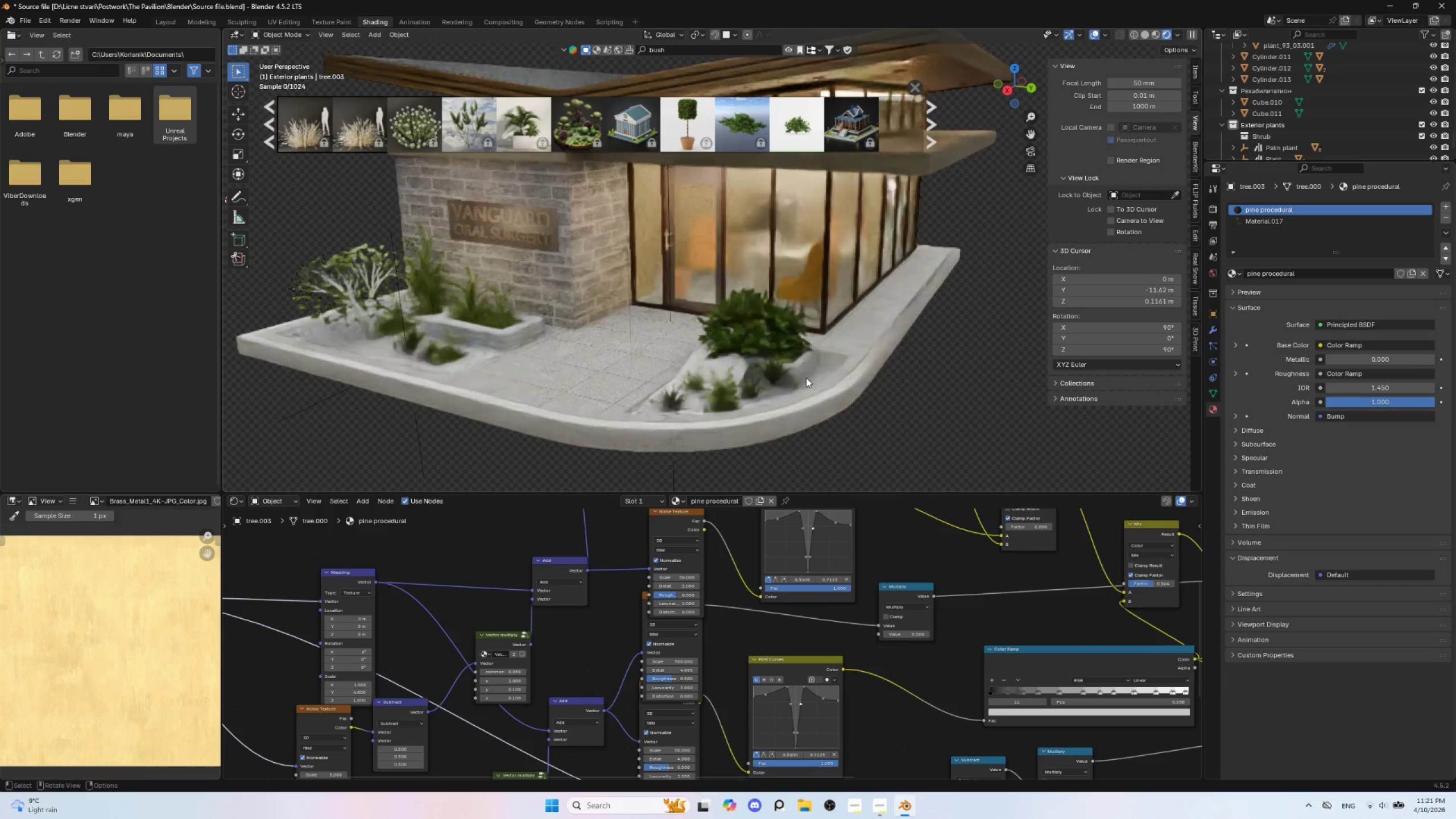 
wait(5.18)
 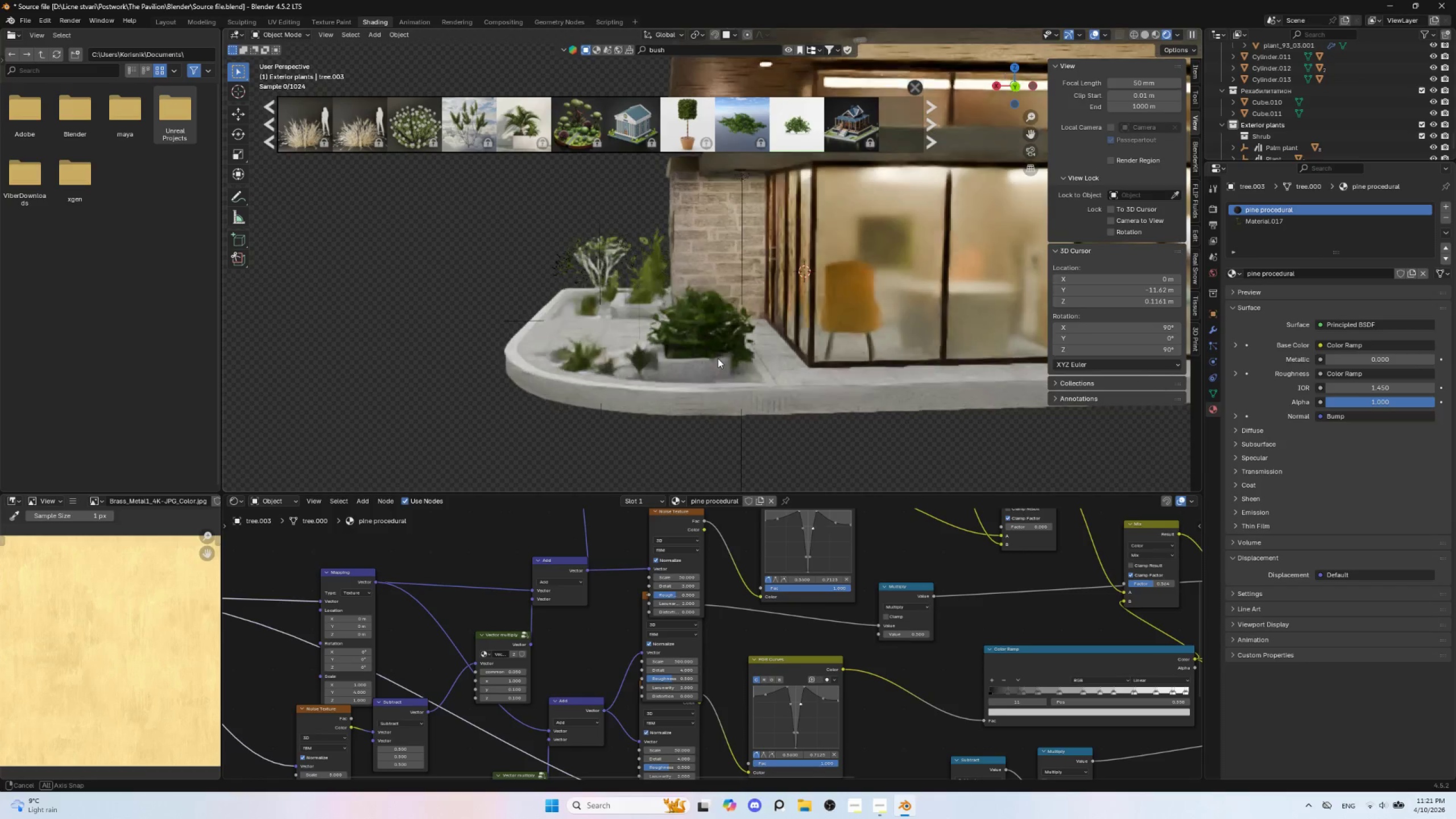 
left_click([24, 19])
 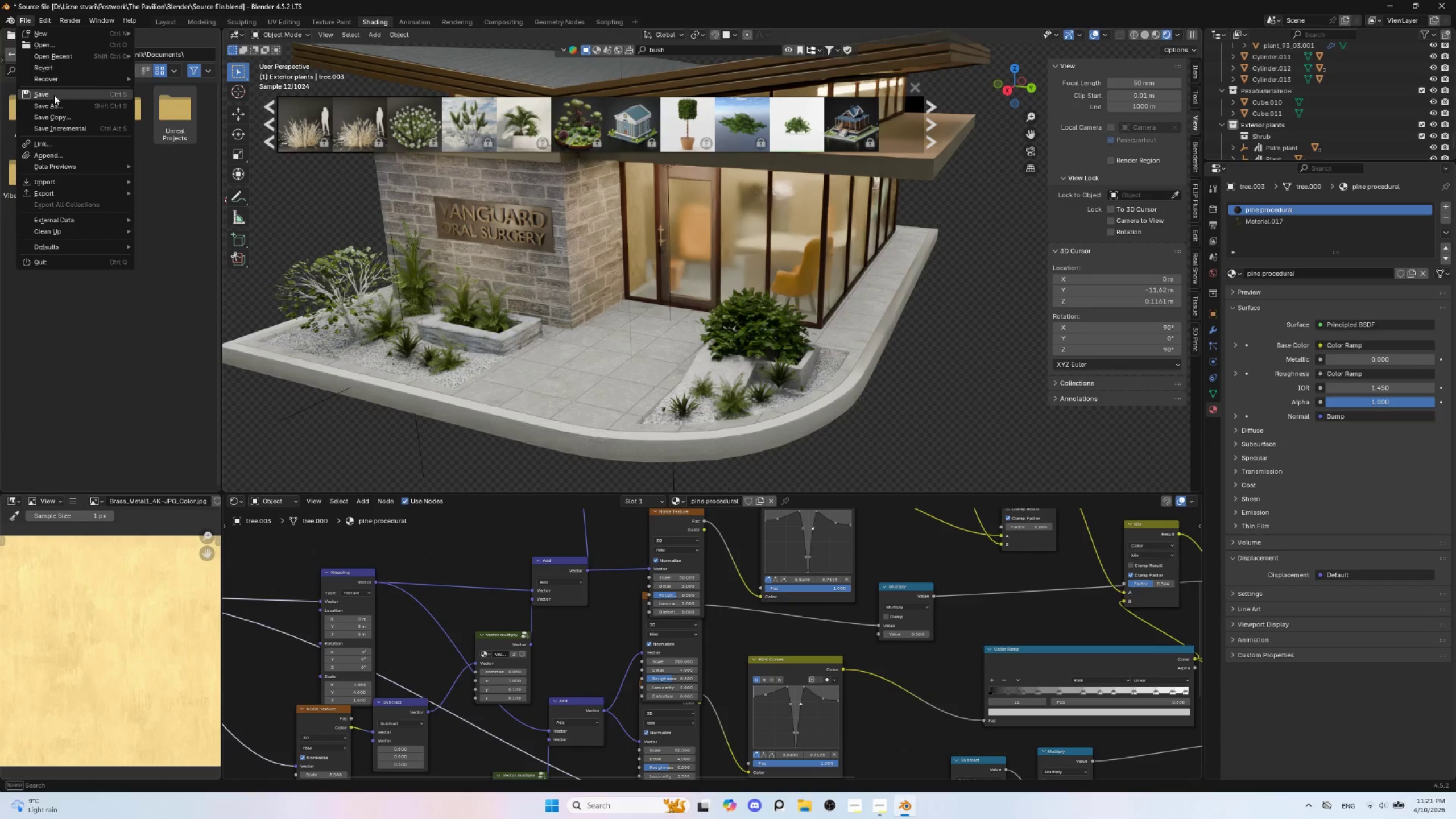 
left_click([54, 95])
 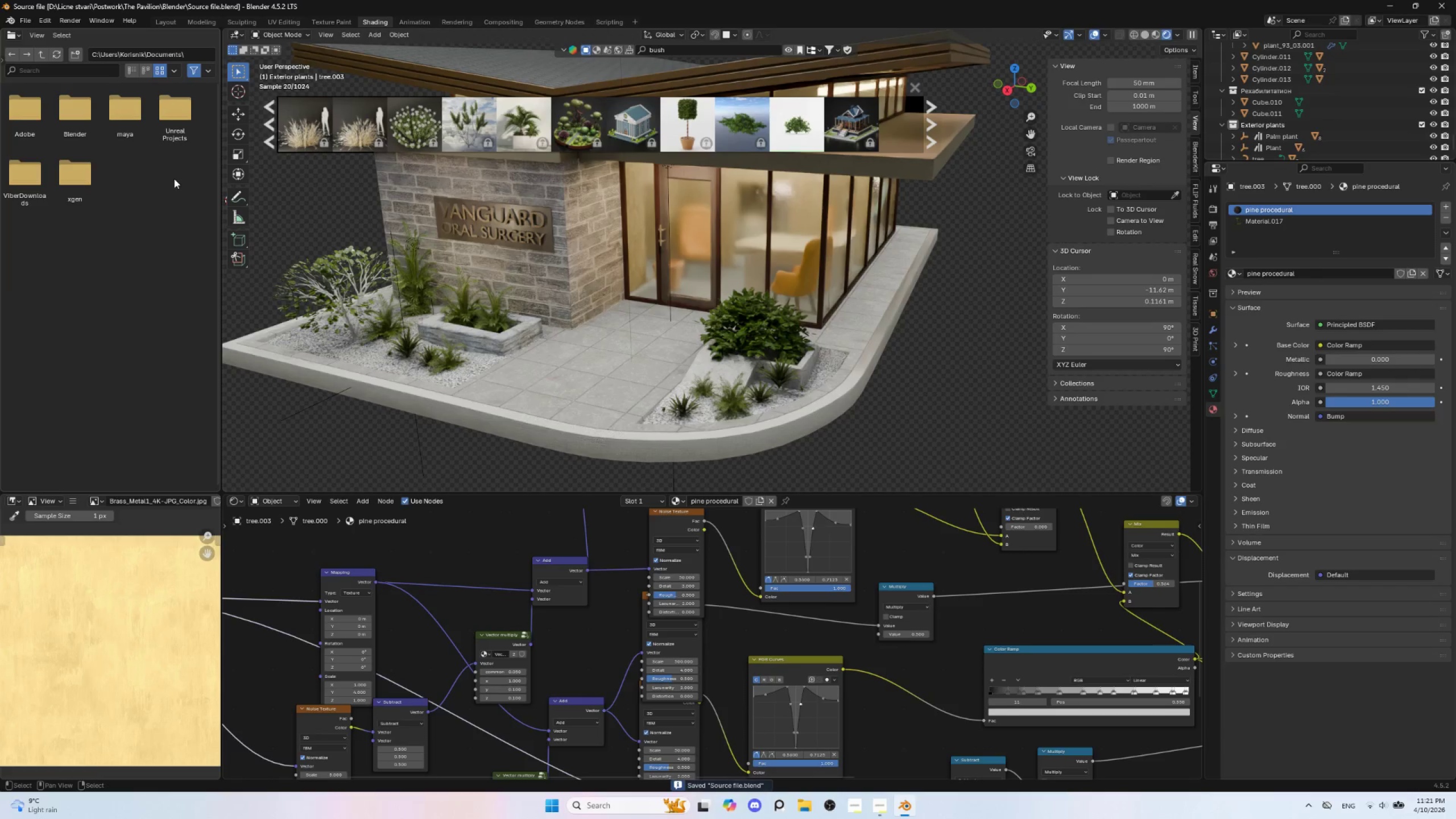 
wait(8.55)
 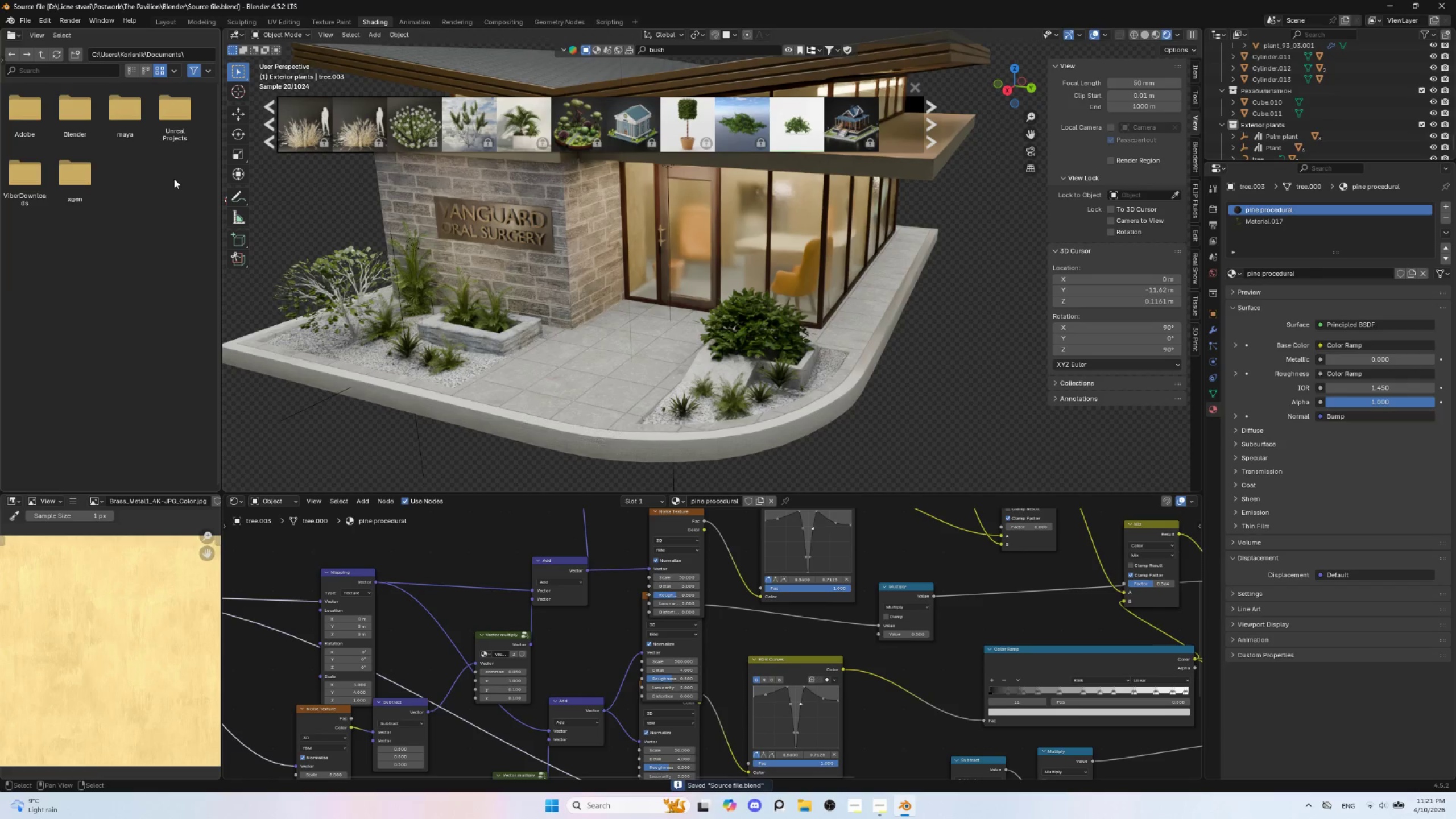 
left_click([466, 333])
 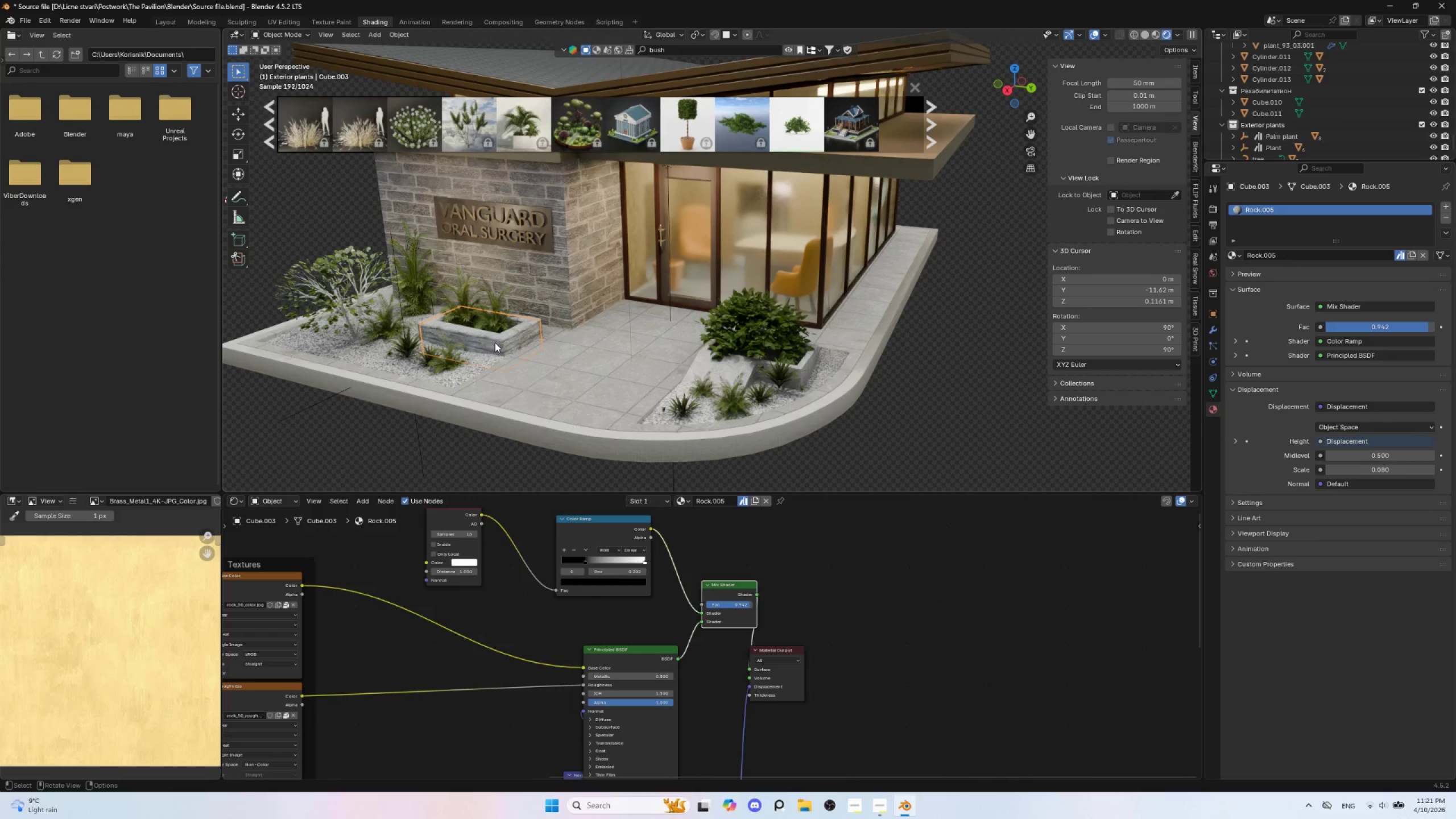 
type(Dx)
 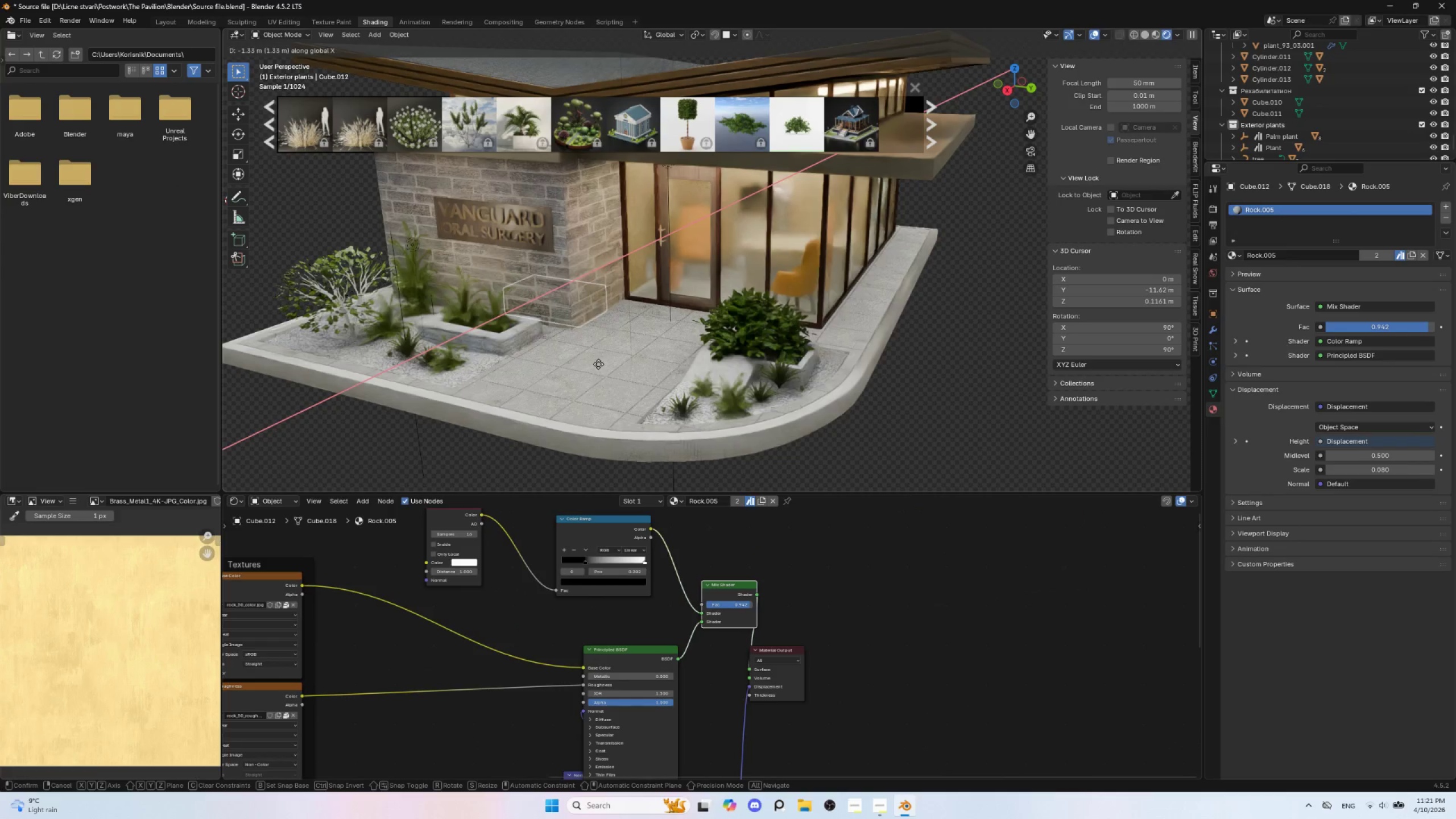 
key(Y)
 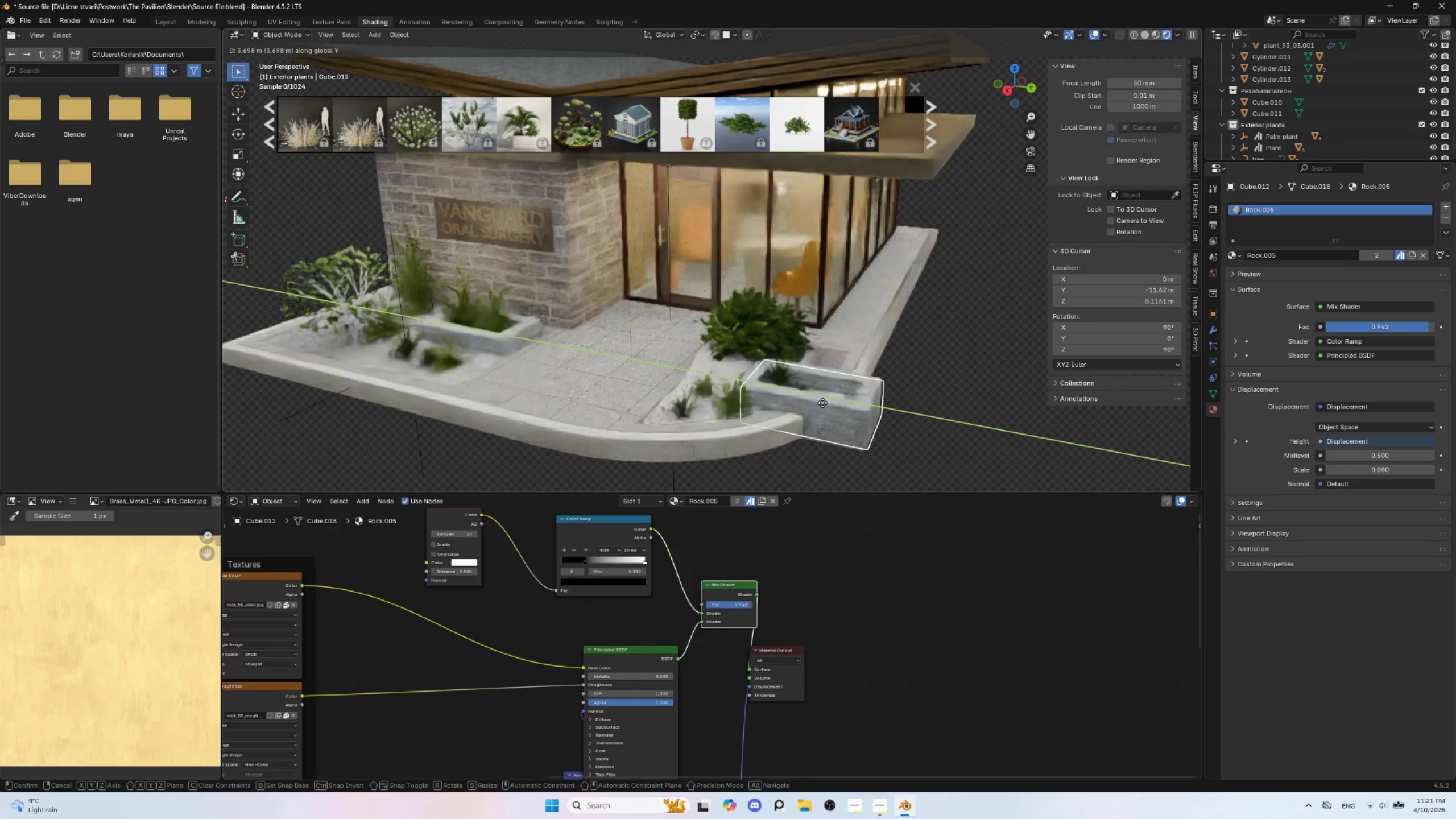 
left_click([822, 403])
 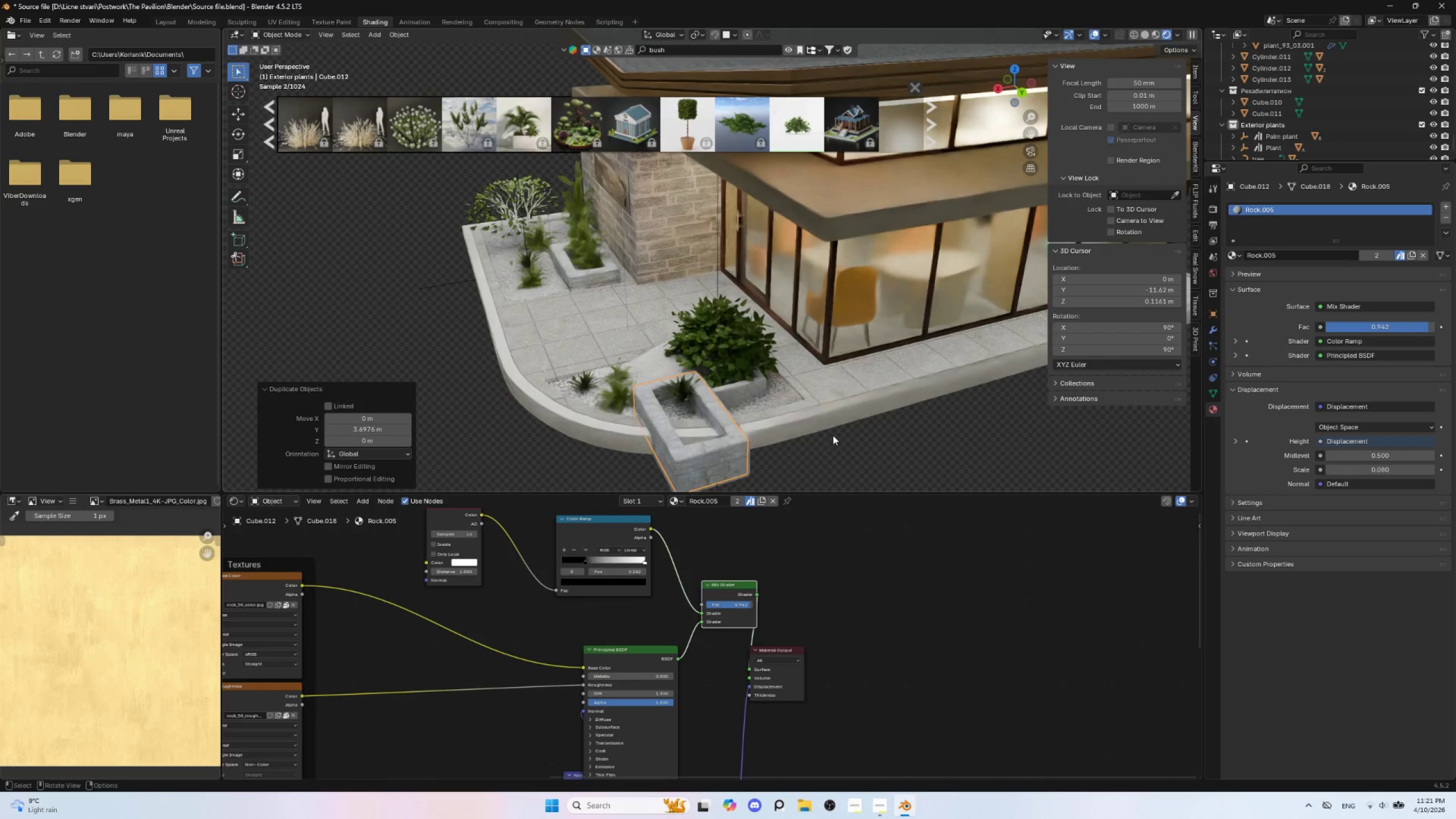 
type(rz90)
 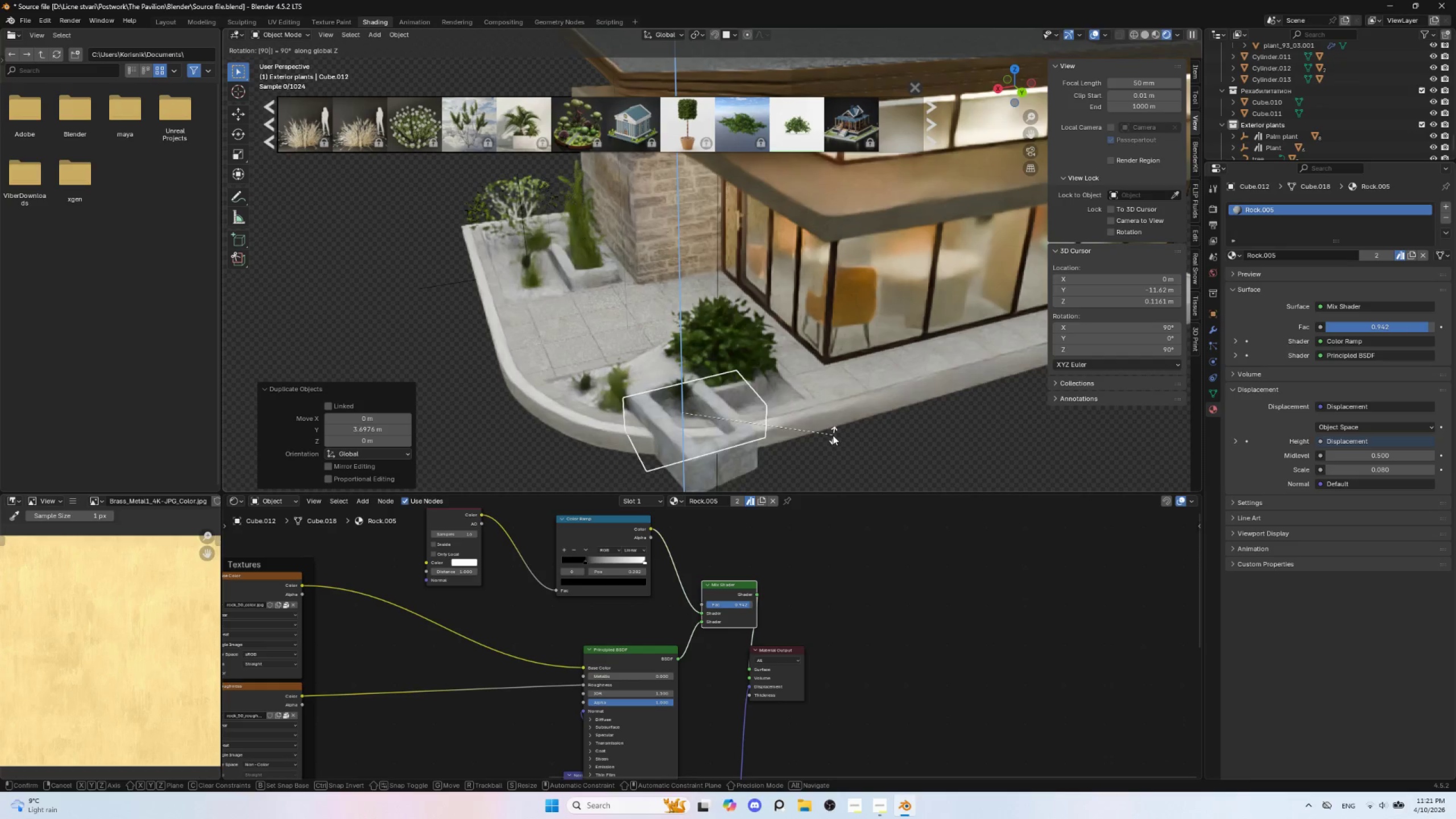 
left_click([833, 435])
 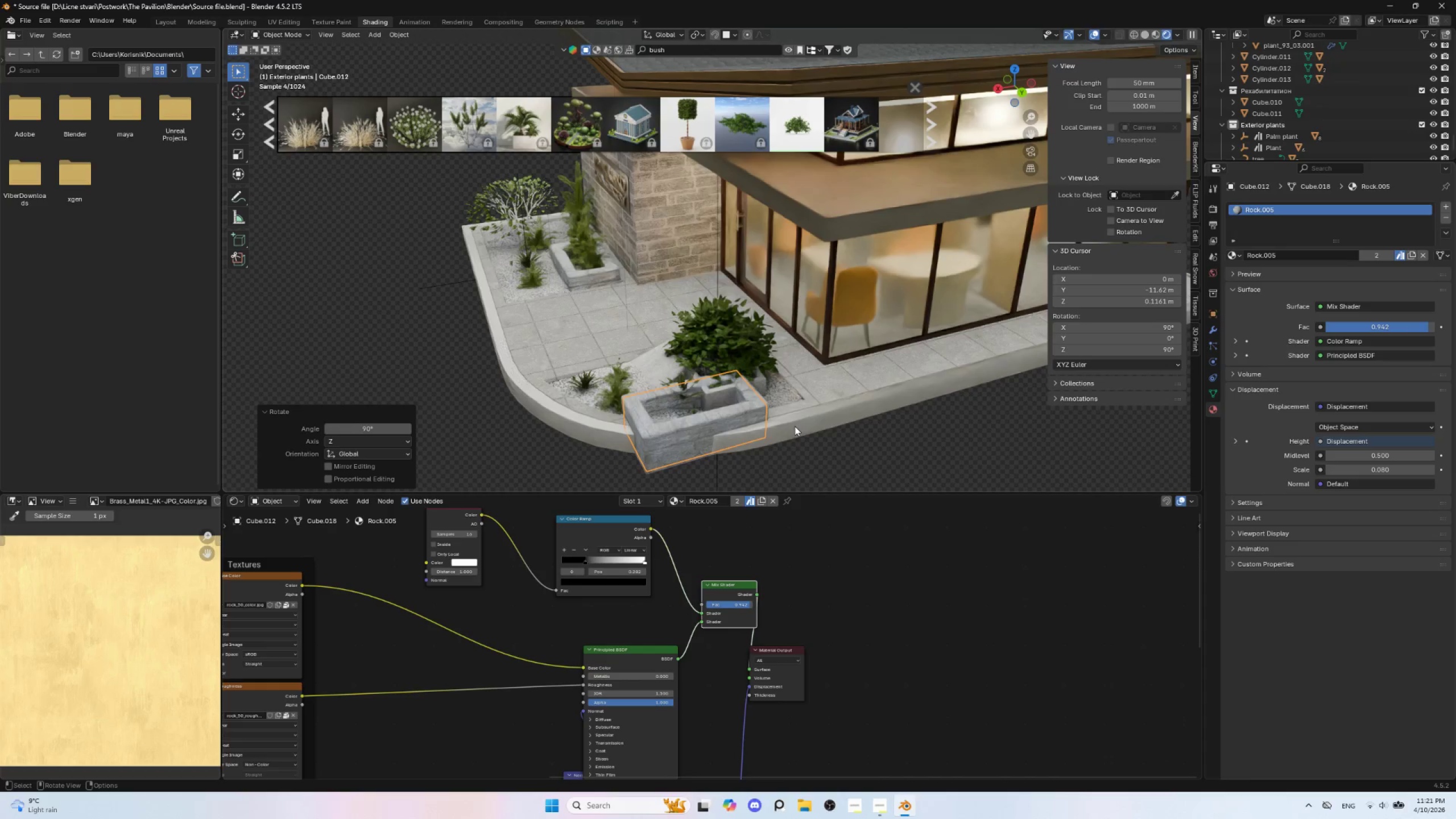 
type(gy)
 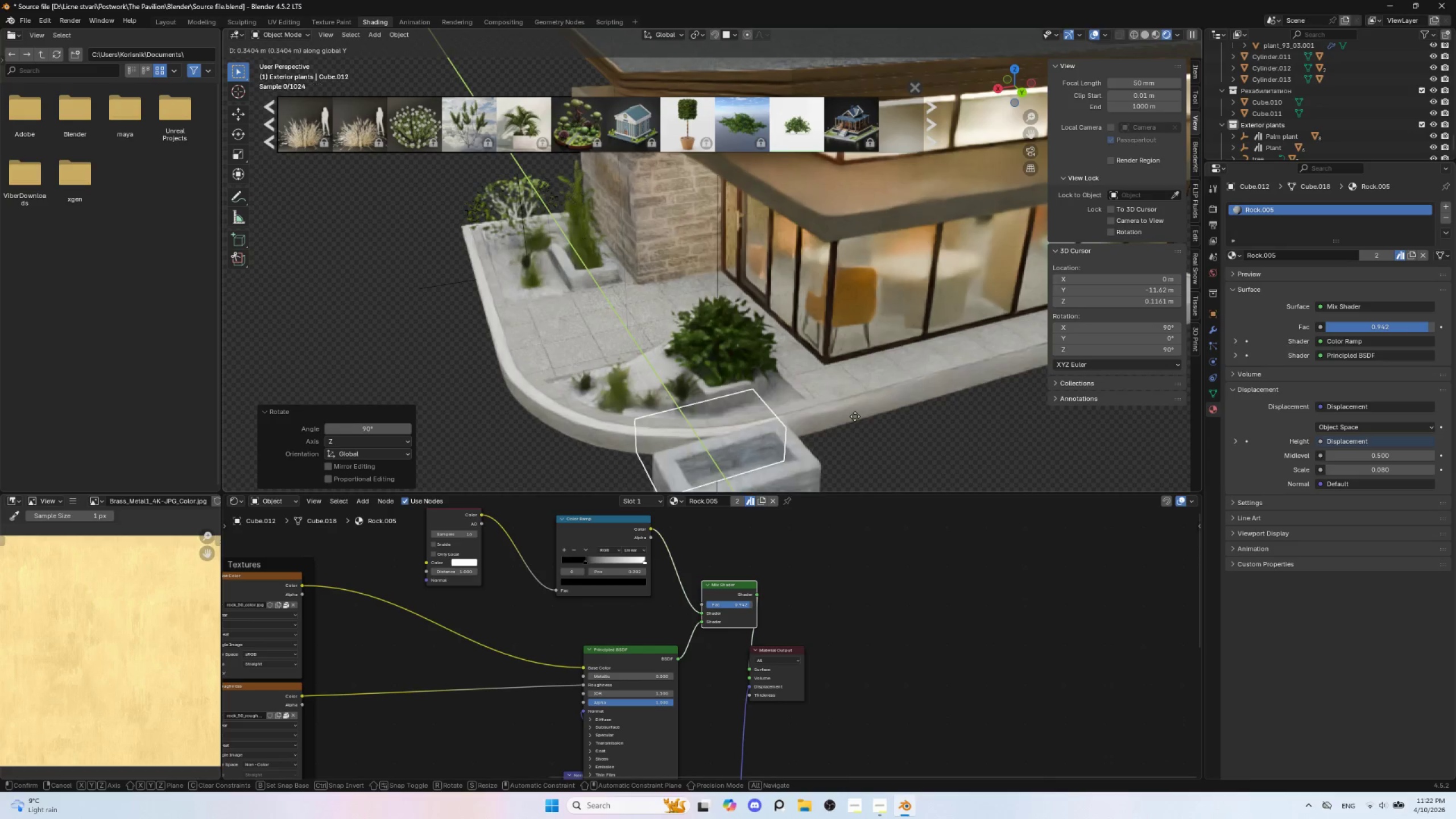 
key(X)
 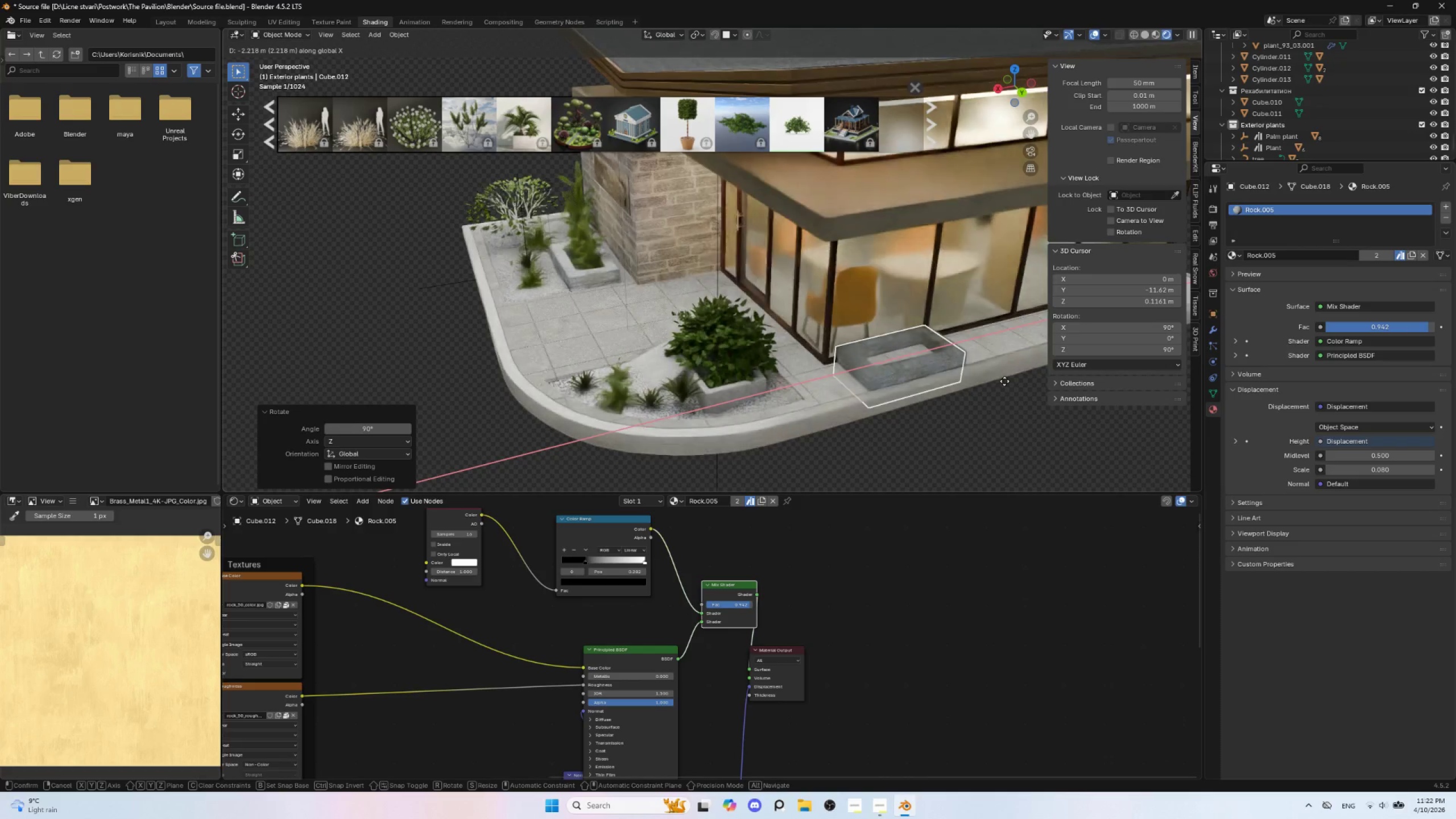 
left_click([1004, 381])
 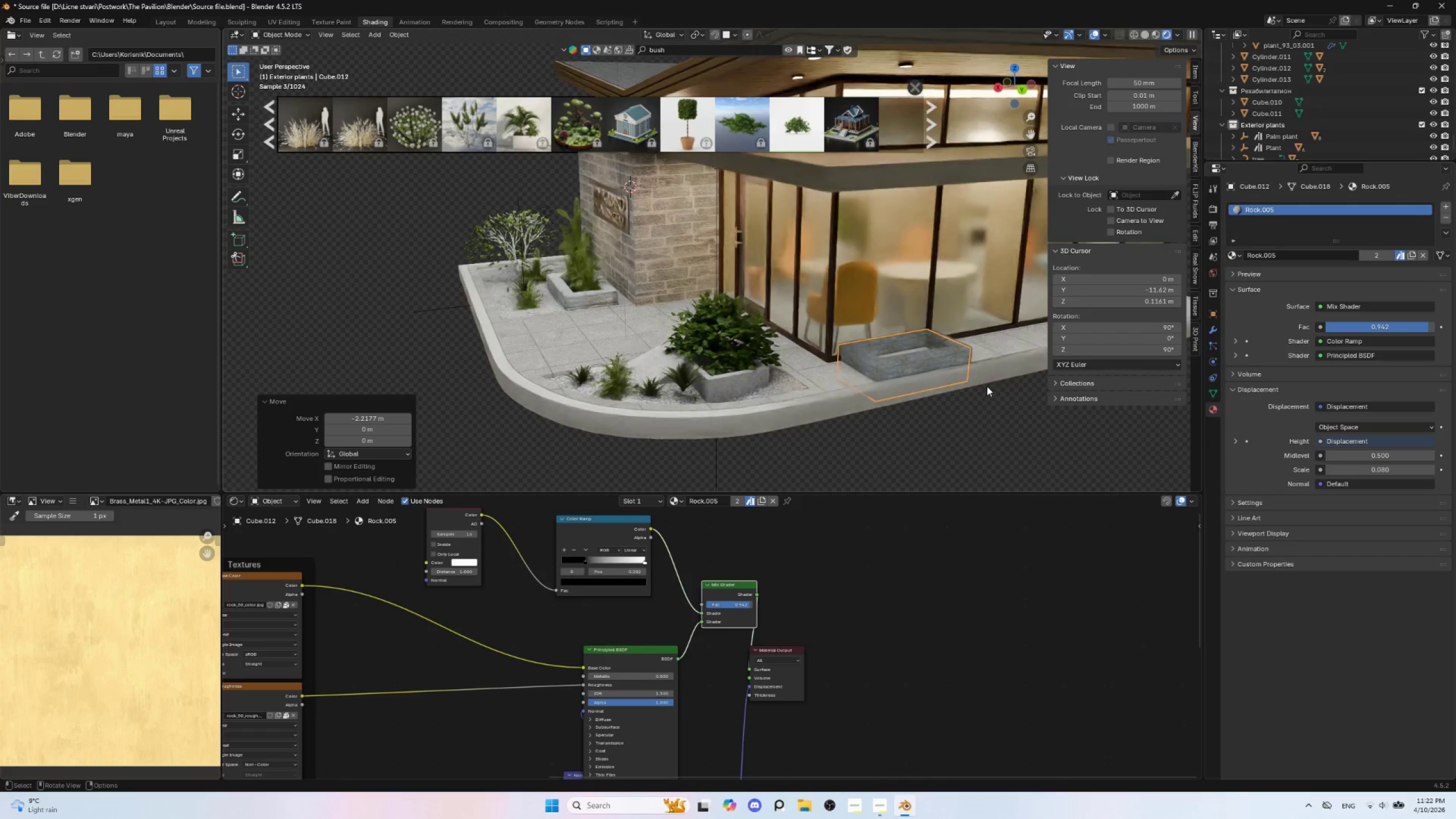 
type(gz)
 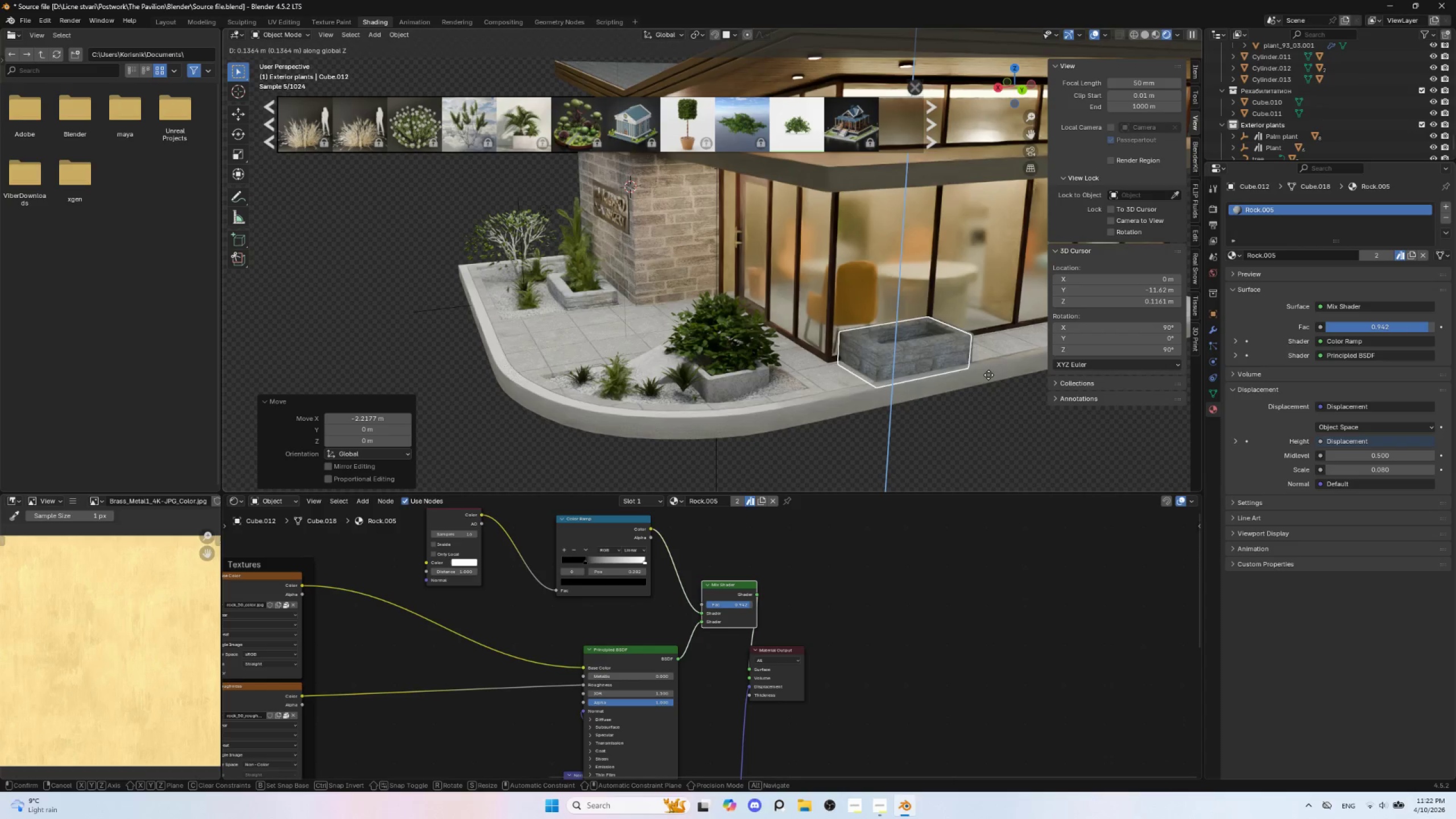 
left_click([988, 375])
 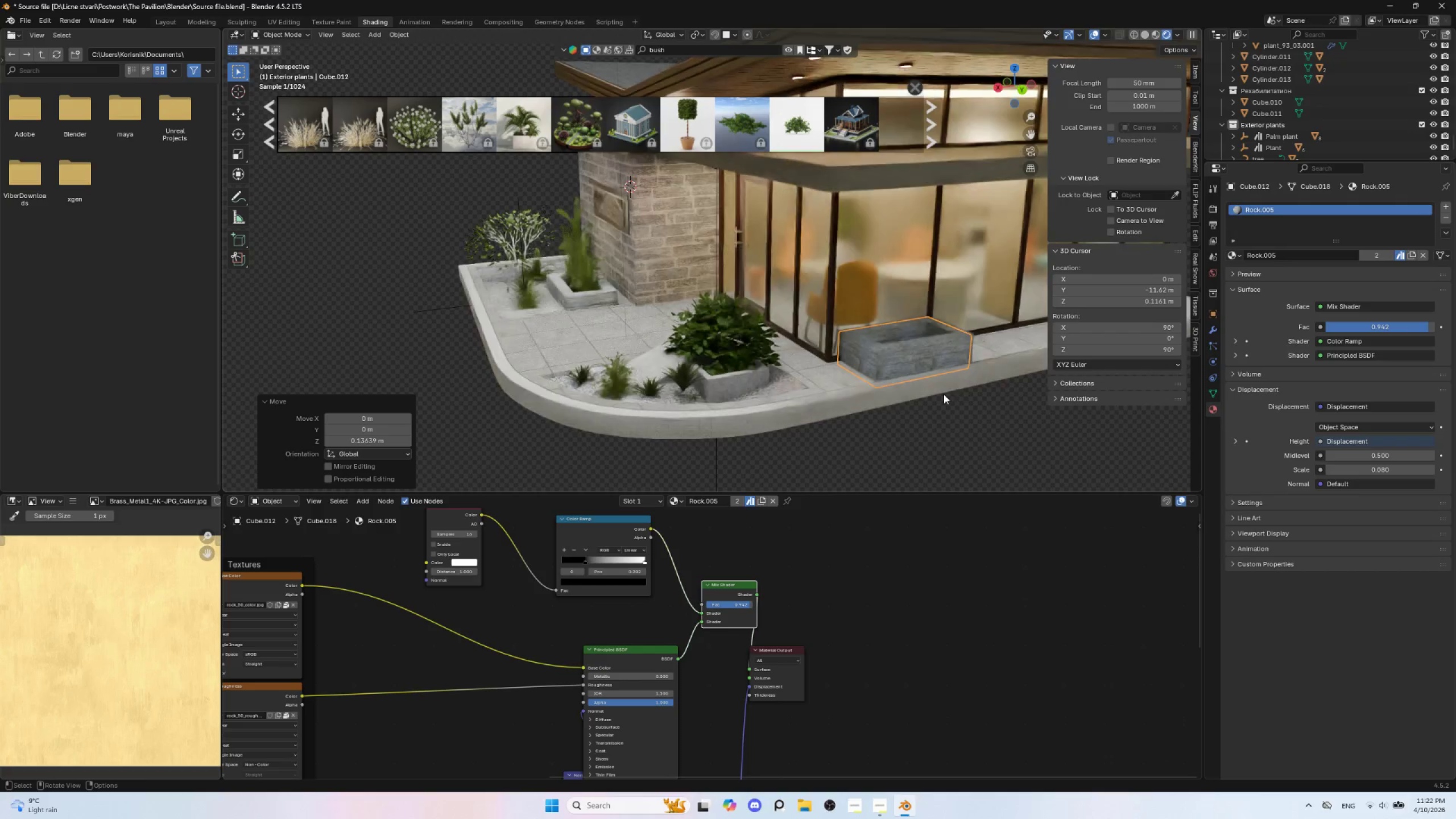 
hold_key(key=ShiftLeft, duration=0.67)
 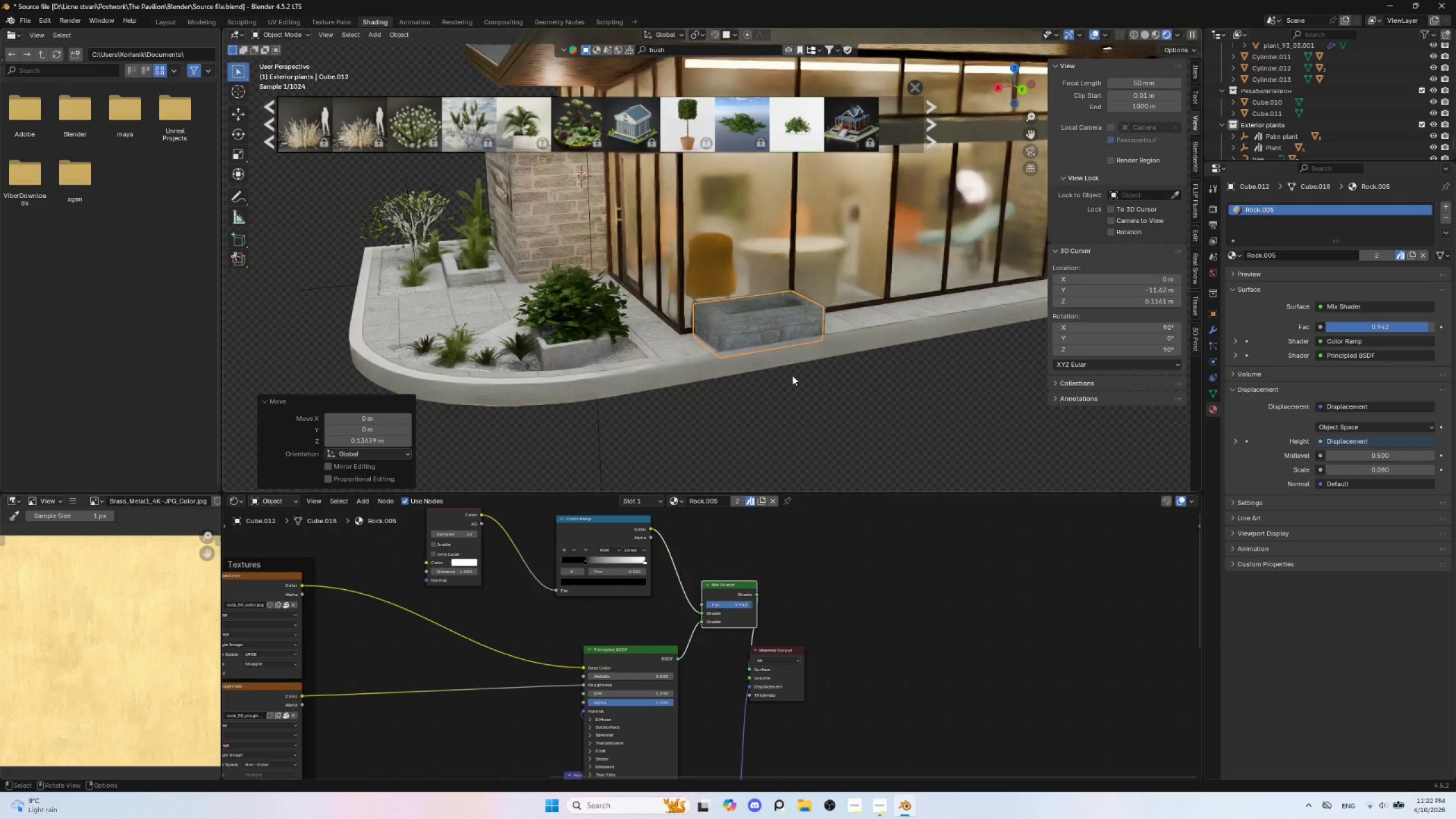 
scroll: coordinate [792, 375], scroll_direction: up, amount: 3.0
 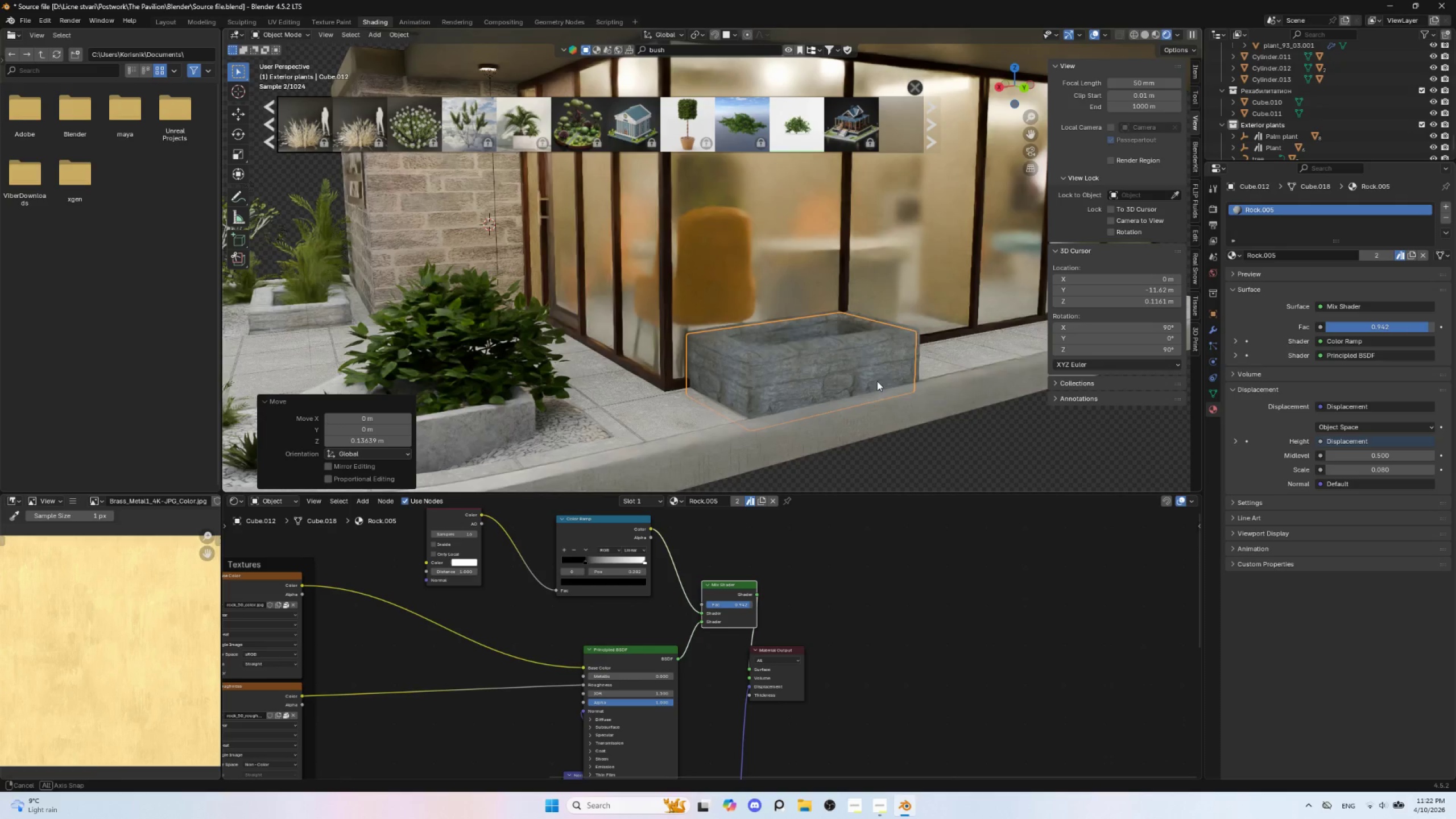 
type(gz)
 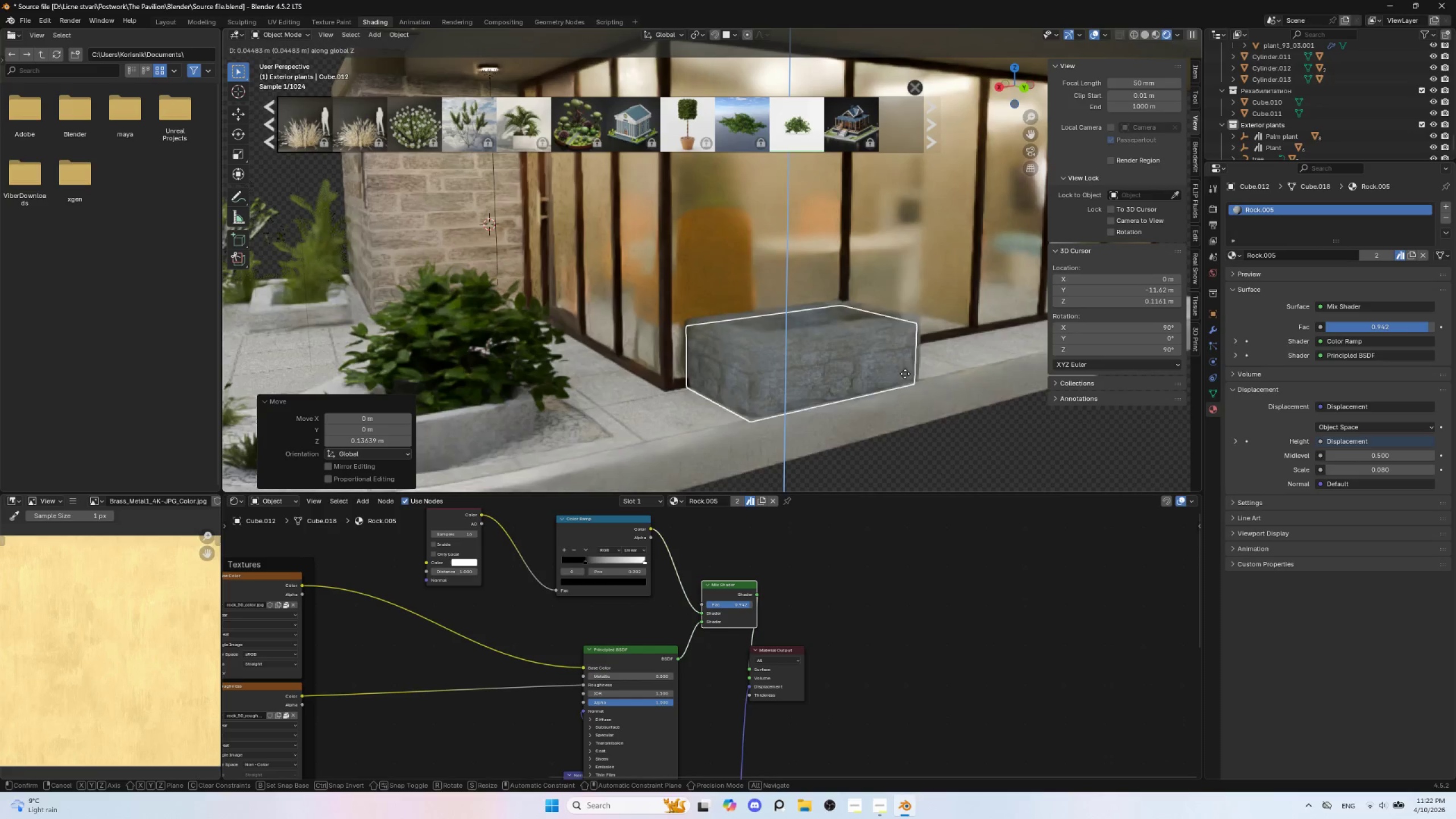 
left_click([904, 375])
 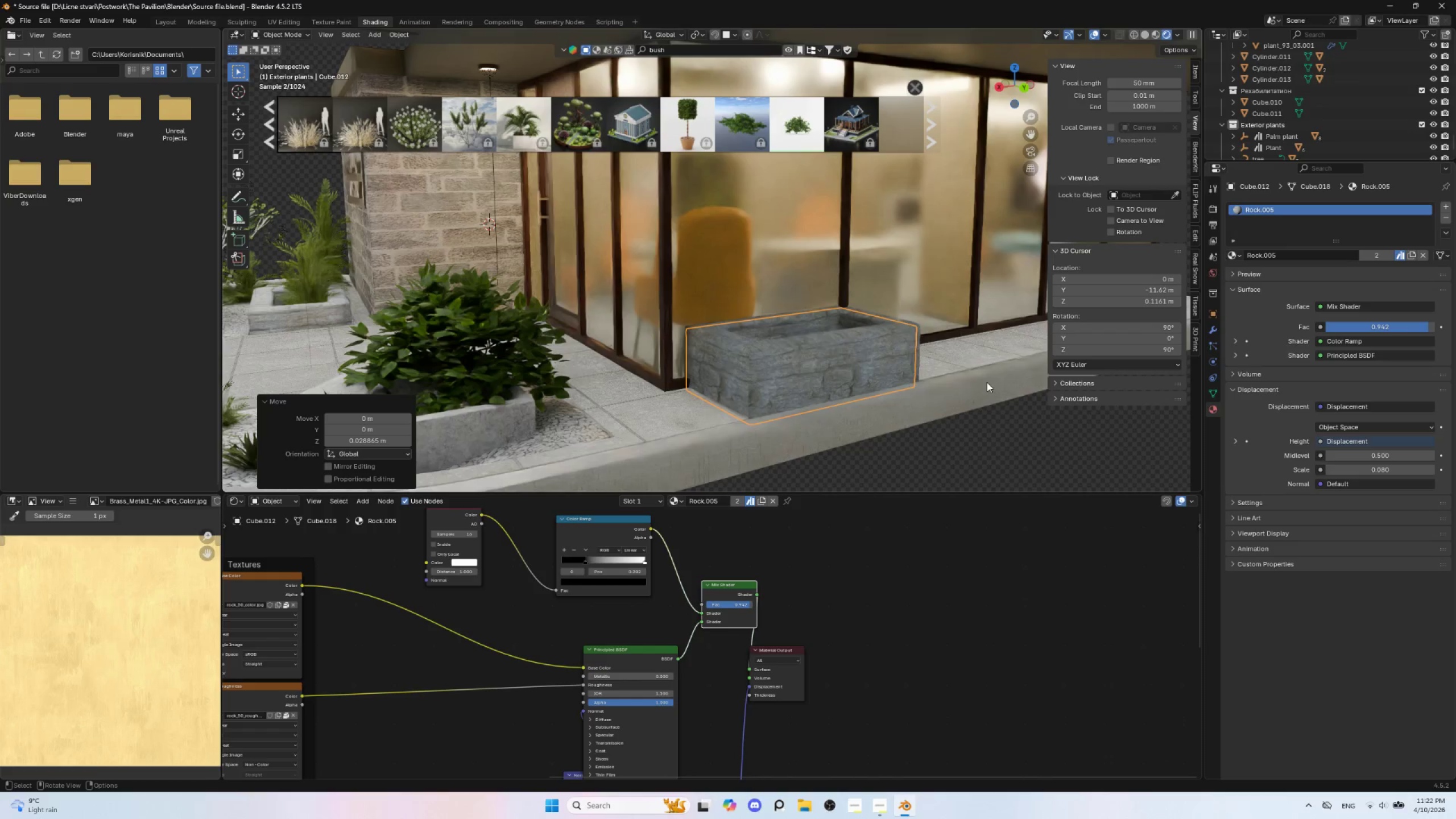 
key(S)
 